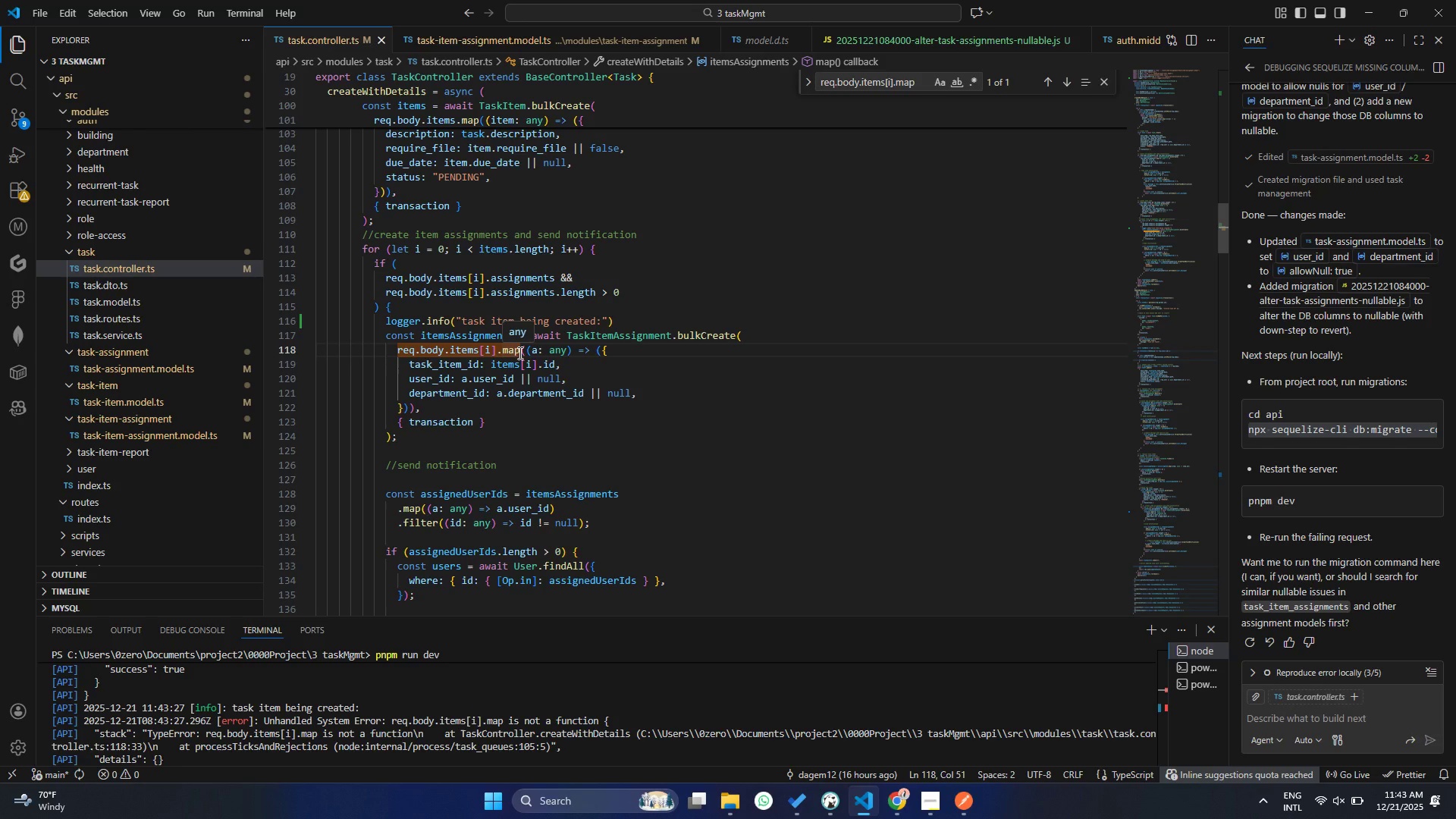 
left_click([519, 356])
 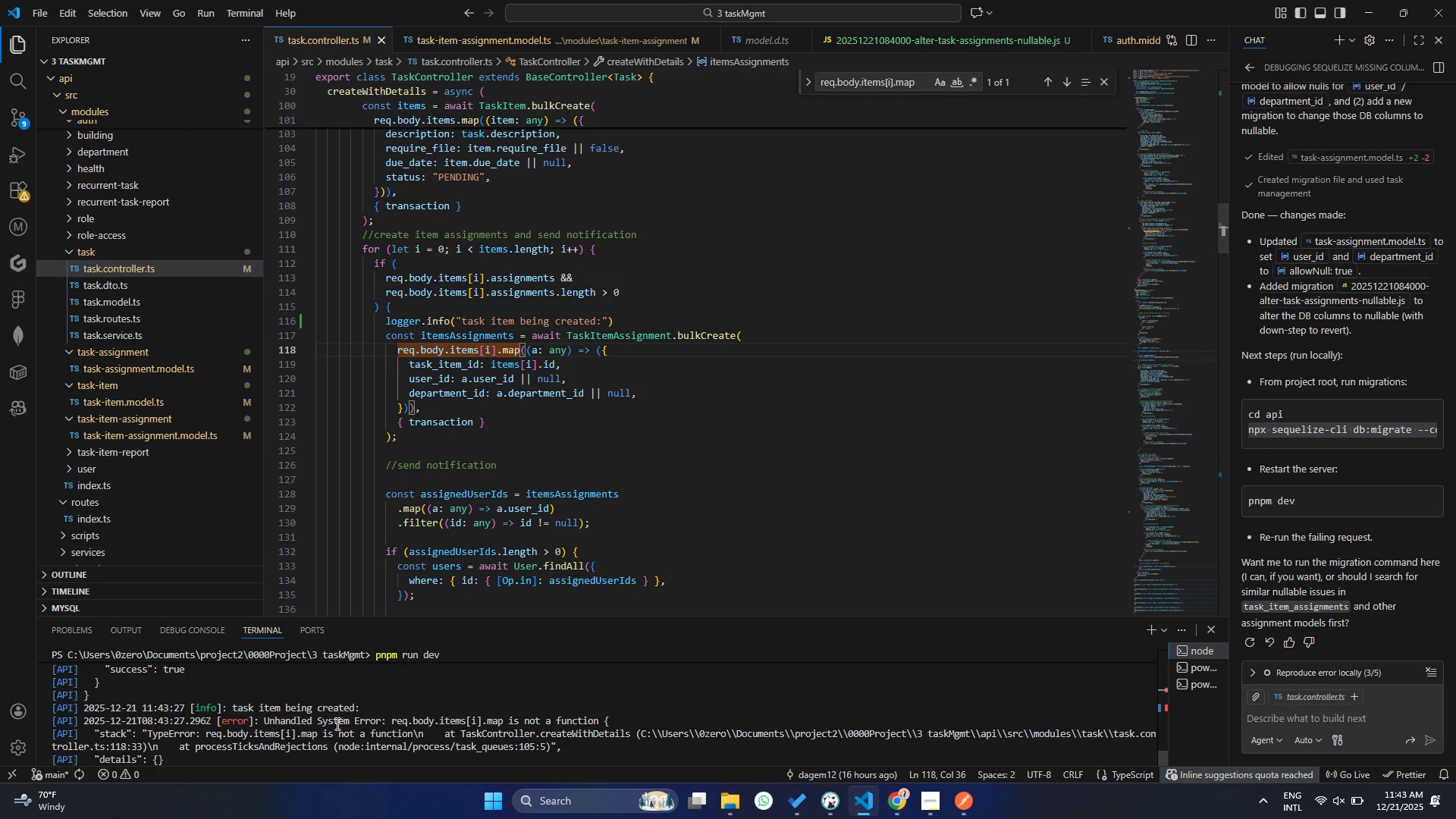 
left_click_drag(start_coordinate=[373, 742], to_coordinate=[100, 663])
 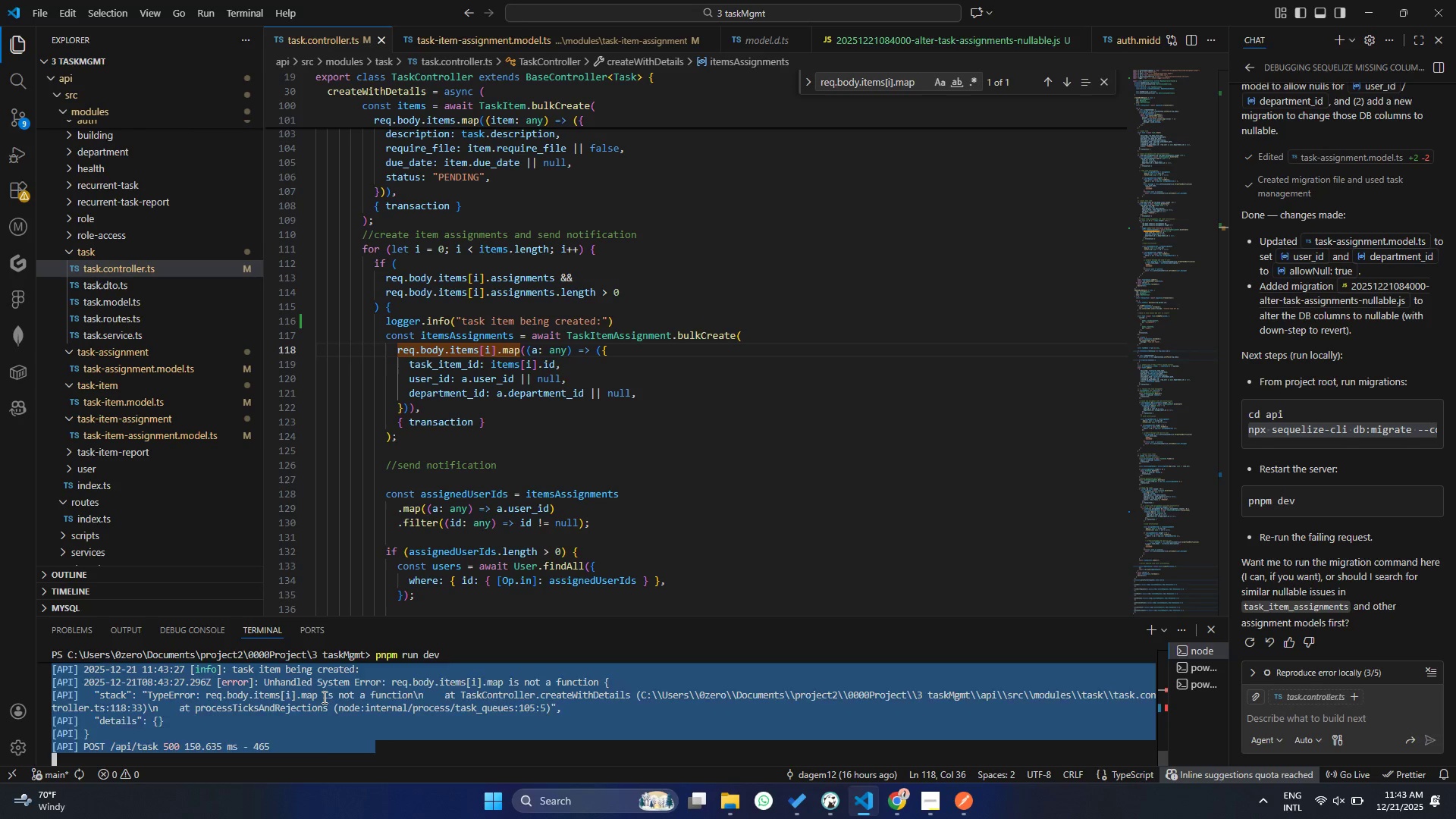 
scroll: coordinate [367, 736], scroll_direction: down, amount: 4.0
 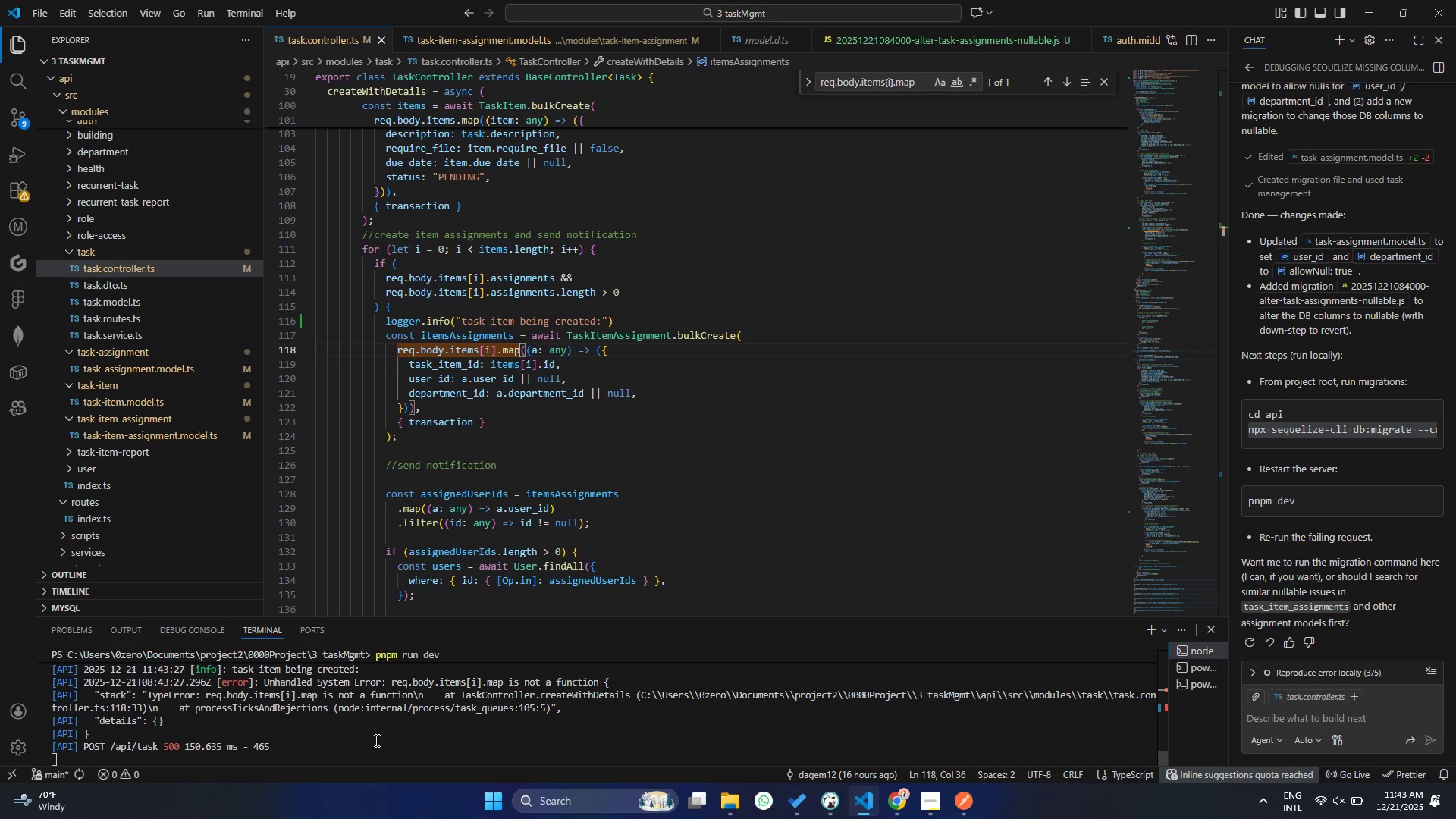 
right_click([323, 697])
 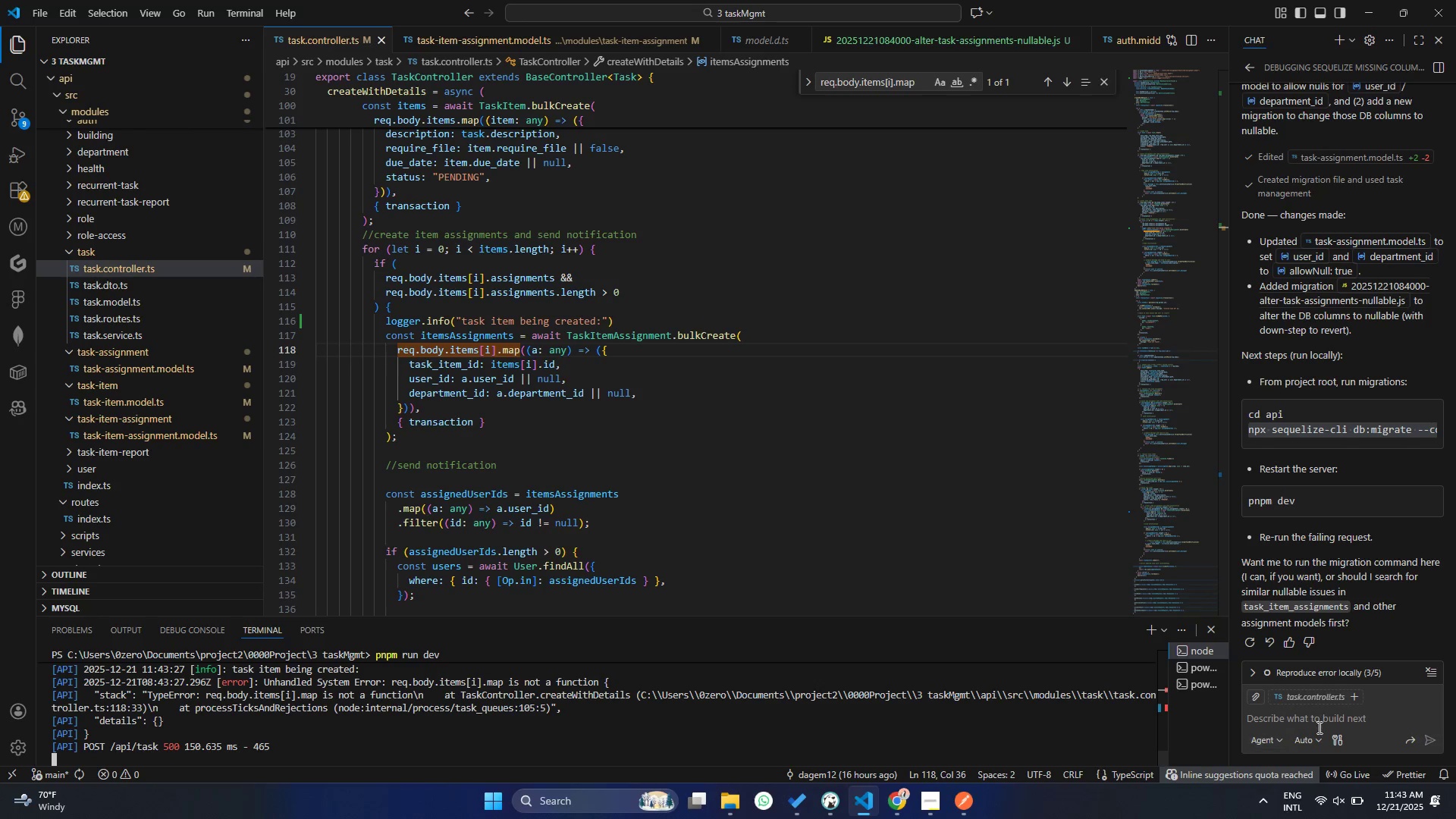 
left_click([1318, 727])
 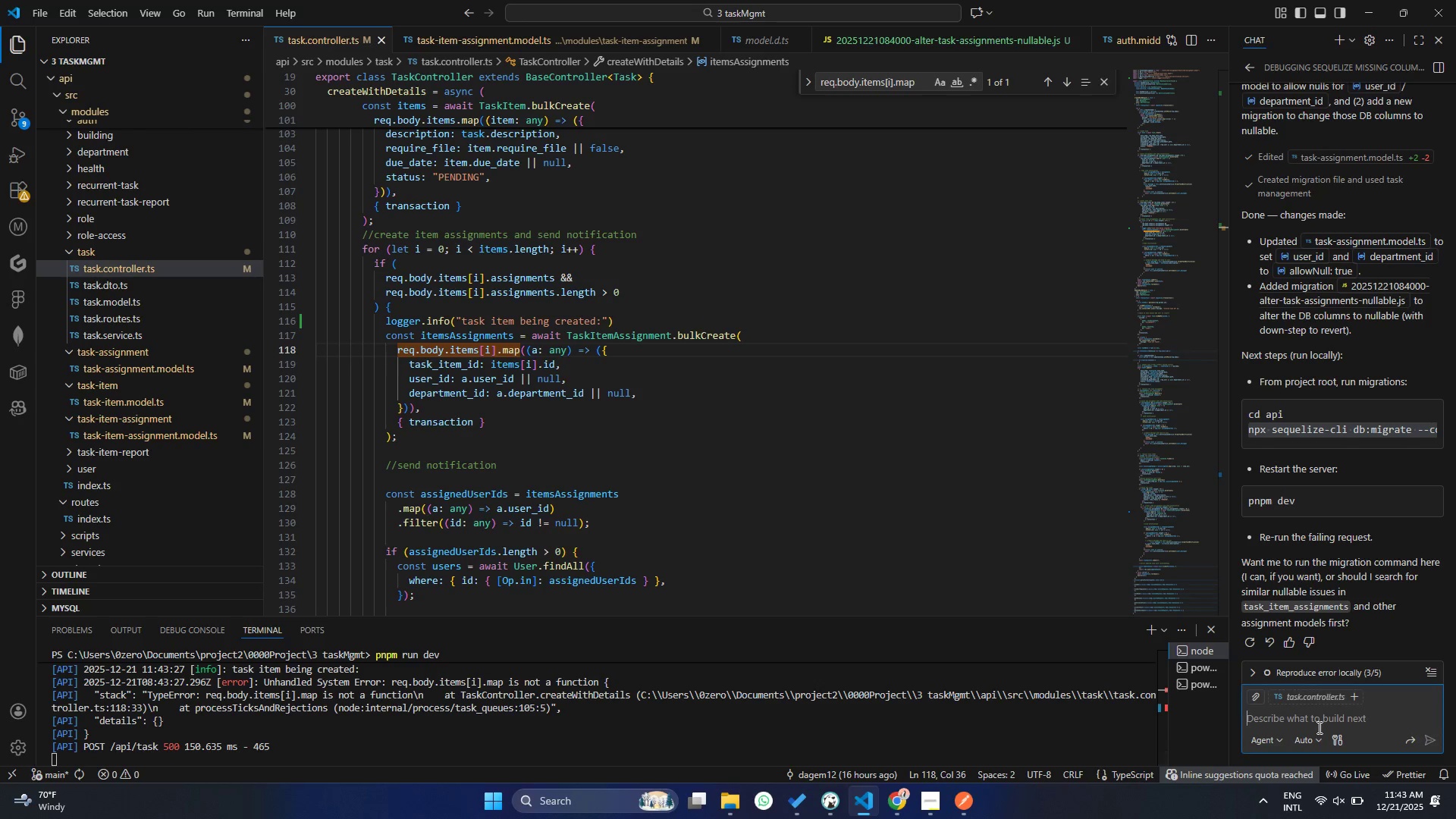 
key(Control+ControlLeft)
 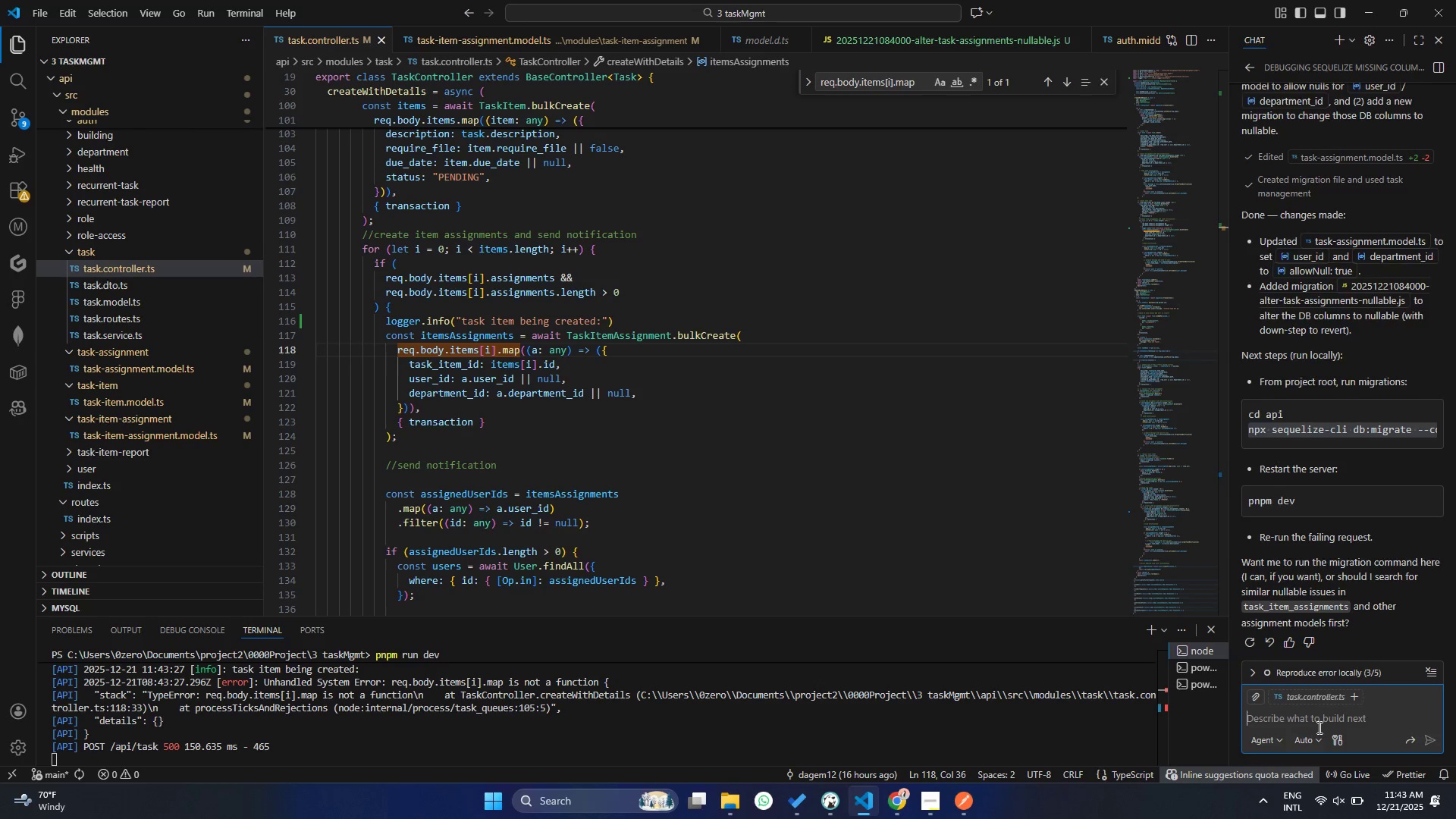 
key(Control+V)
 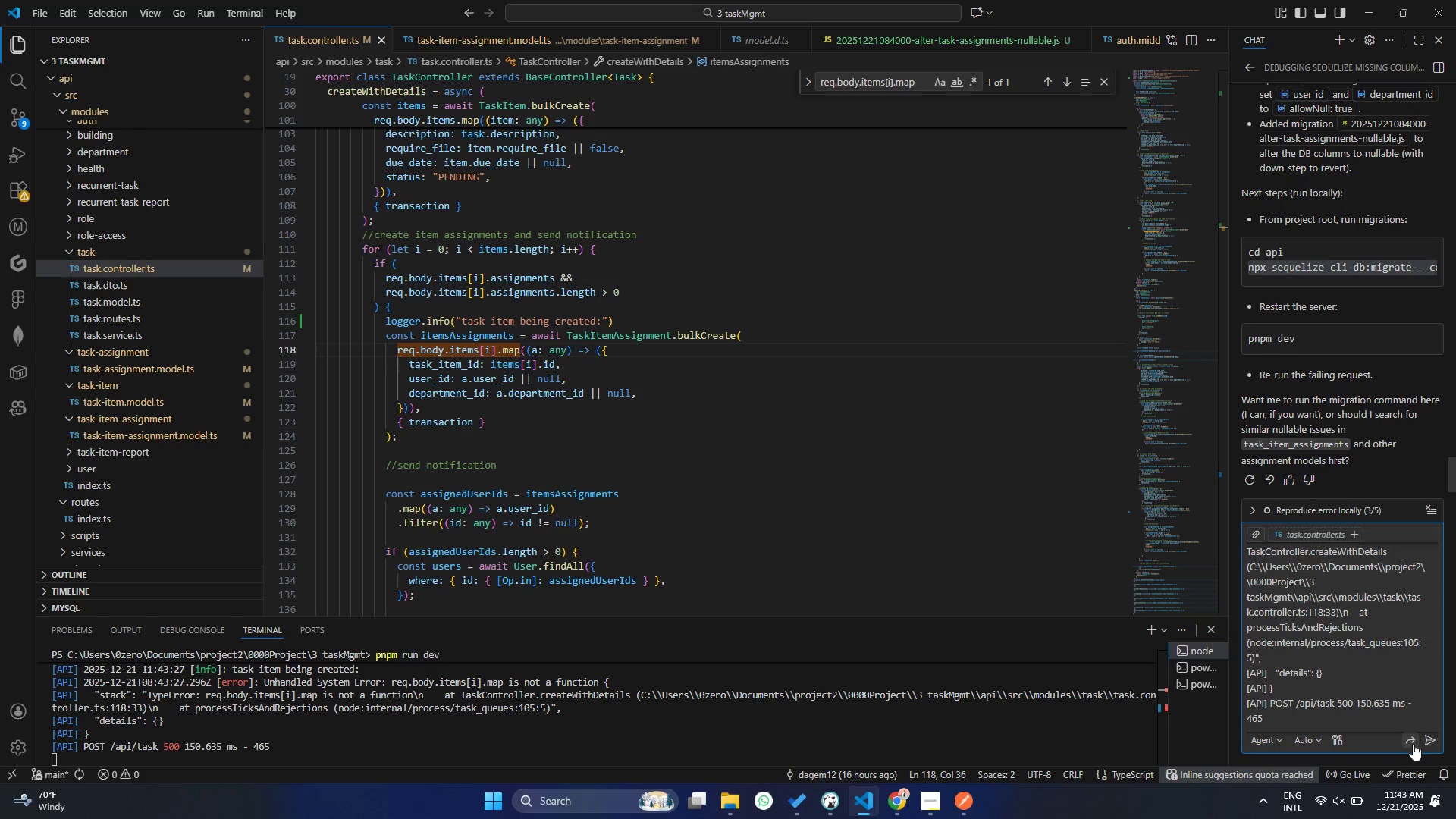 
left_click([1426, 740])
 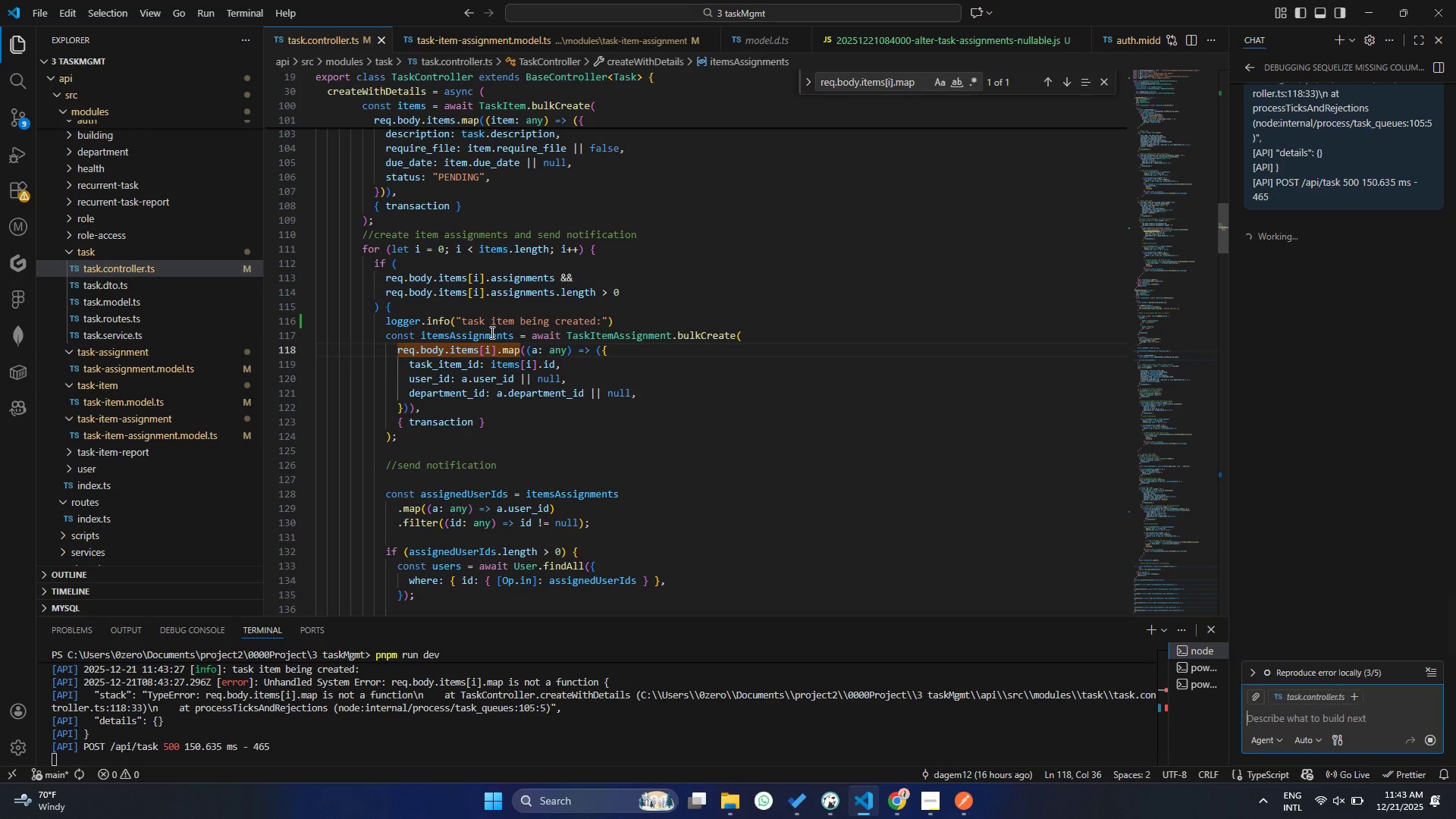 
left_click([494, 342])
 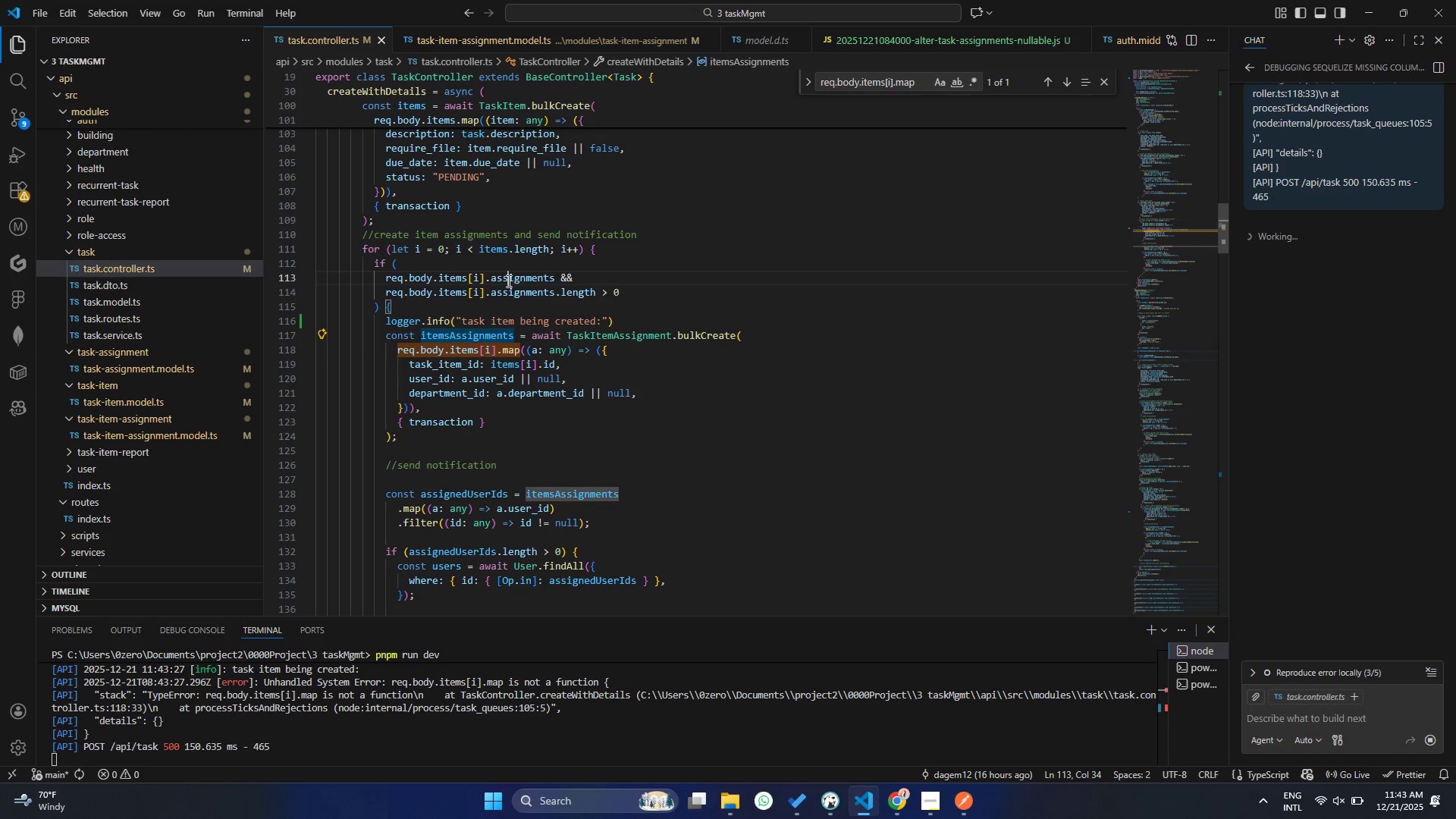 
double_click([507, 281])
 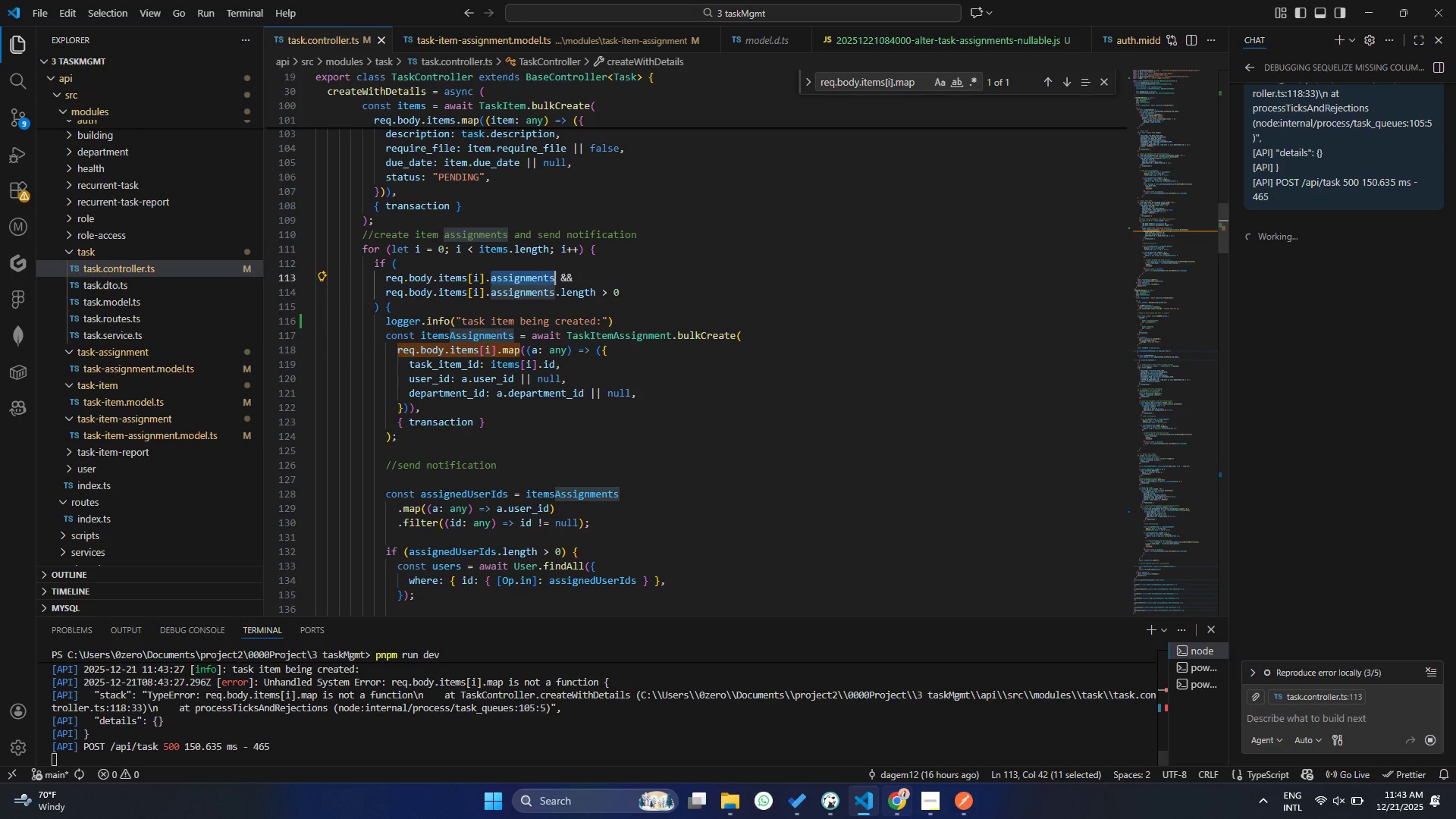 
left_click([968, 805])
 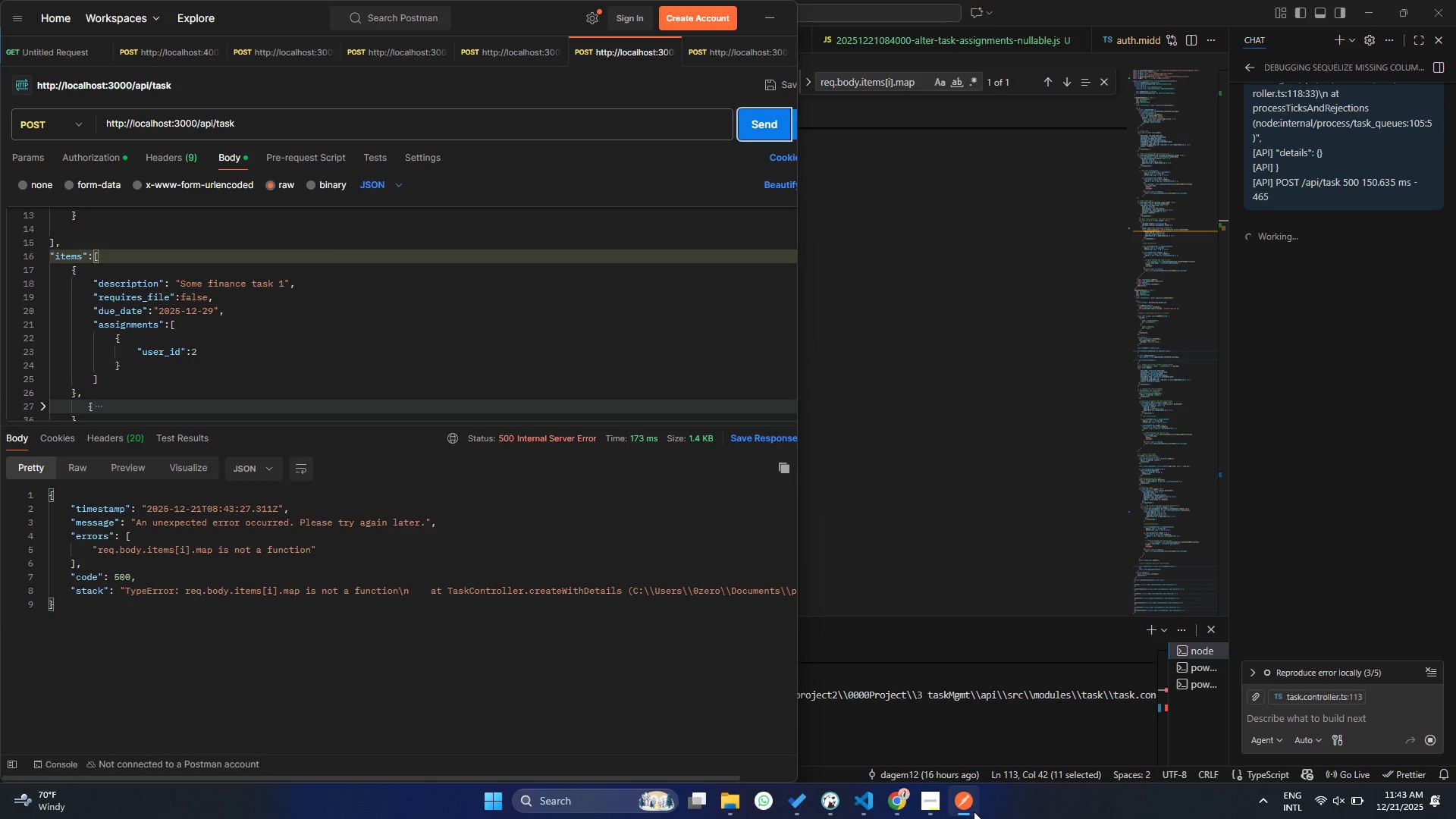 
left_click([974, 811])
 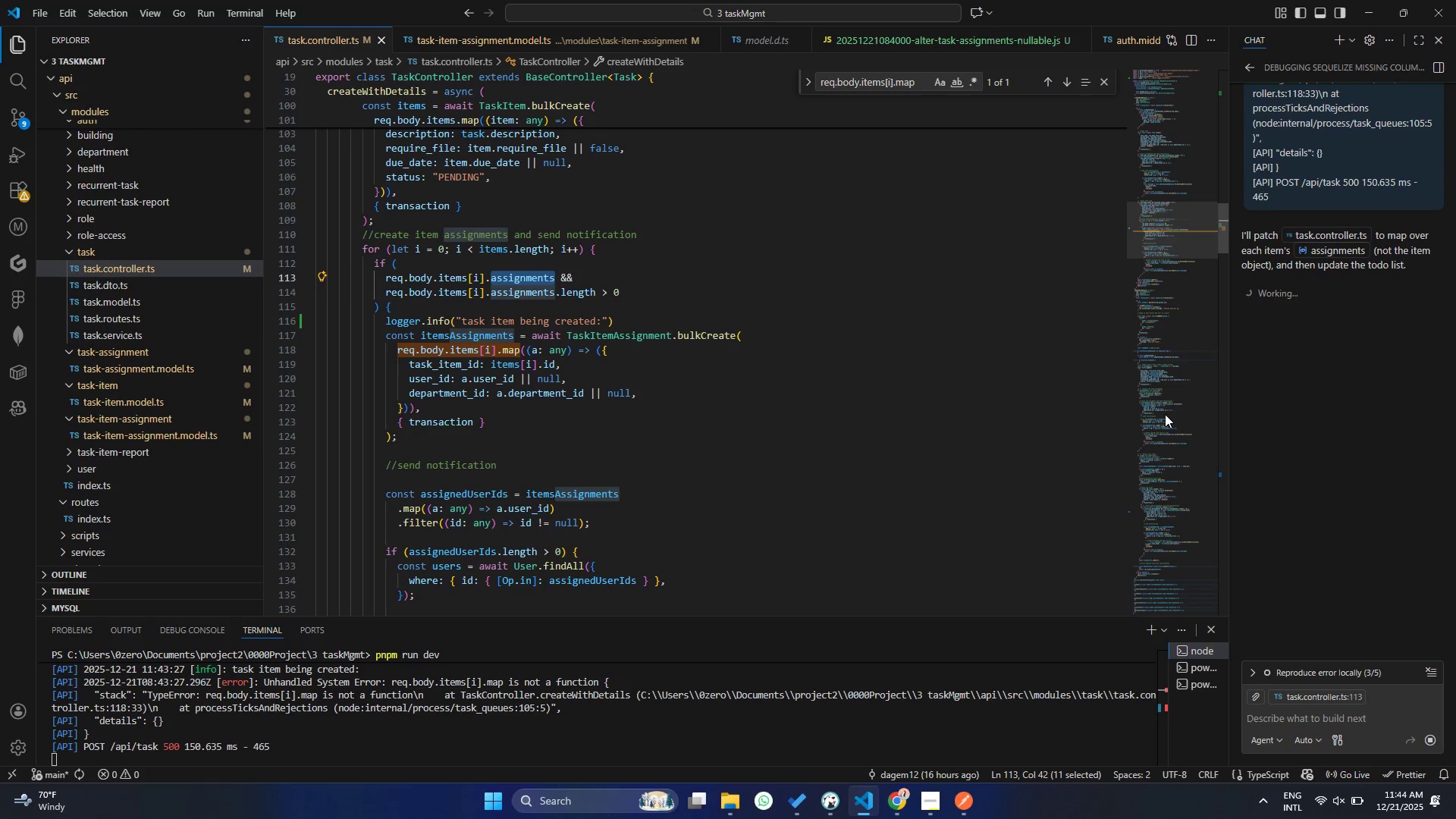 
wait(16.06)
 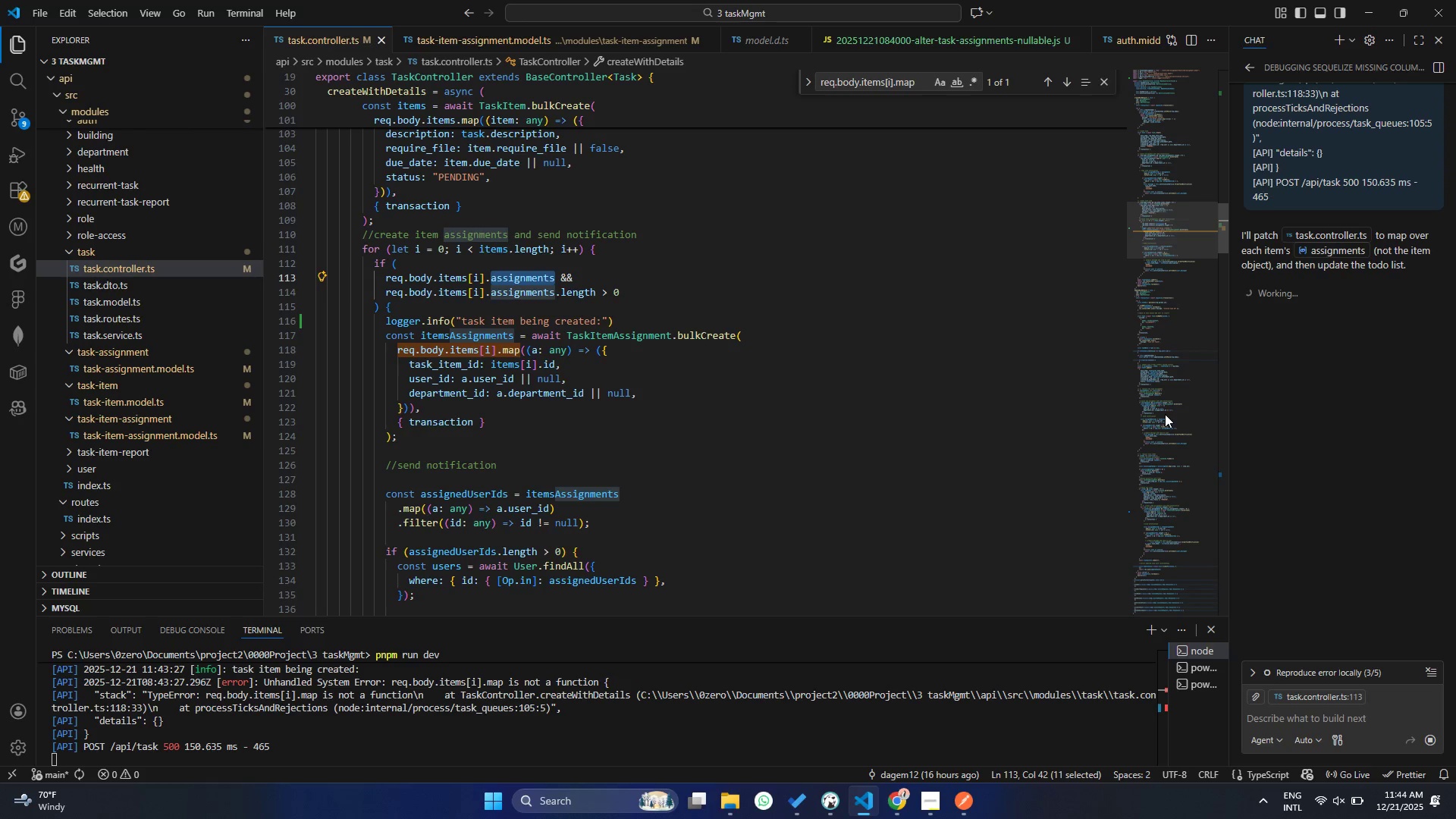 
left_click([1334, 234])
 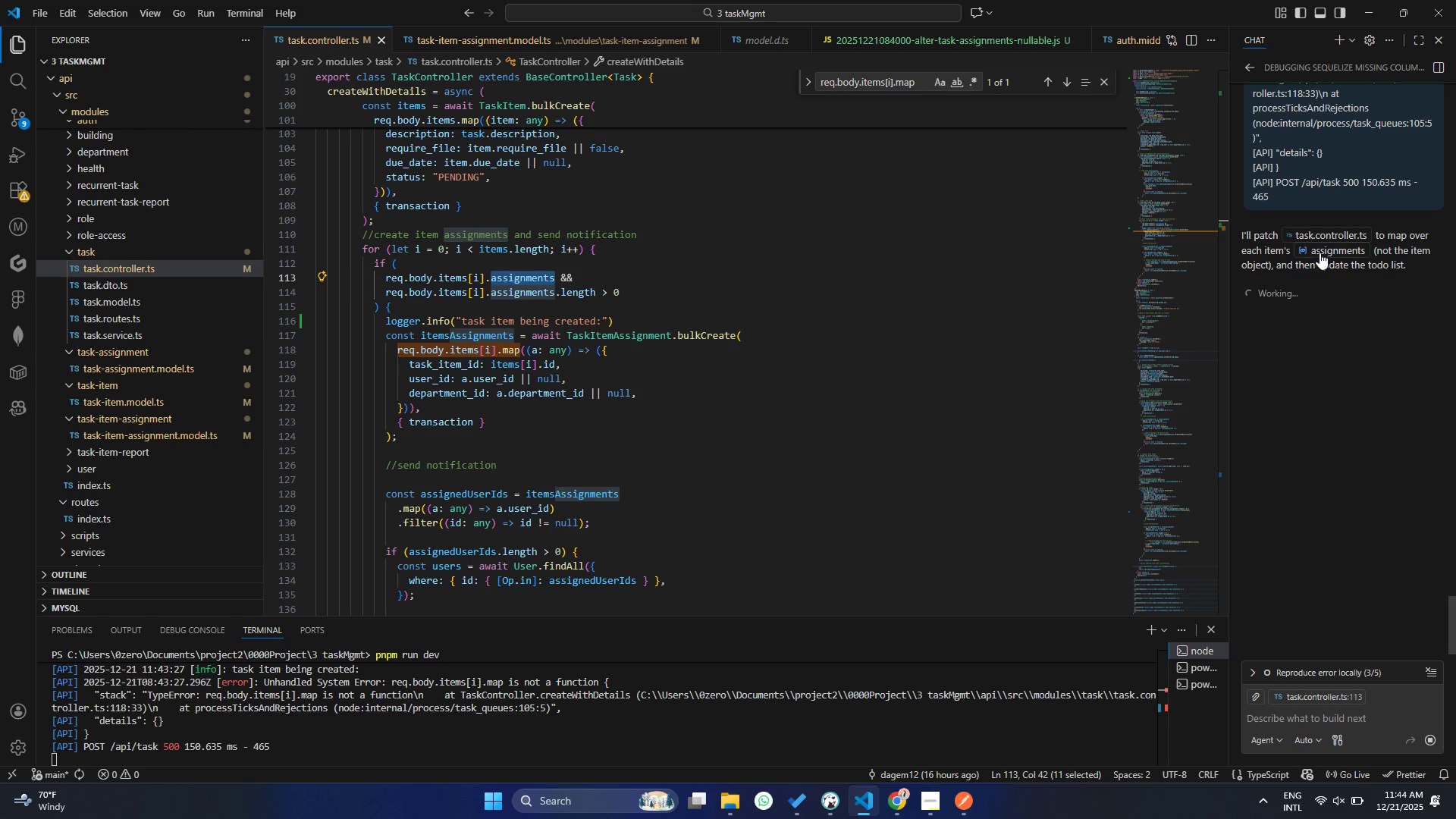 
left_click([1323, 249])
 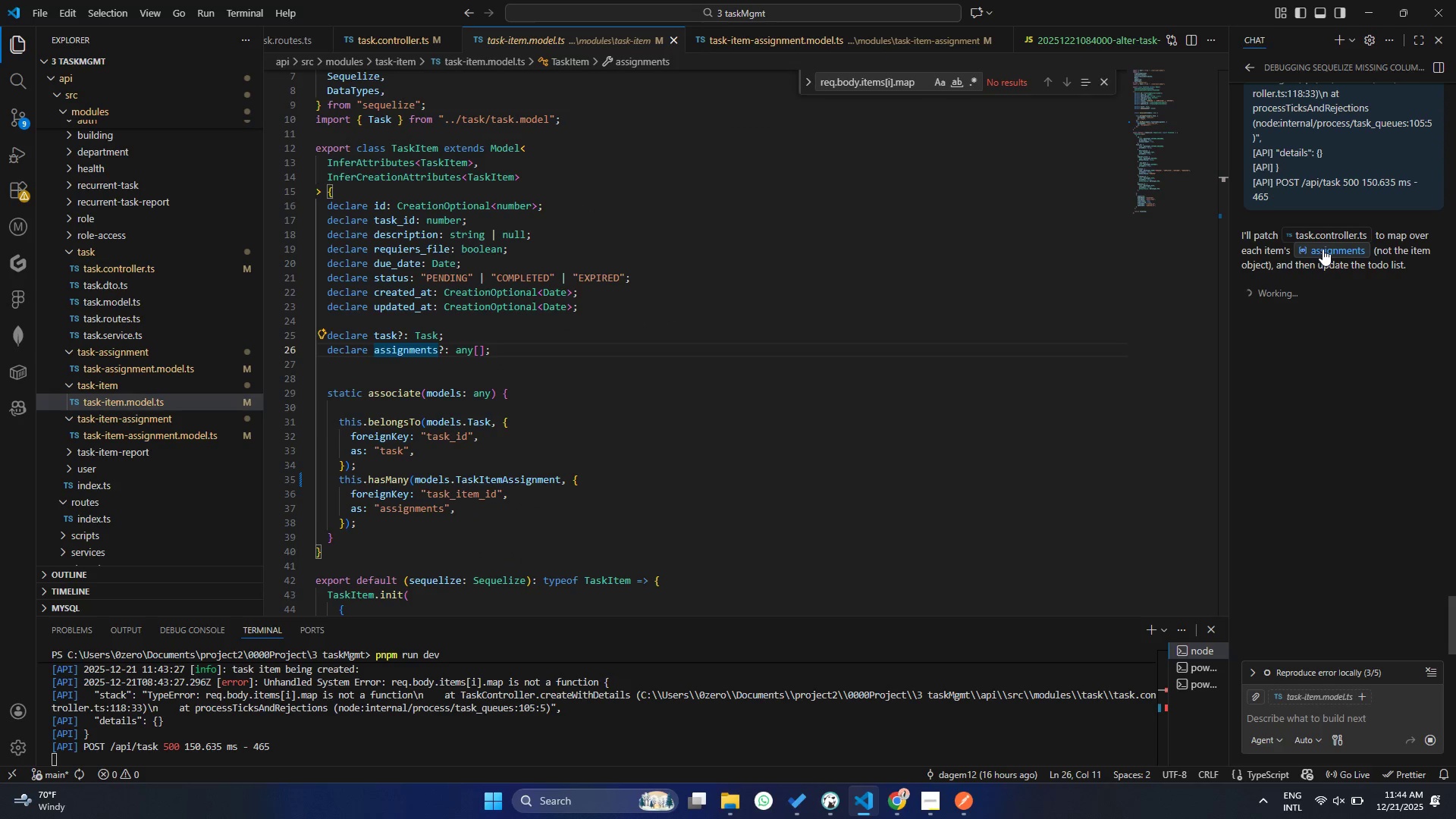 
wait(7.86)
 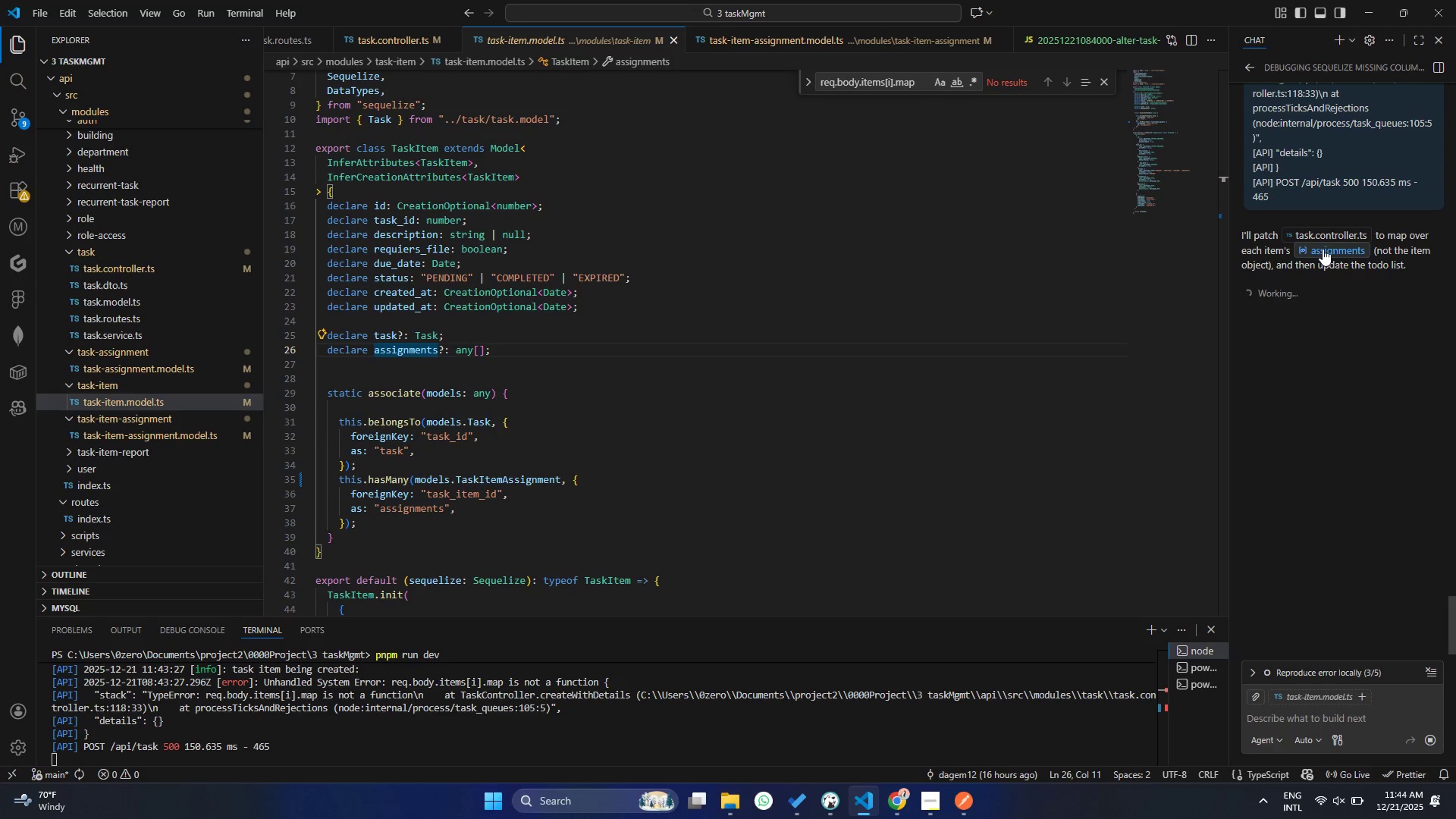 
left_click([1330, 239])
 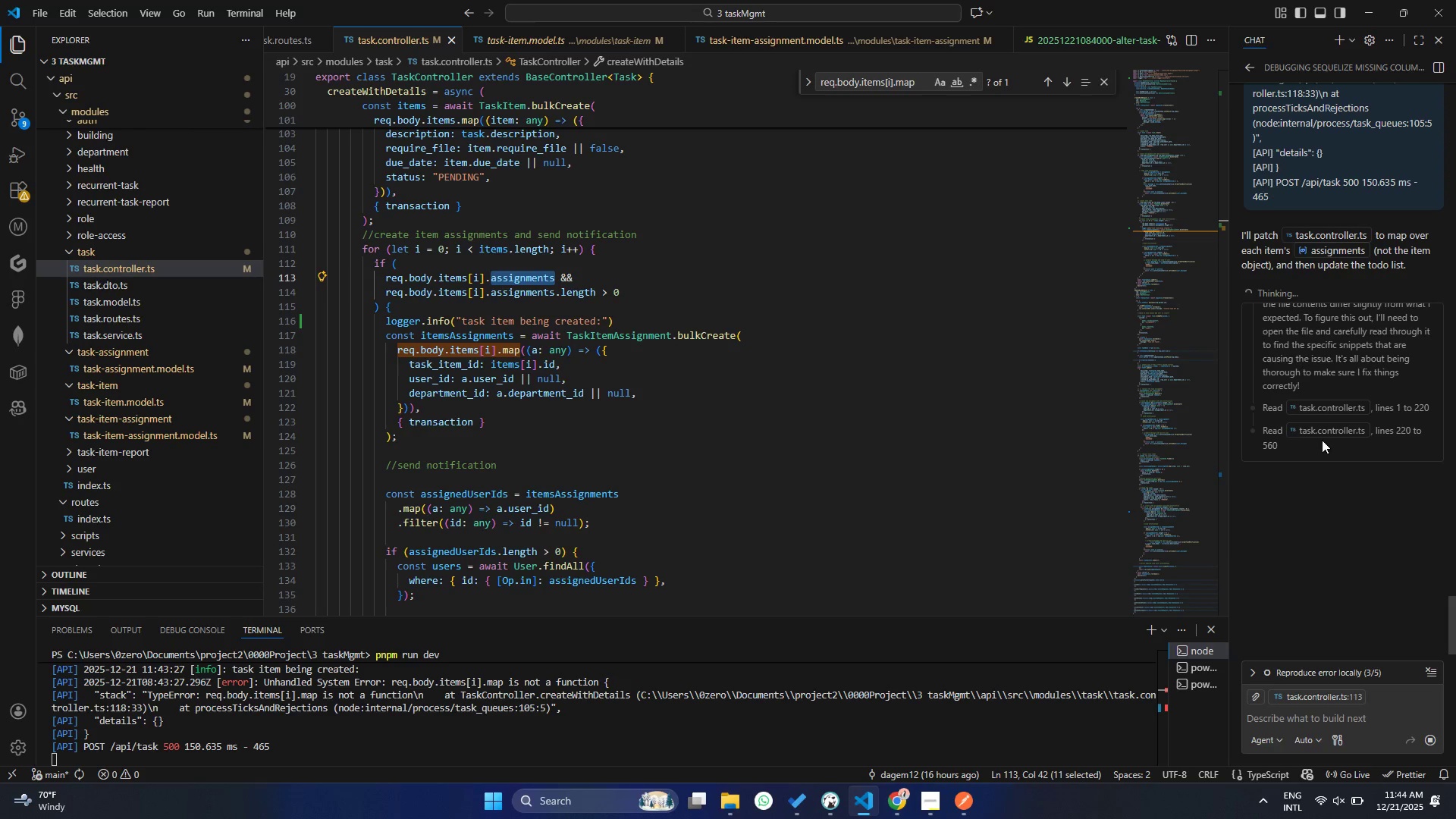 
wait(16.05)
 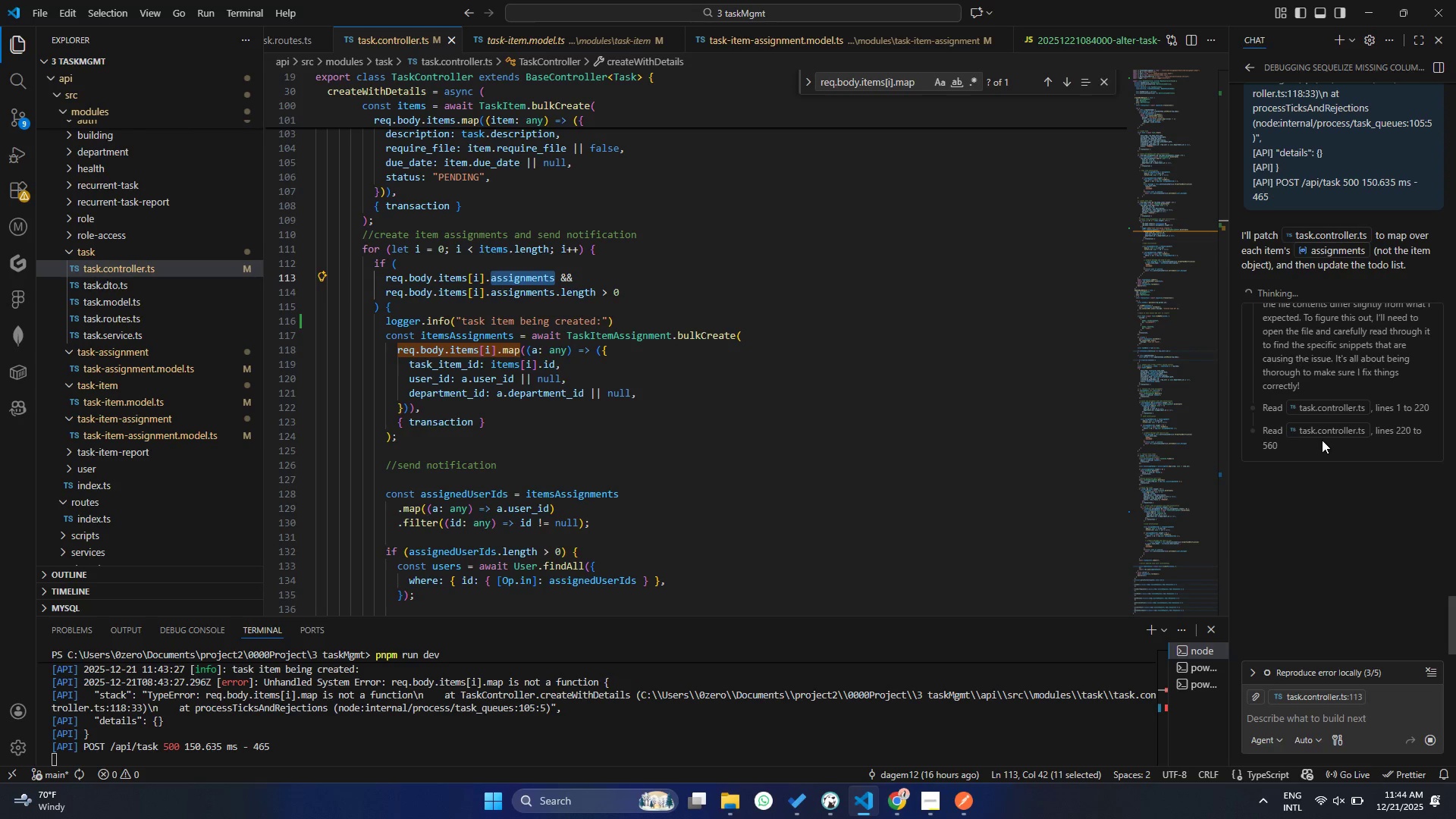 
left_click([1303, 341])
 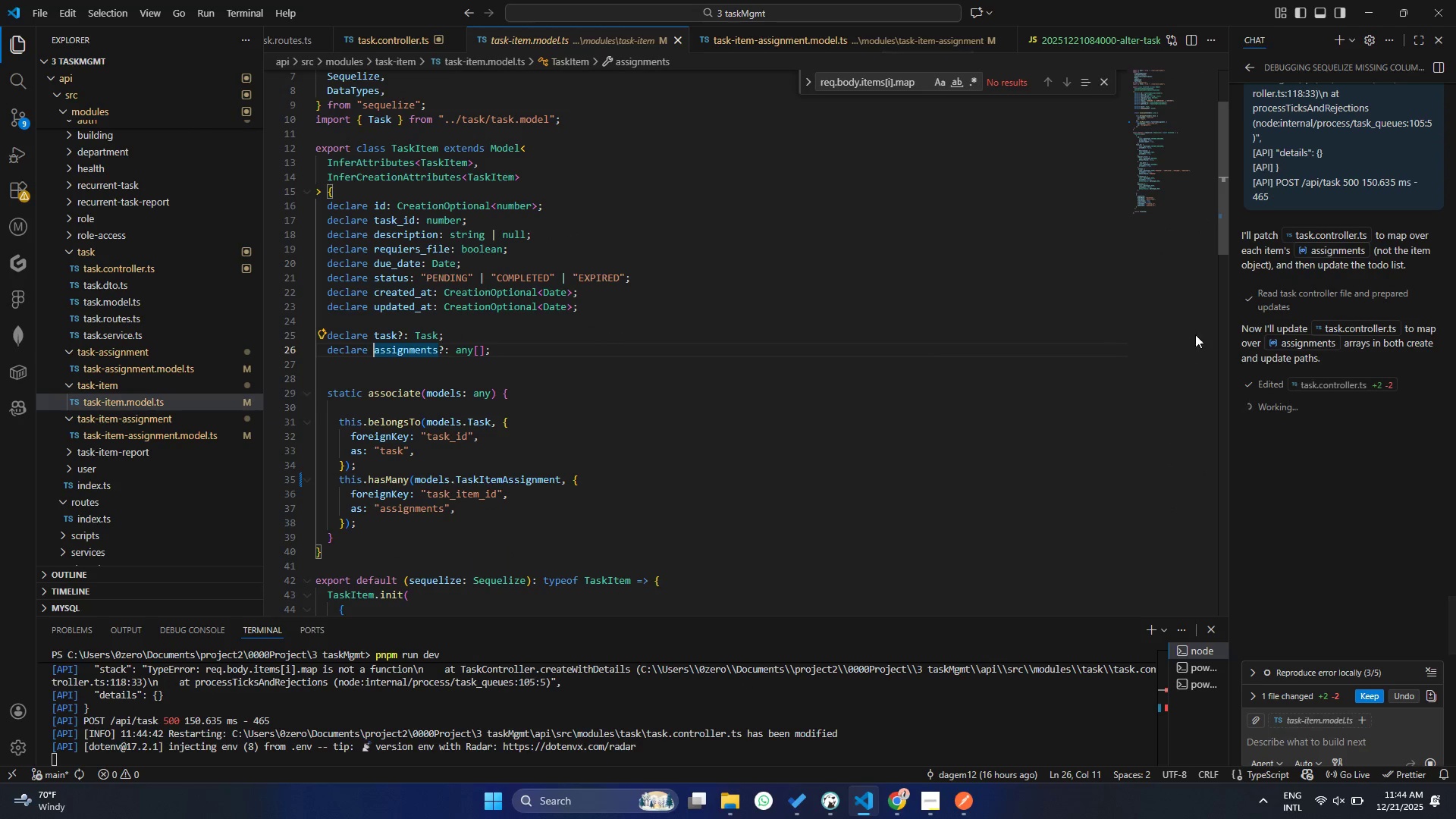 
left_click([1368, 324])
 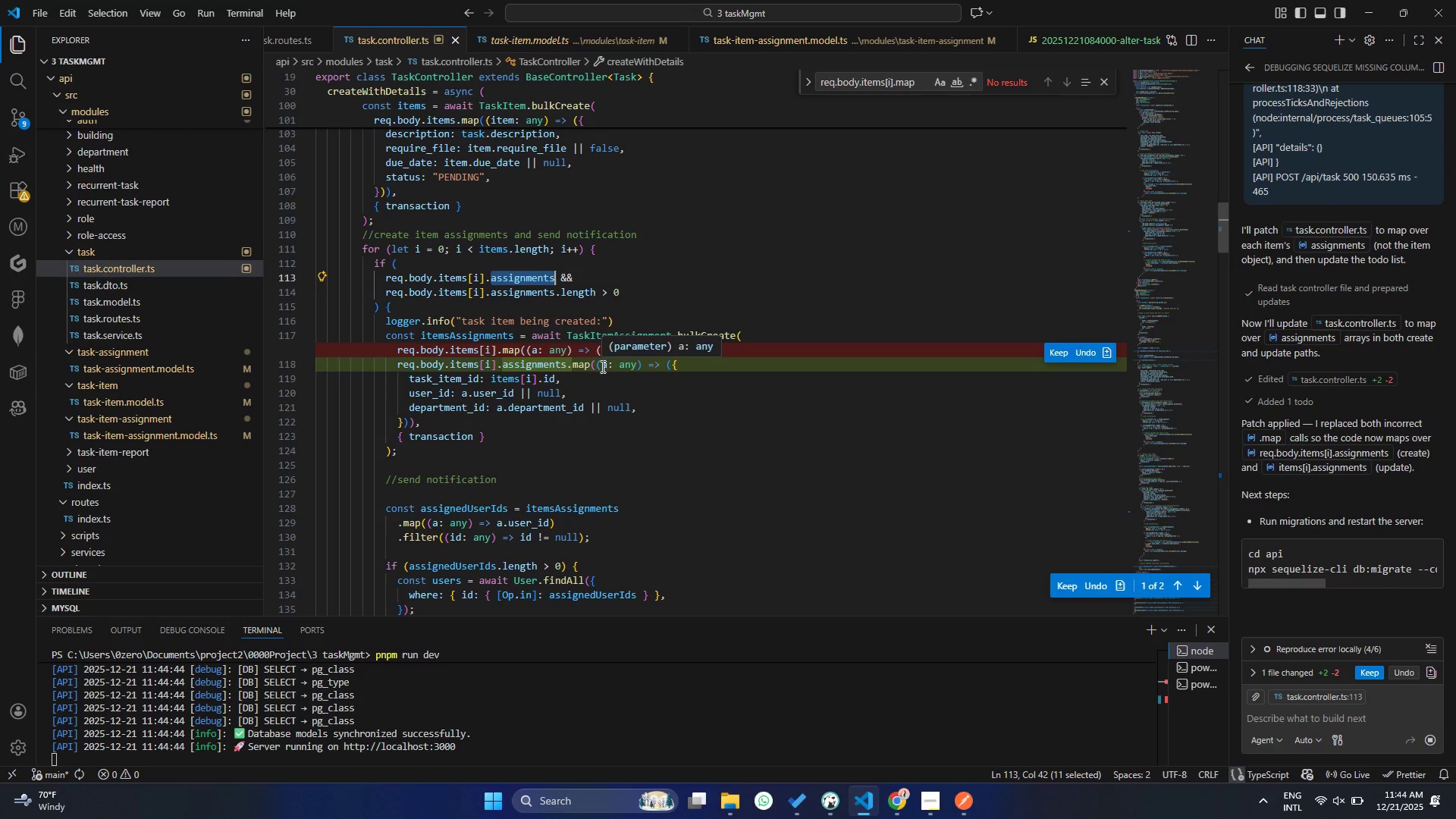 
wait(13.66)
 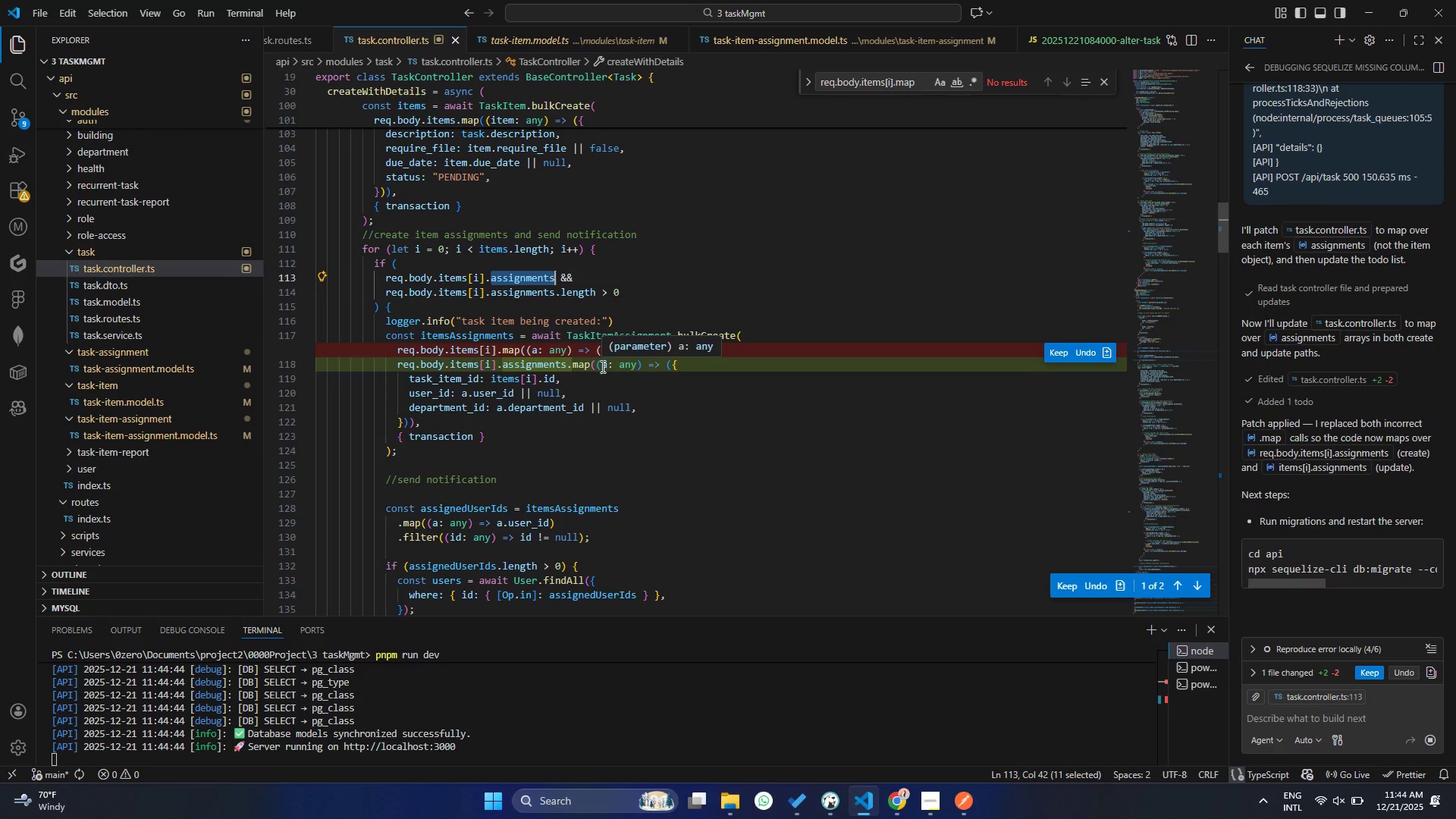 
left_click([518, 410])
 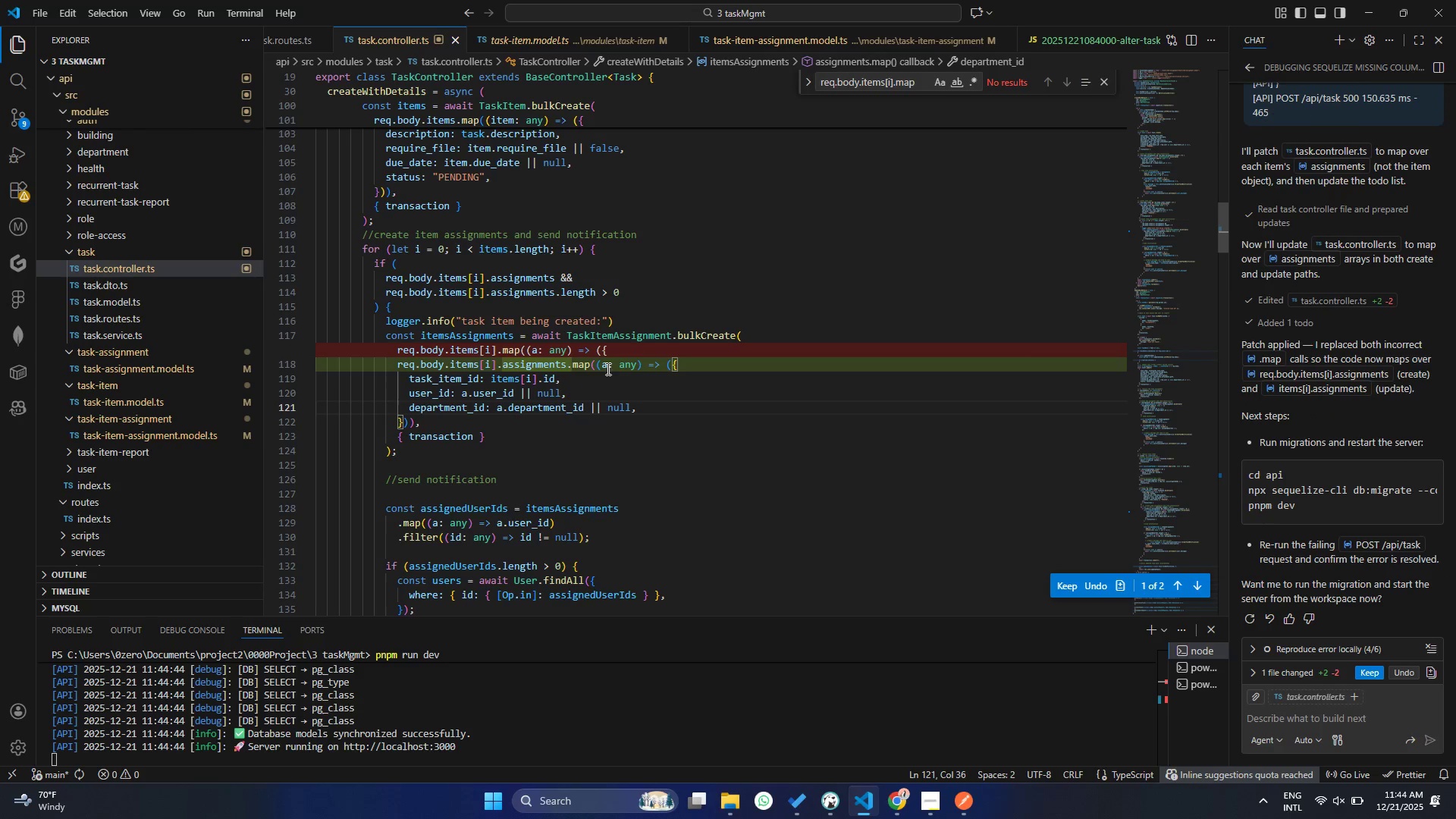 
left_click([525, 353])
 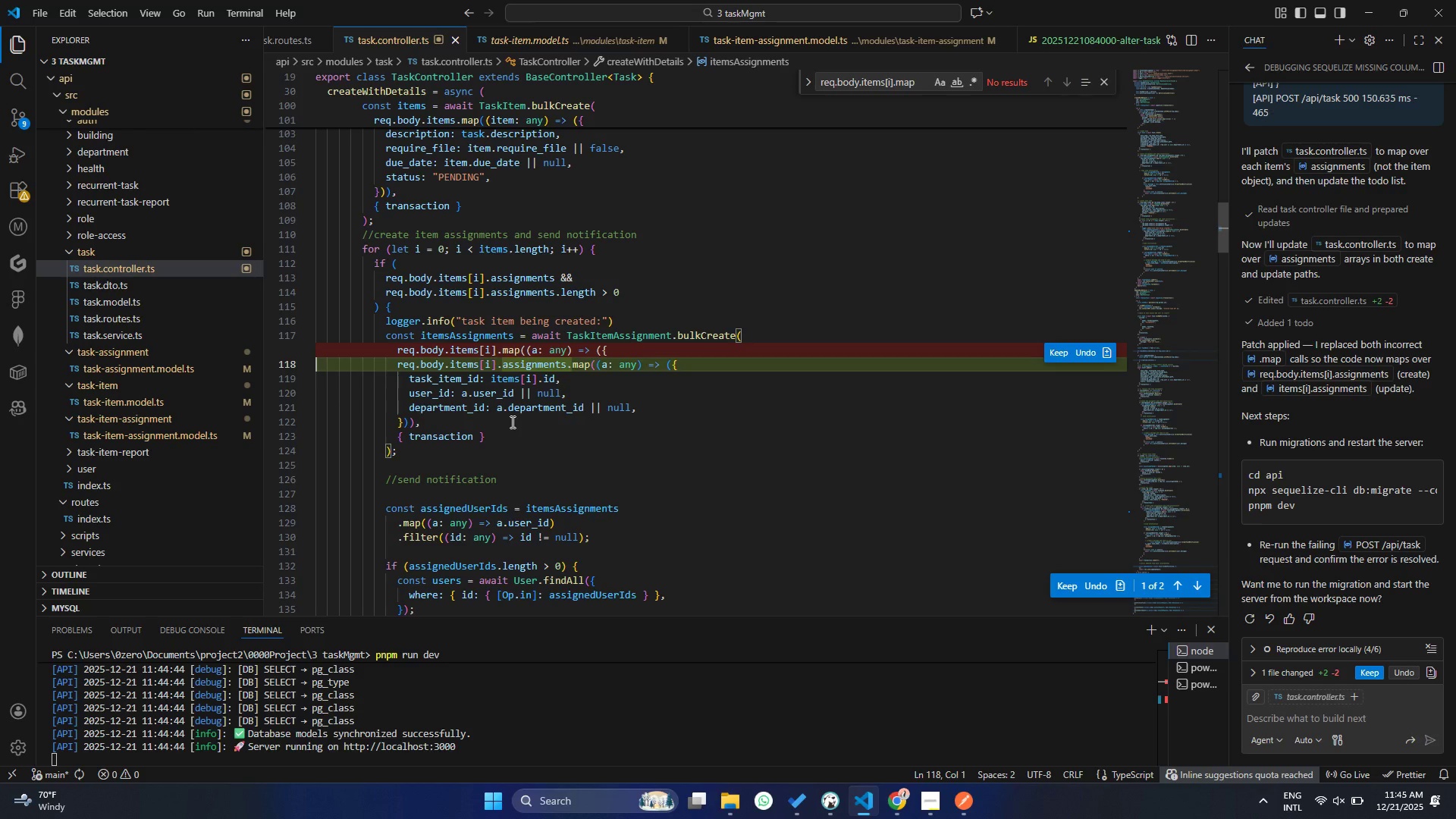 
left_click_drag(start_coordinate=[521, 412], to_coordinate=[921, 517])
 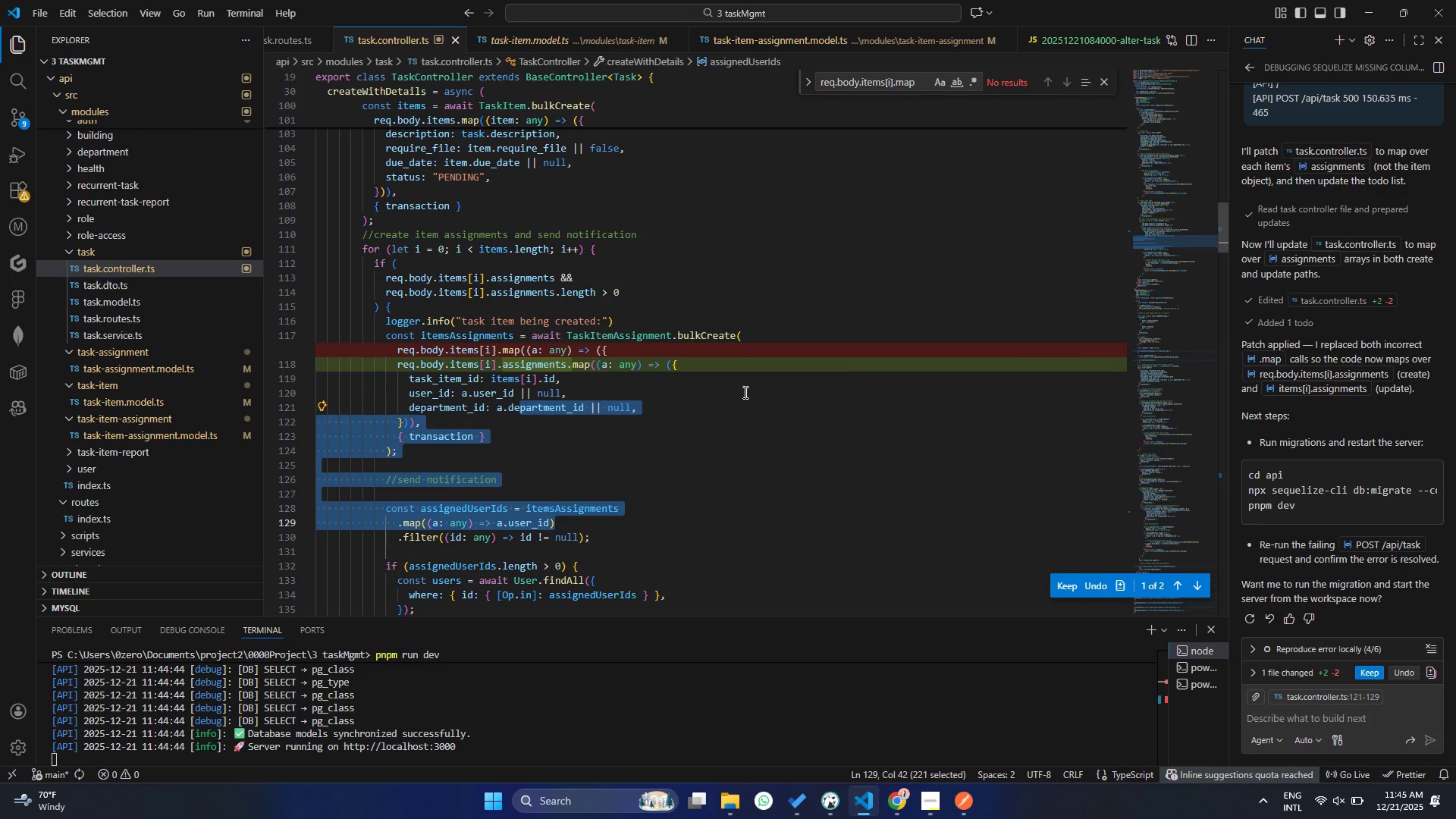 
left_click([860, 394])
 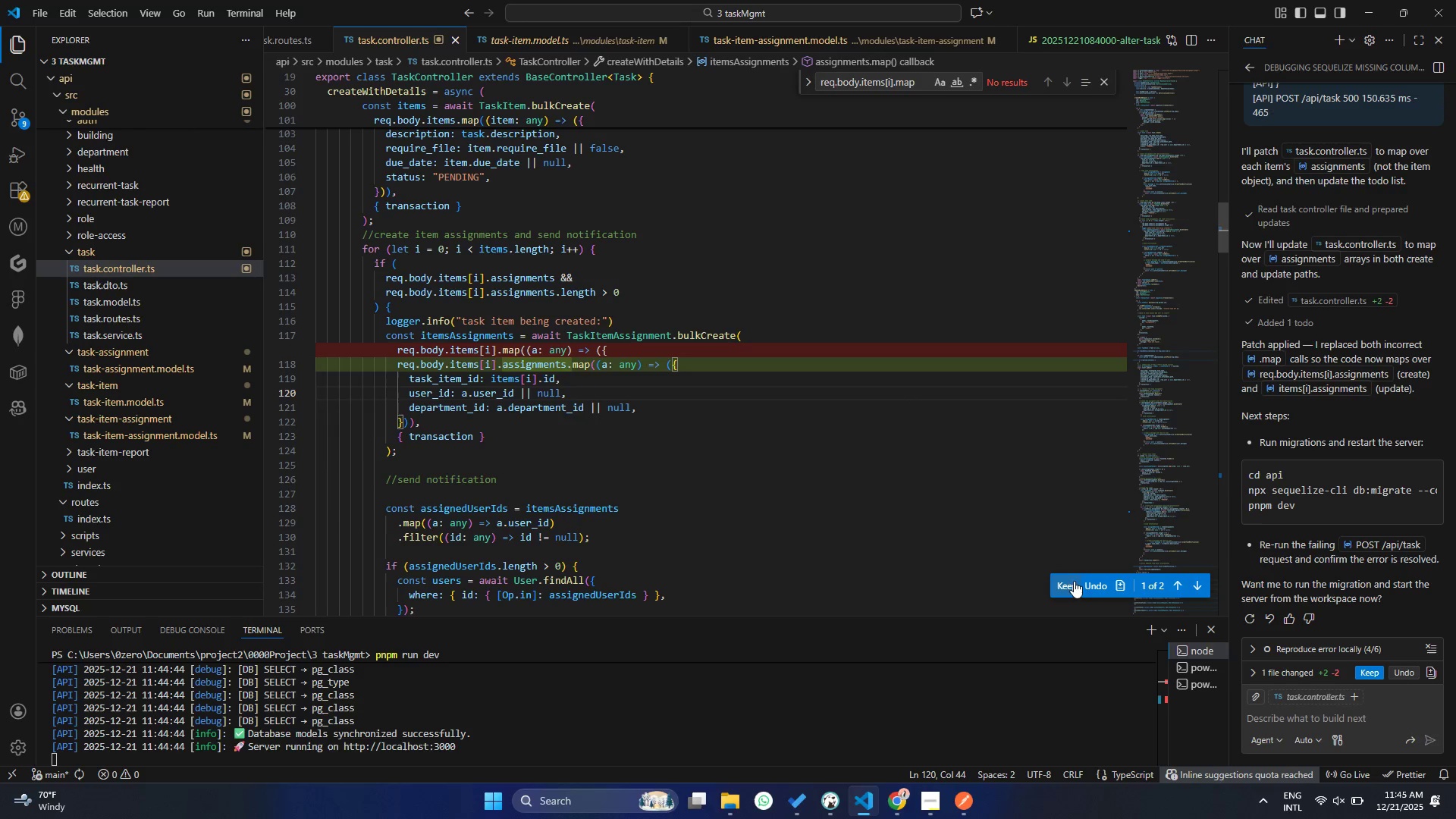 
left_click([1074, 582])
 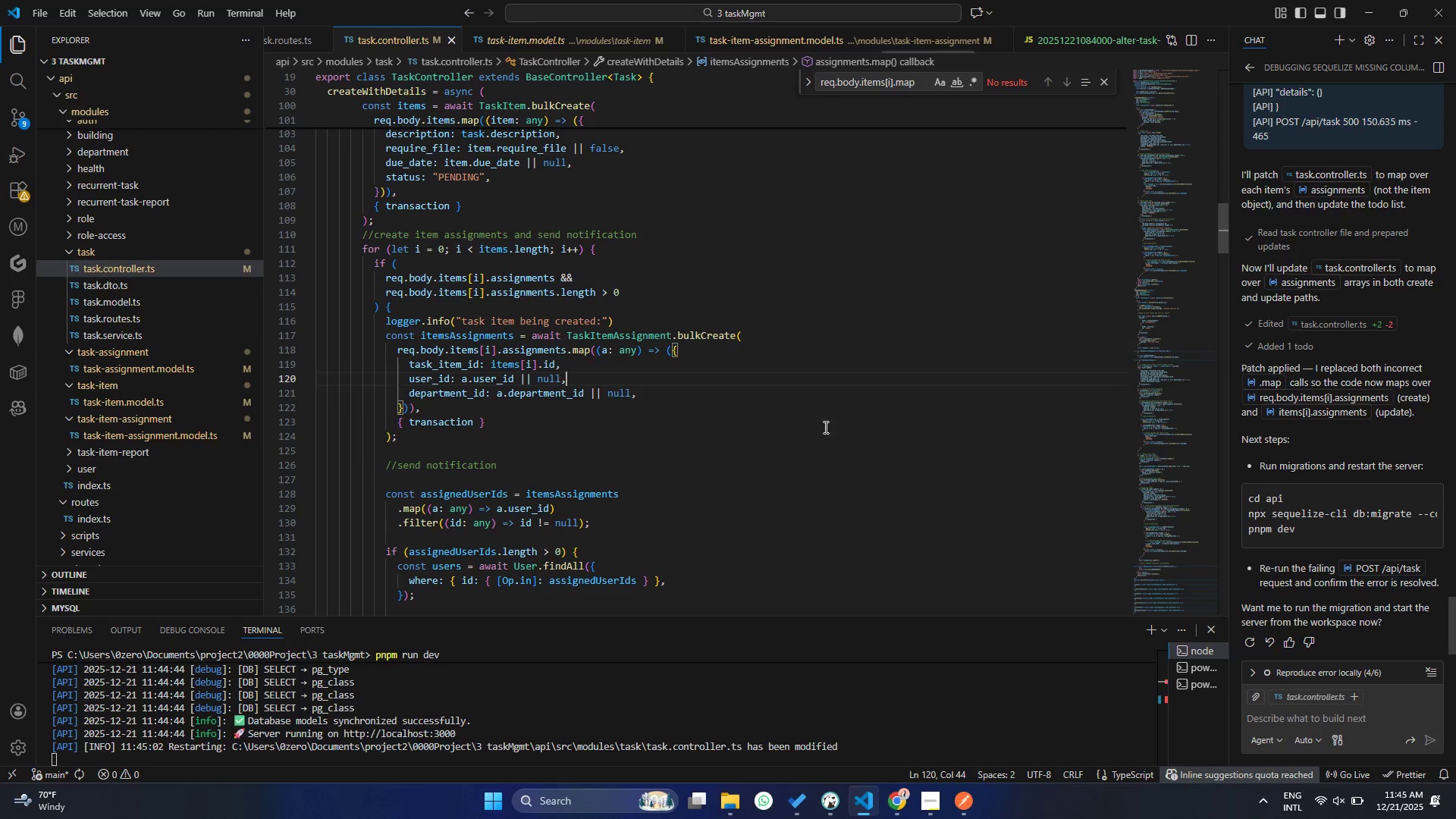 
left_click([806, 417])
 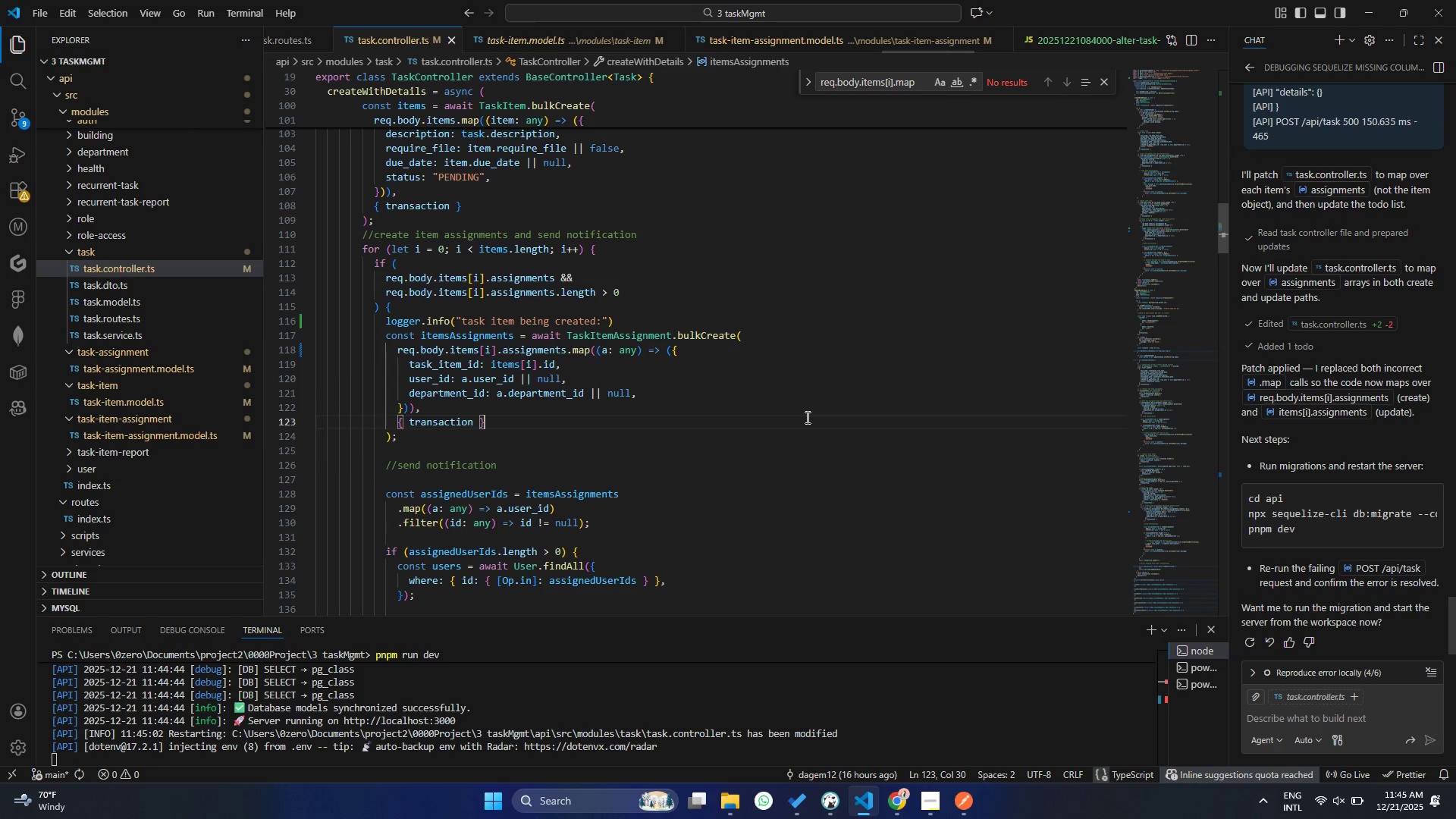 
hold_key(key=ControlLeft, duration=0.39)
 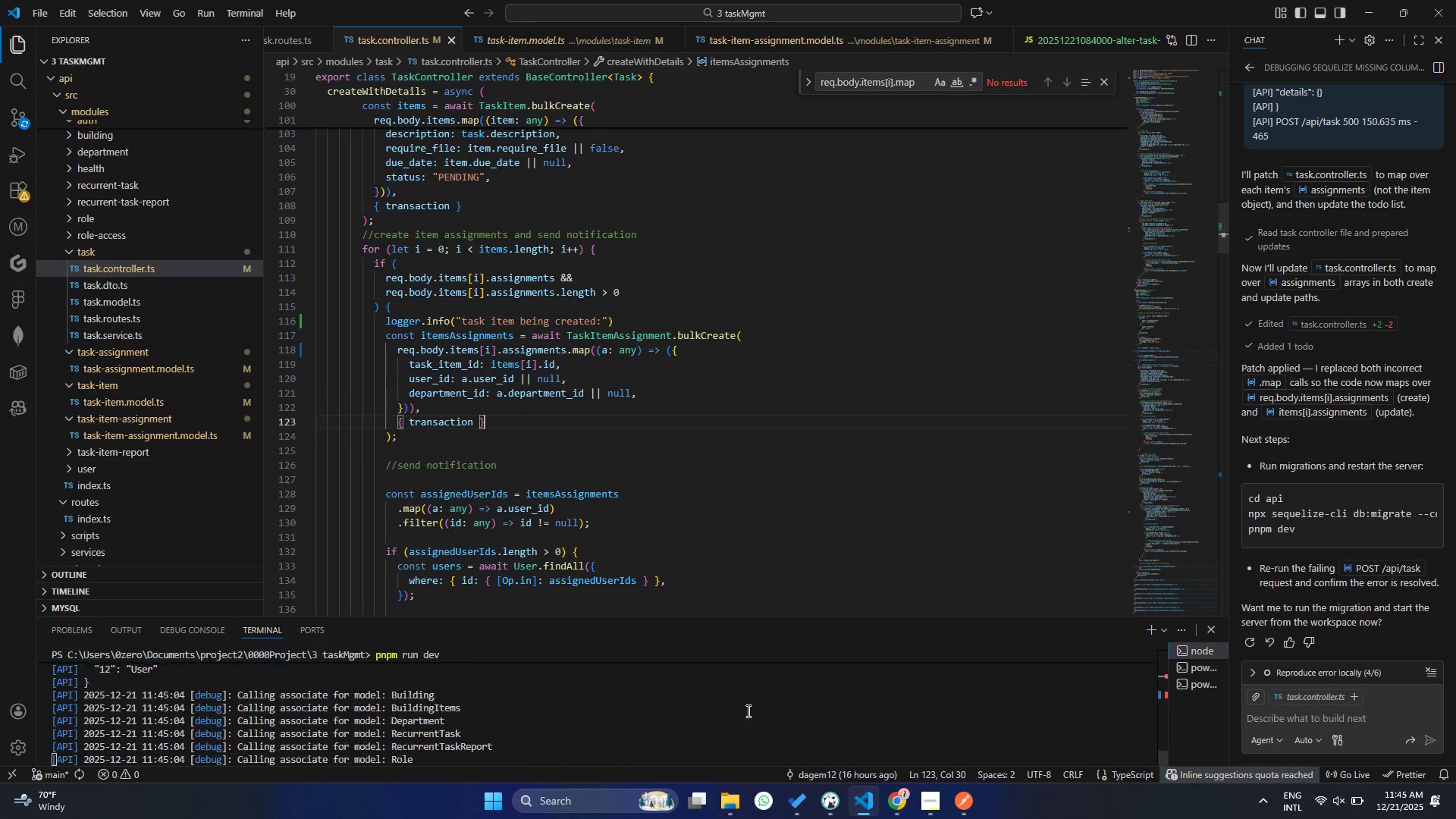 
left_click([966, 818])
 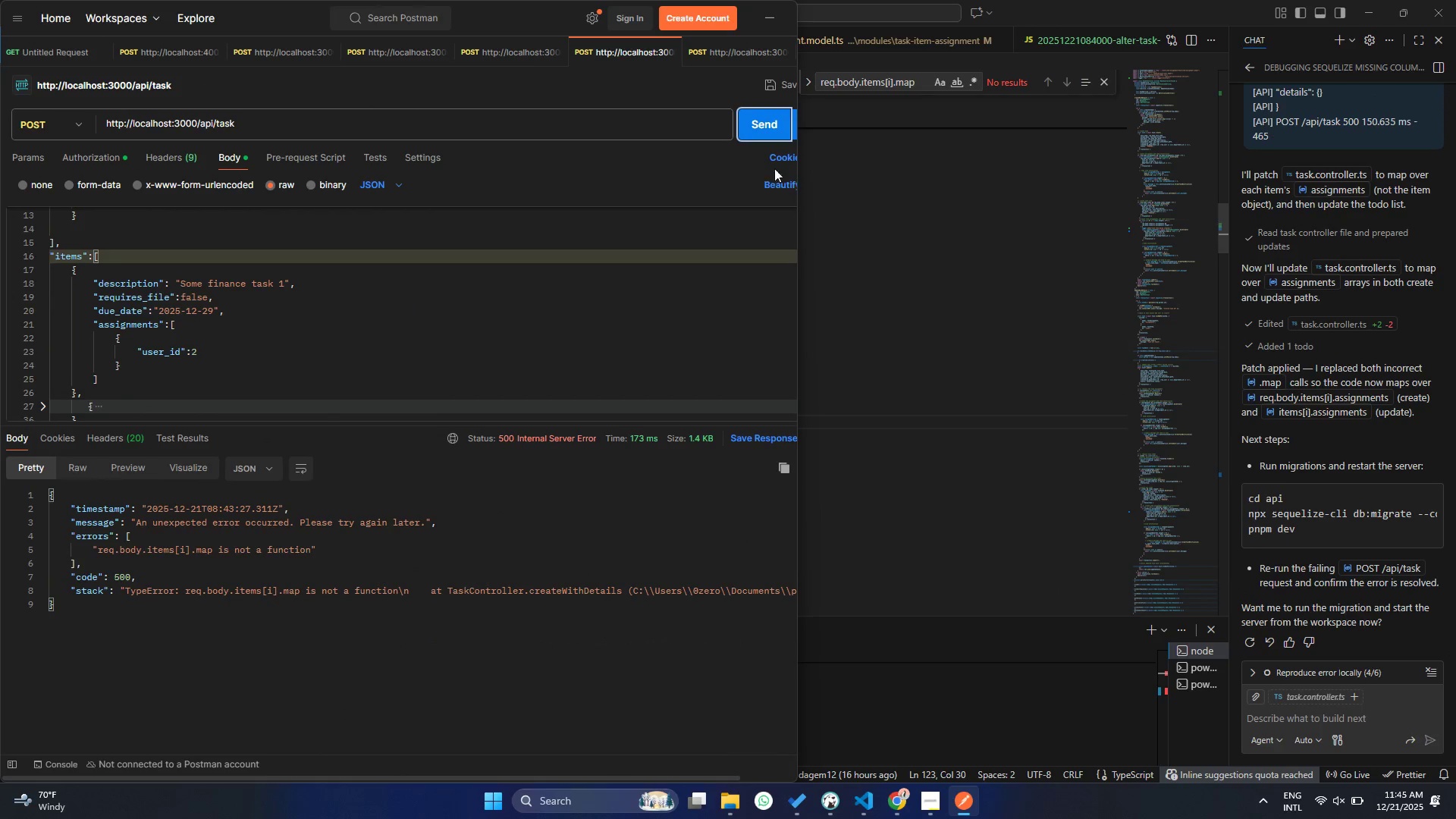 
left_click([761, 127])
 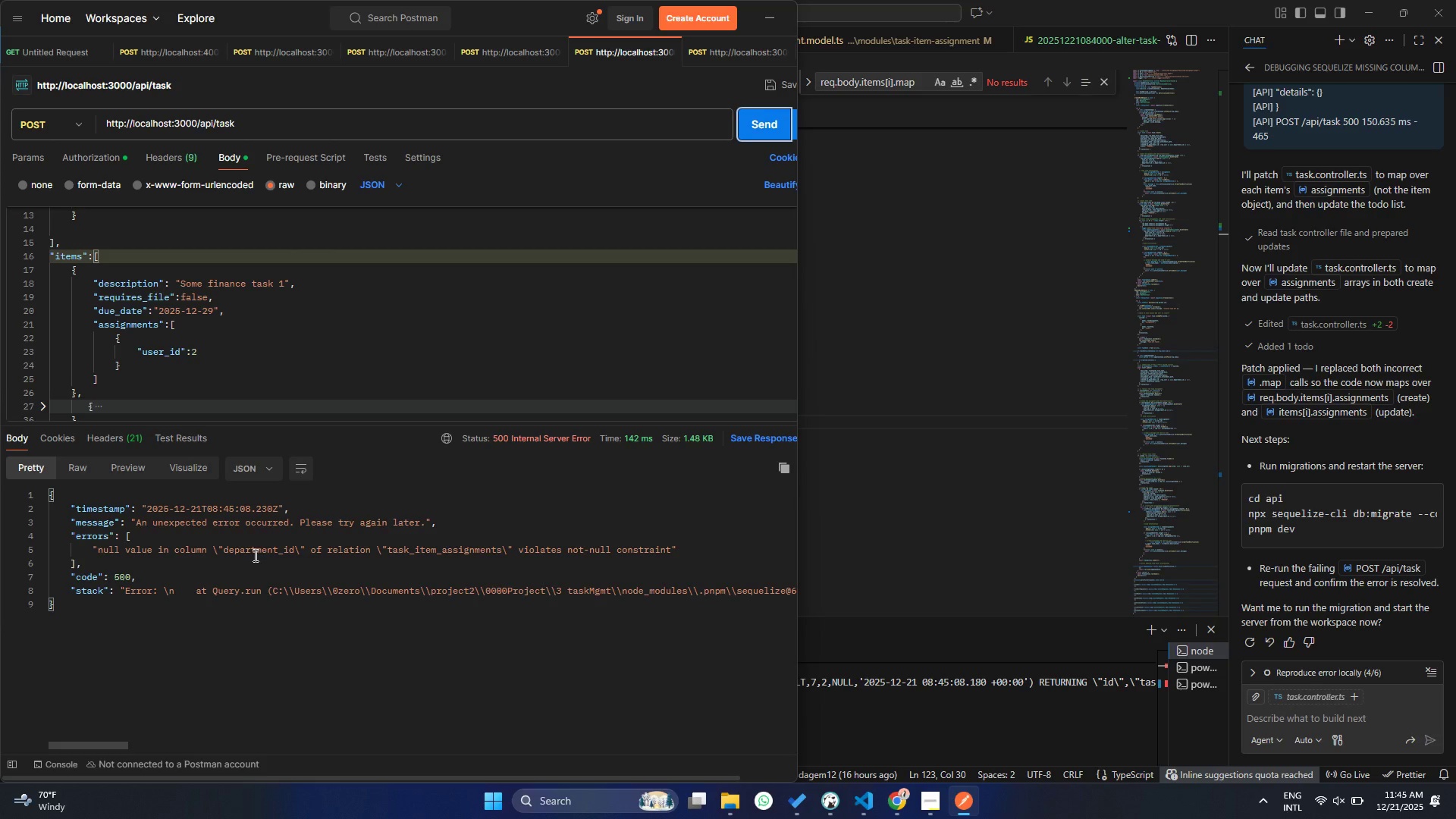 
scroll: coordinate [747, 711], scroll_direction: down, amount: 6.0
 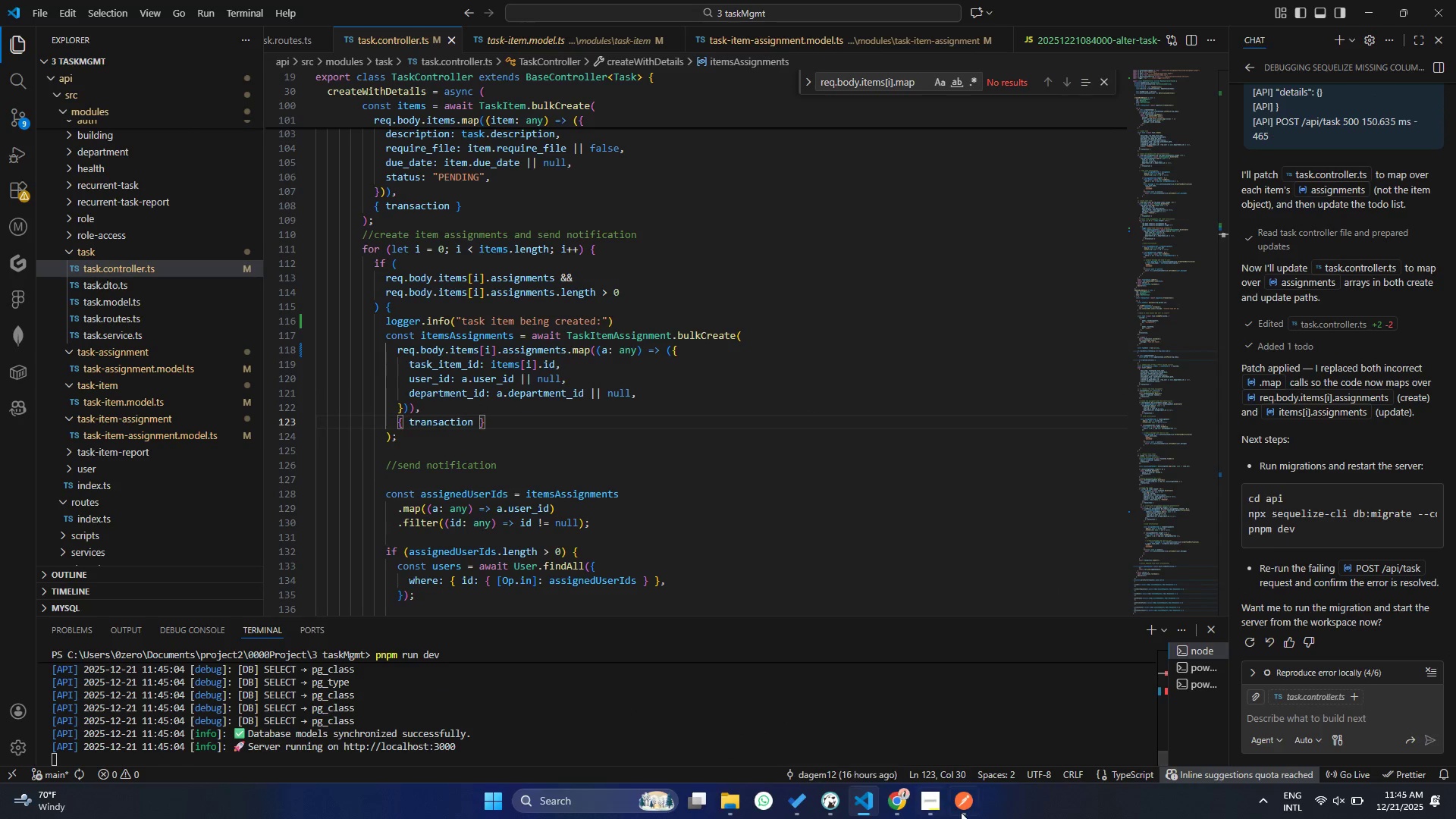 
double_click([451, 545])
 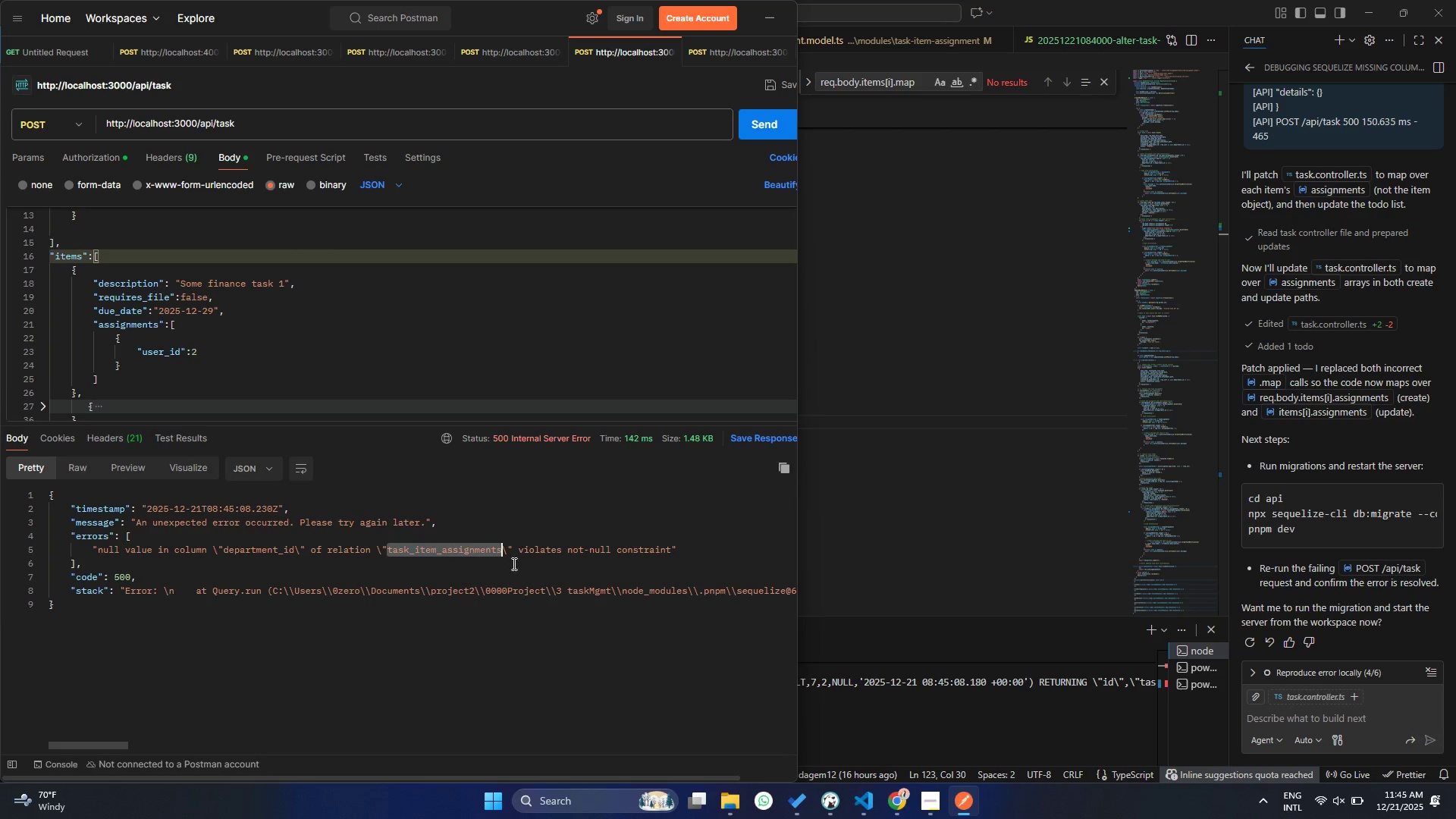 
key(Control+ControlLeft)
 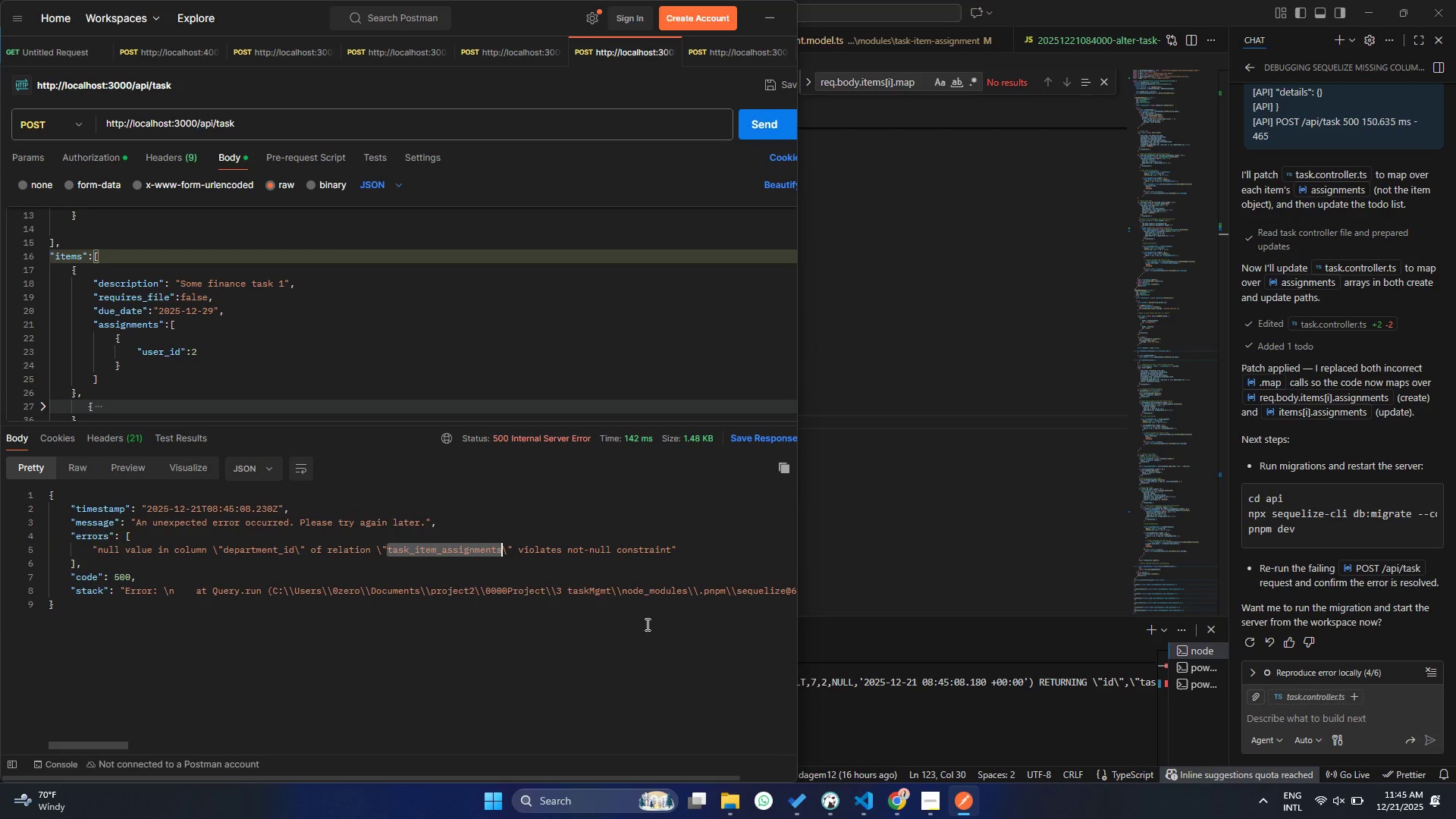 
key(Control+C)
 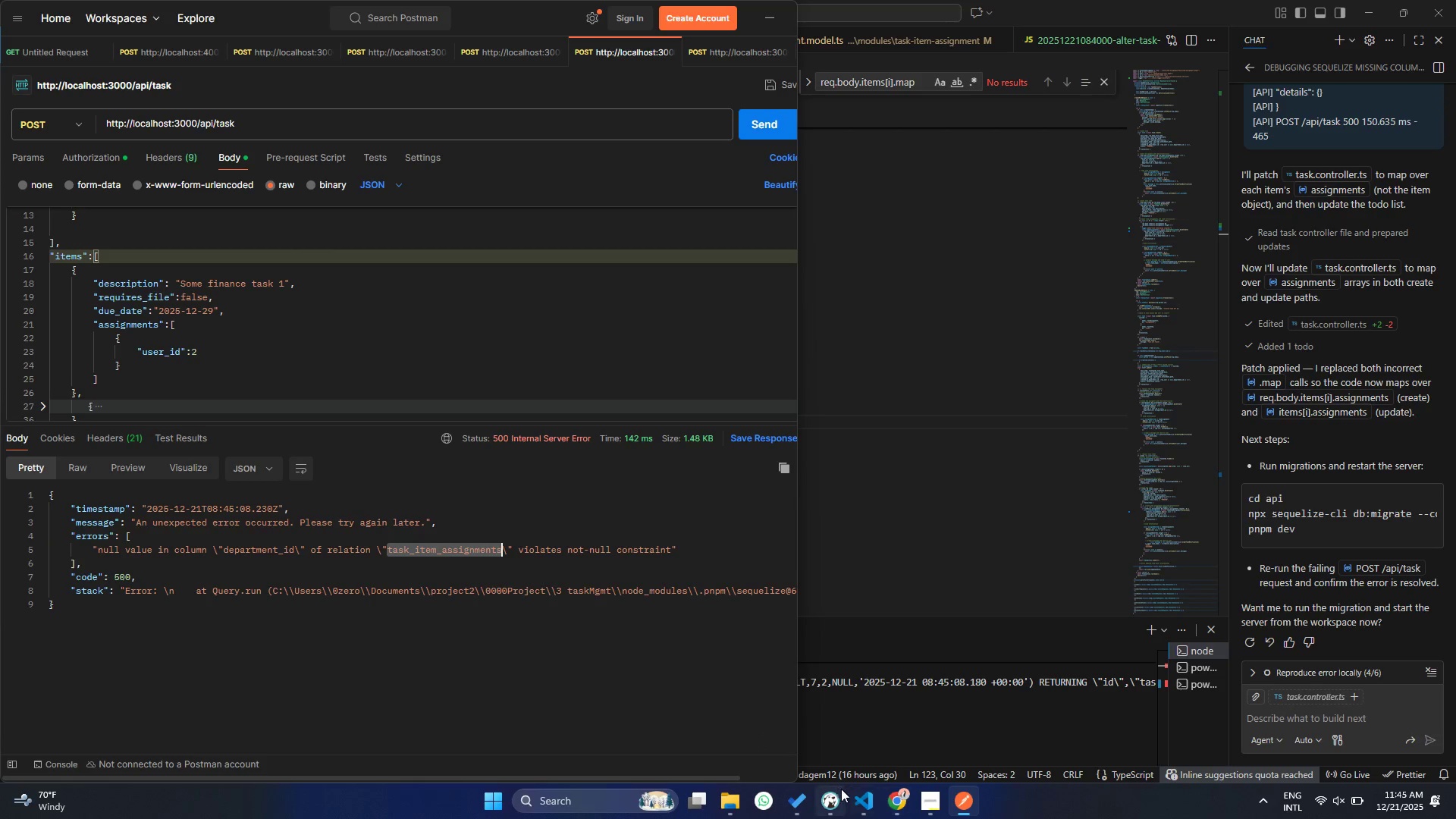 
left_click([836, 801])
 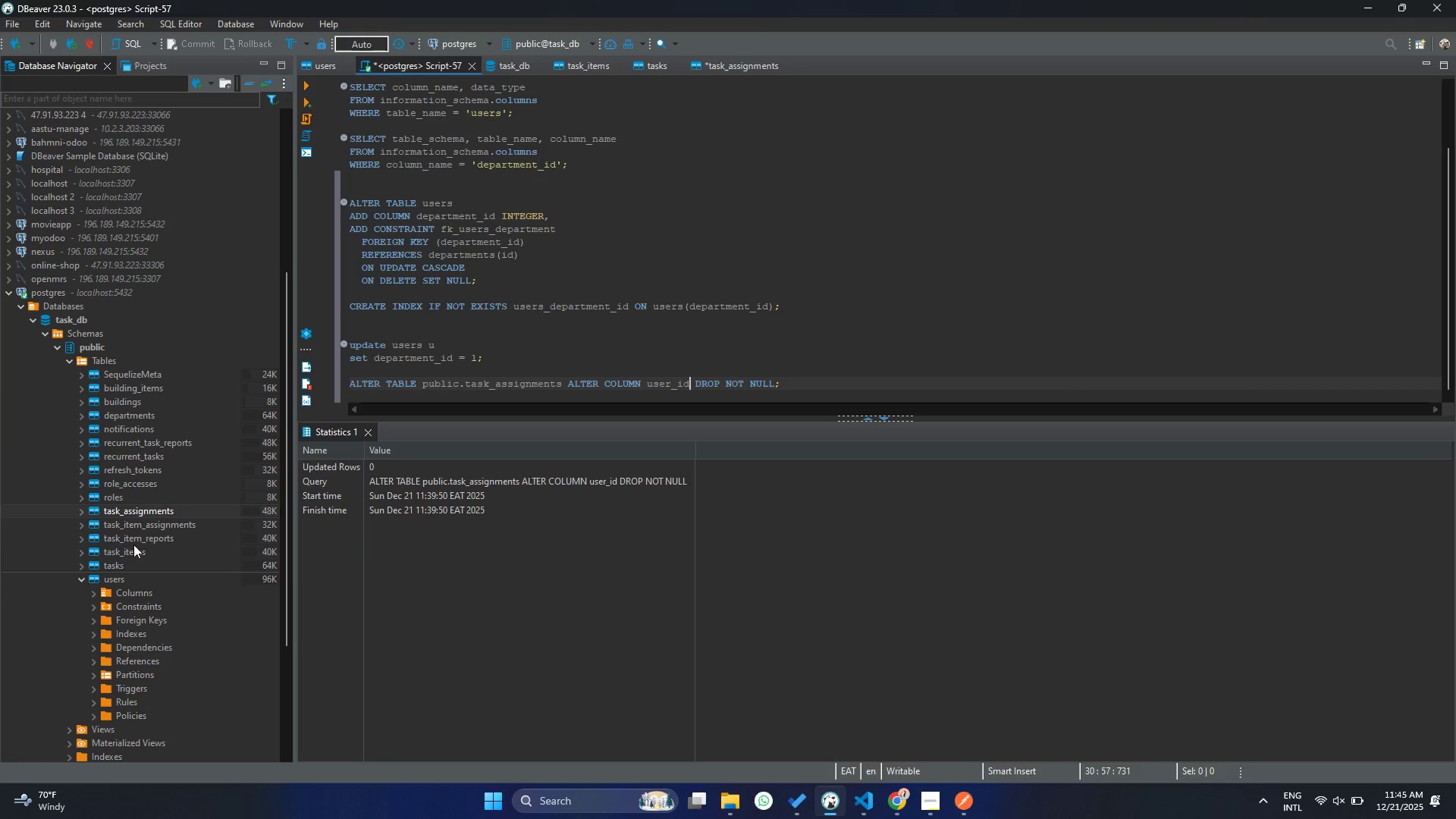 
double_click([134, 529])
 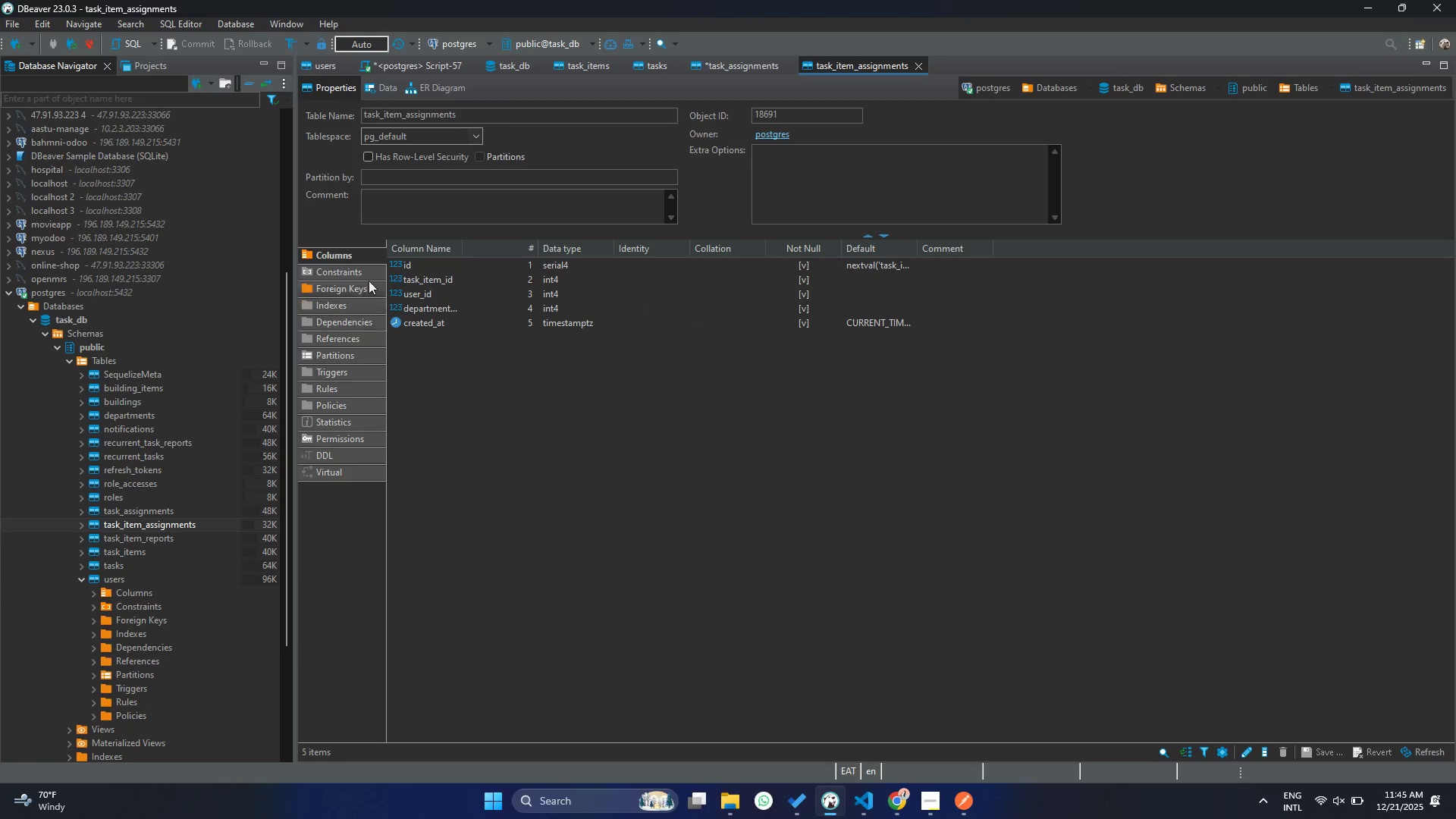 
left_click_drag(start_coordinate=[395, 88], to_coordinate=[454, 242])
 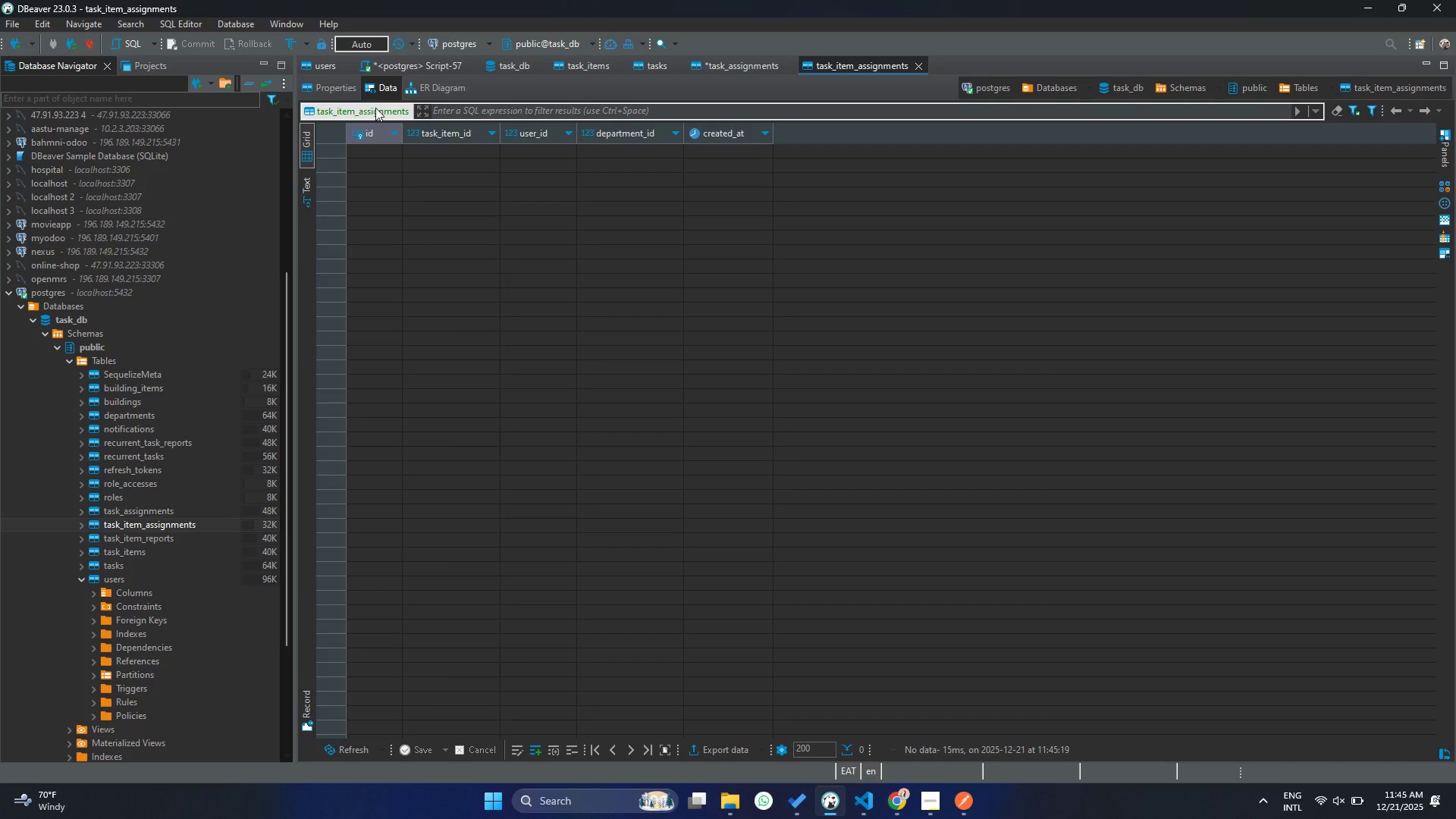 
left_click([328, 92])
 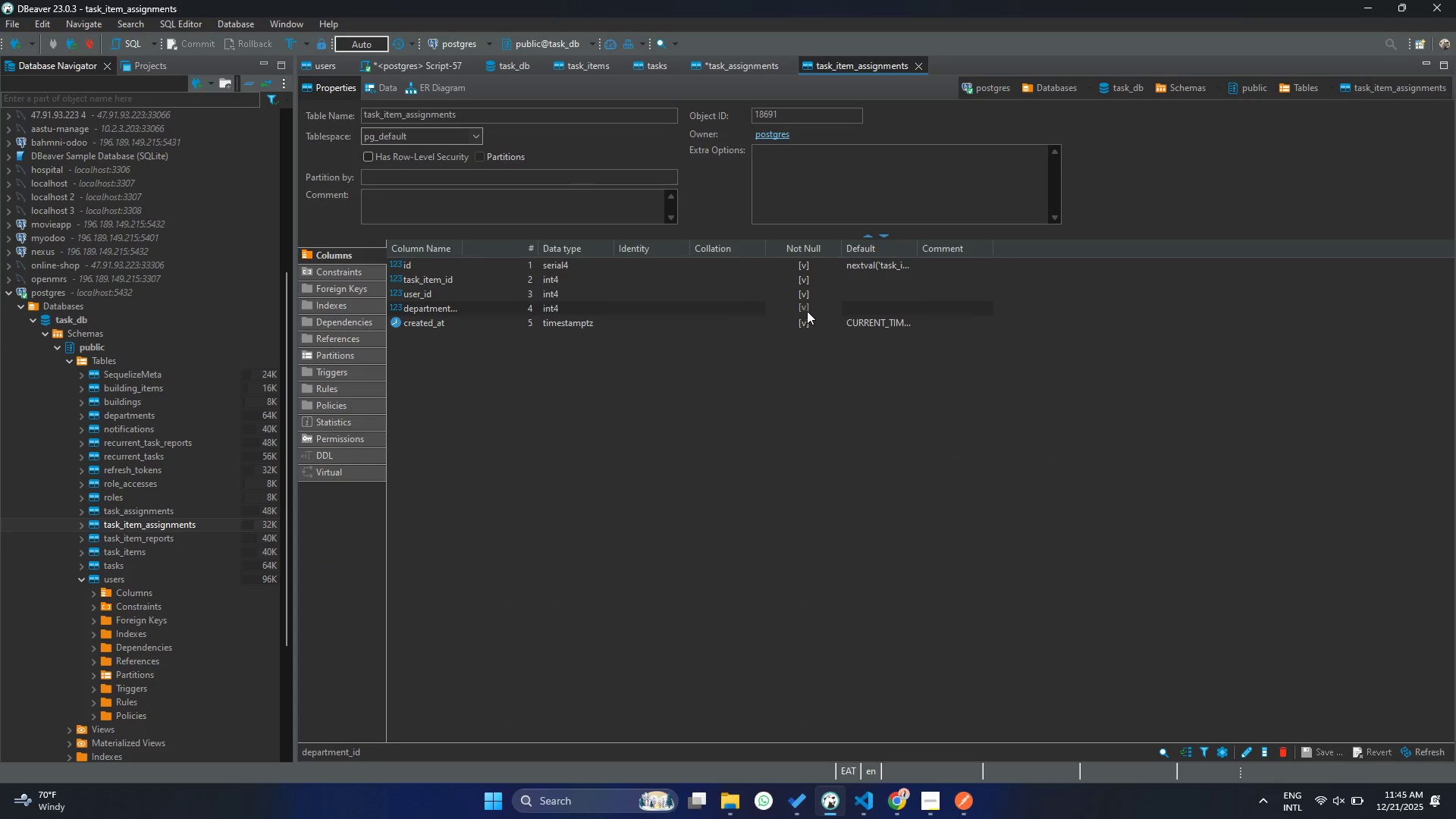 
double_click([802, 295])
 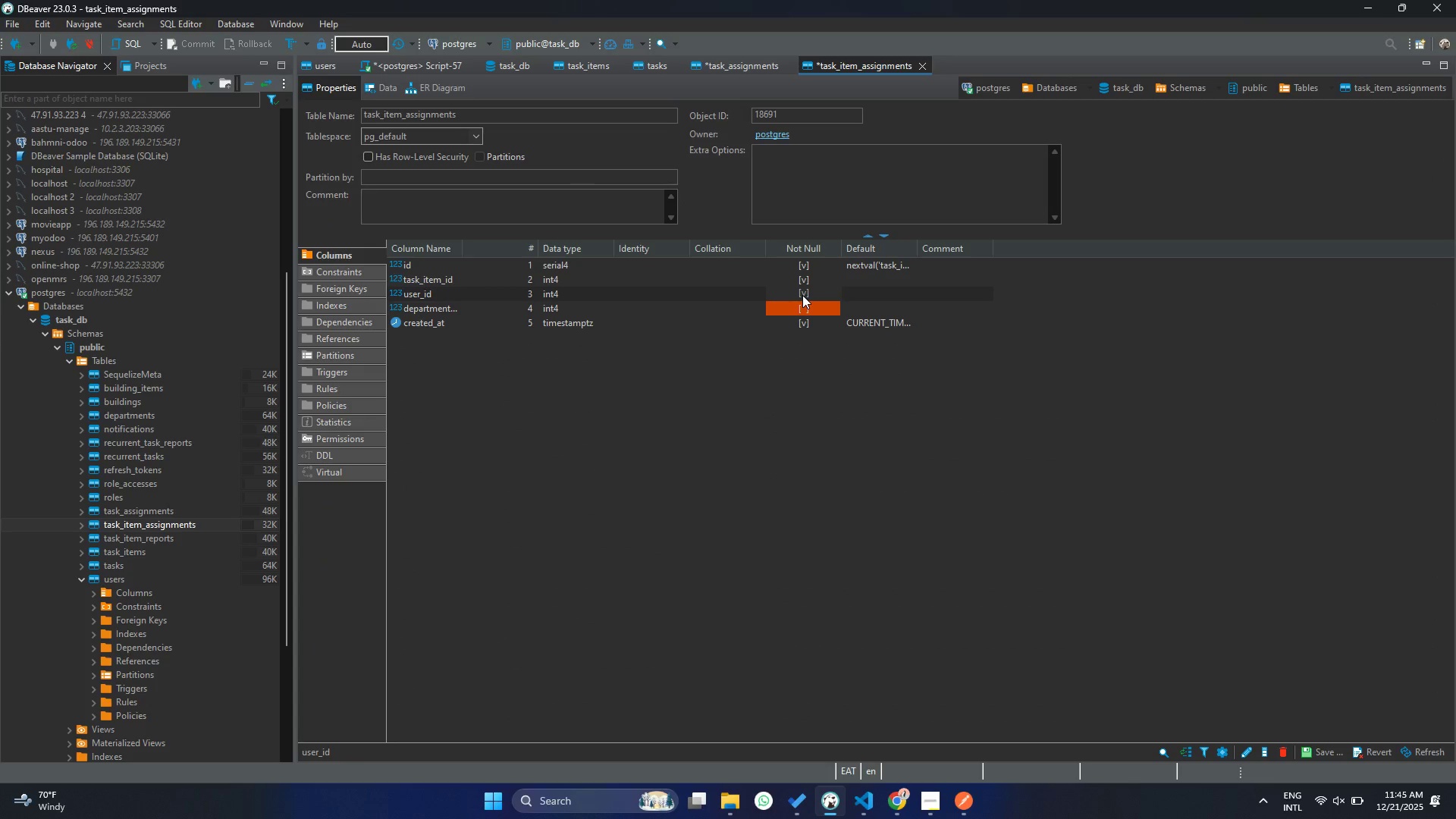 
left_click([802, 295])
 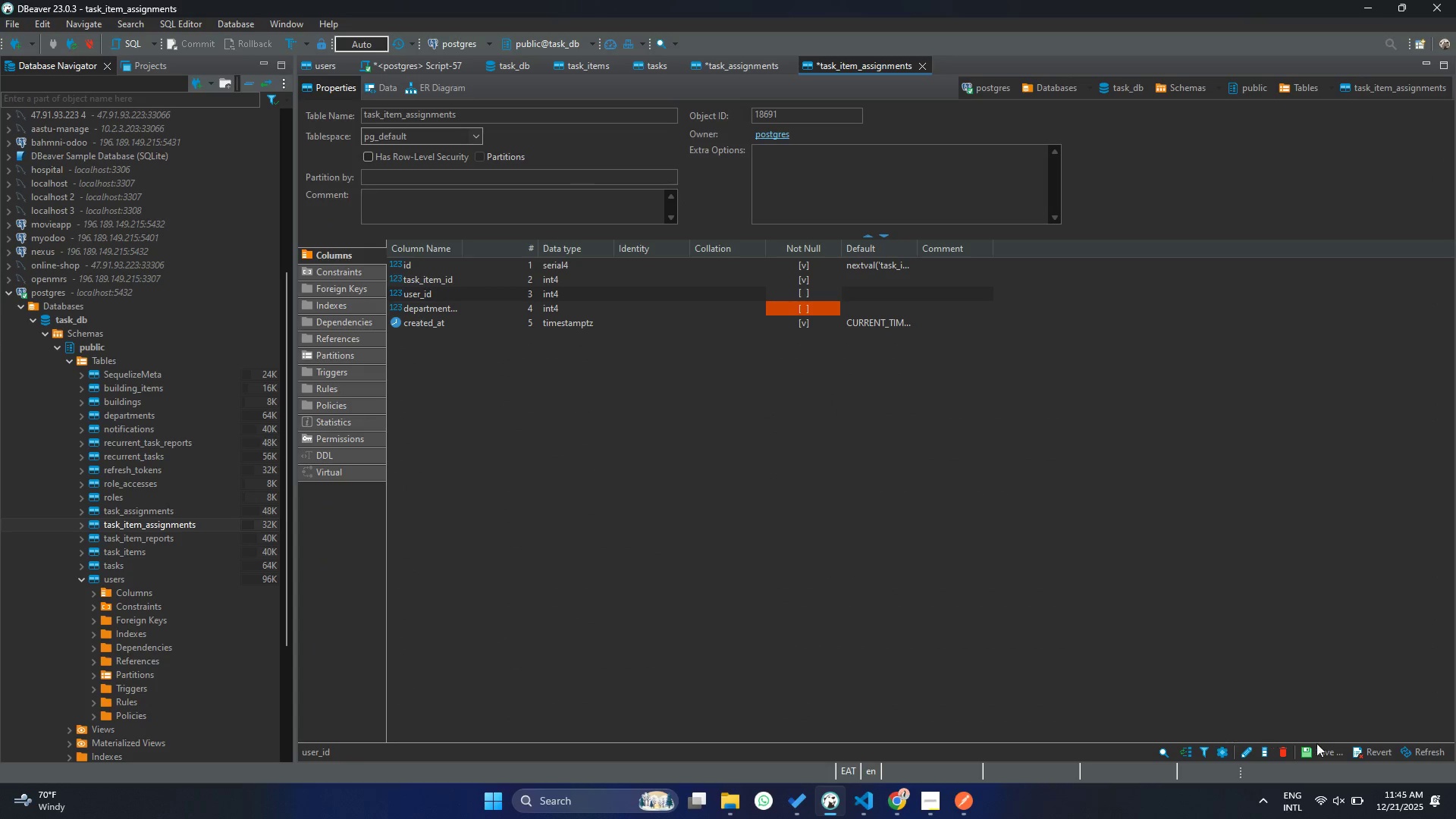 
left_click([1325, 750])
 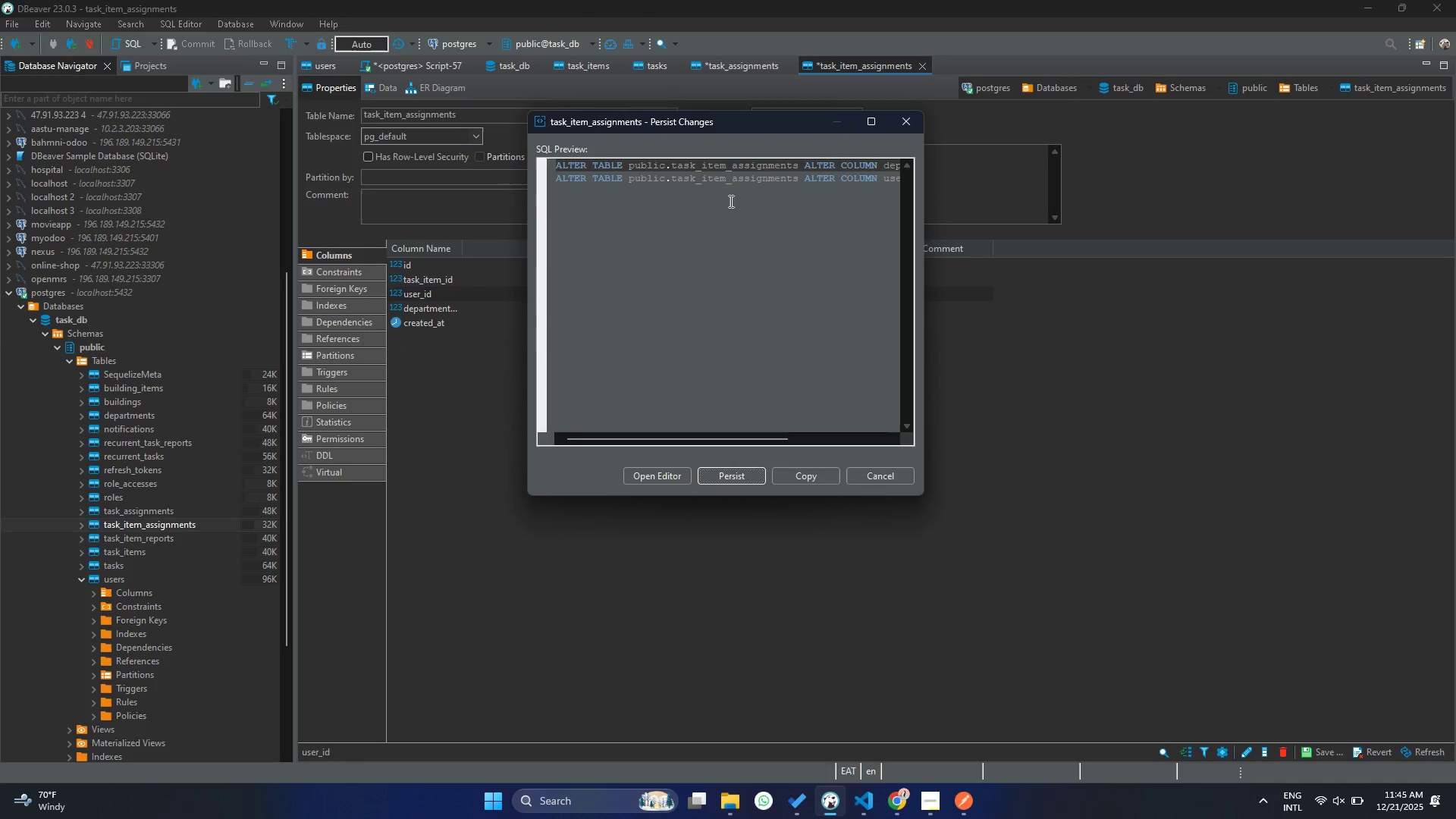 
left_click([730, 201])
 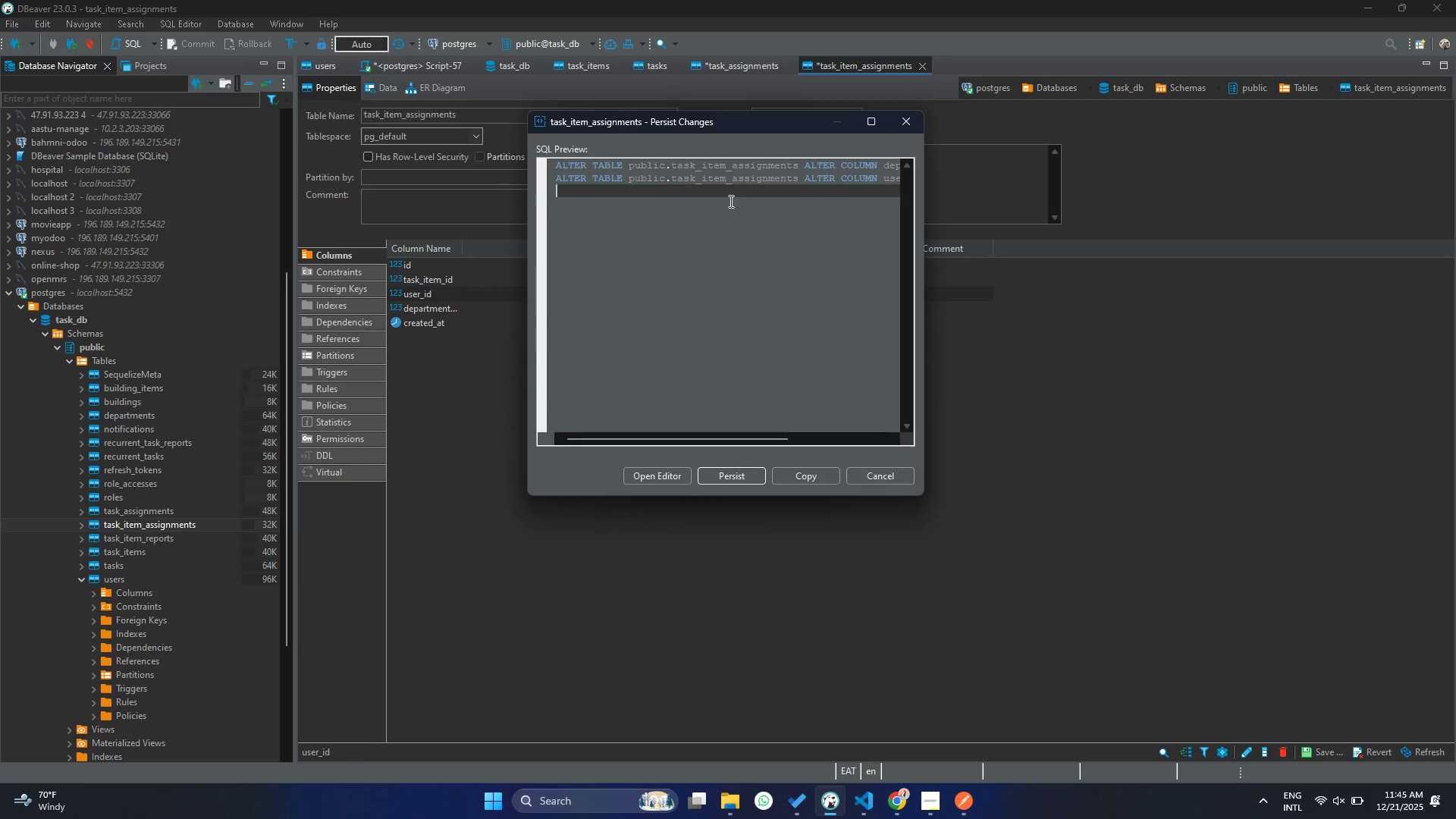 
key(Control+A)
 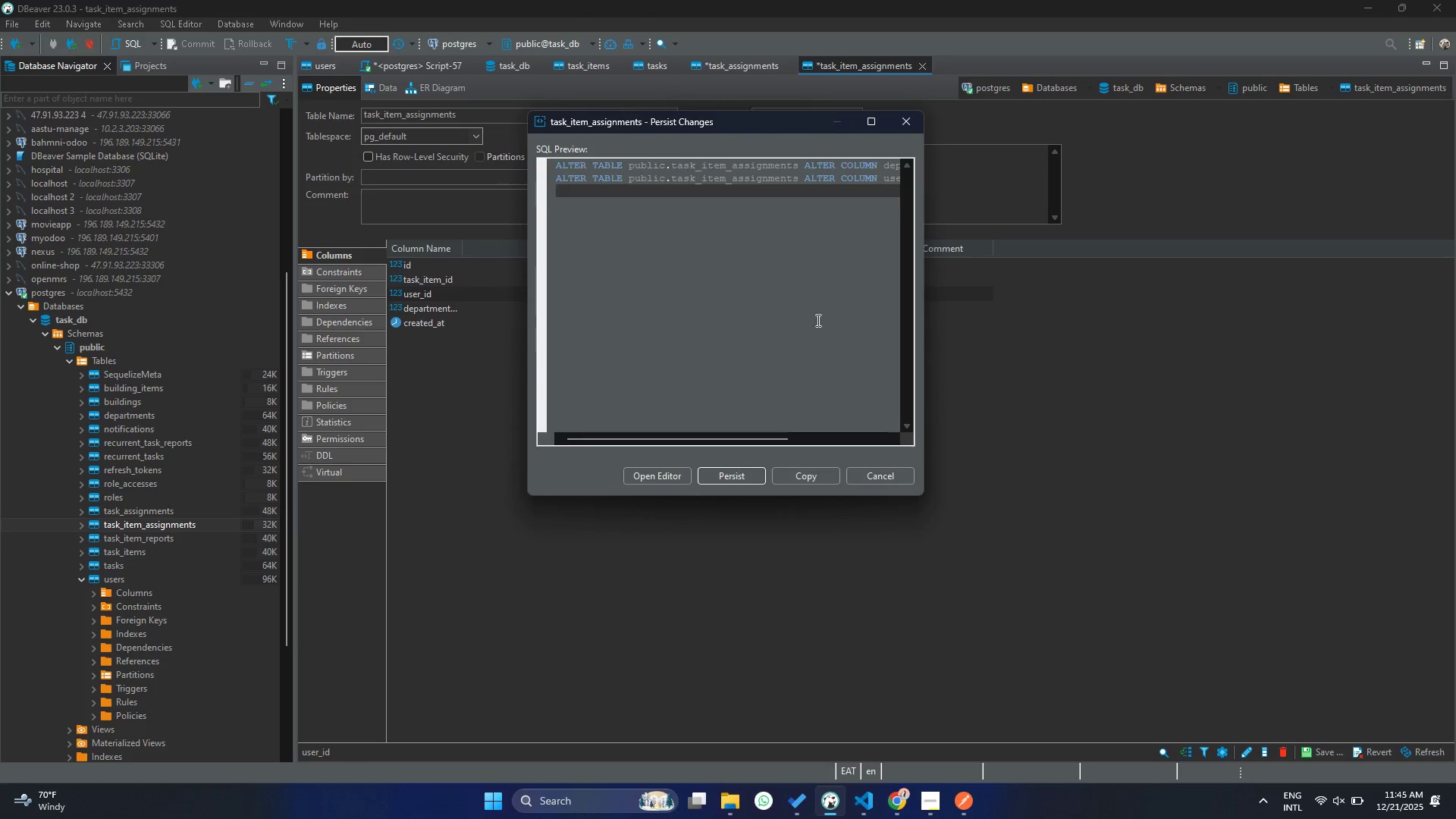 
key(Control+C)
 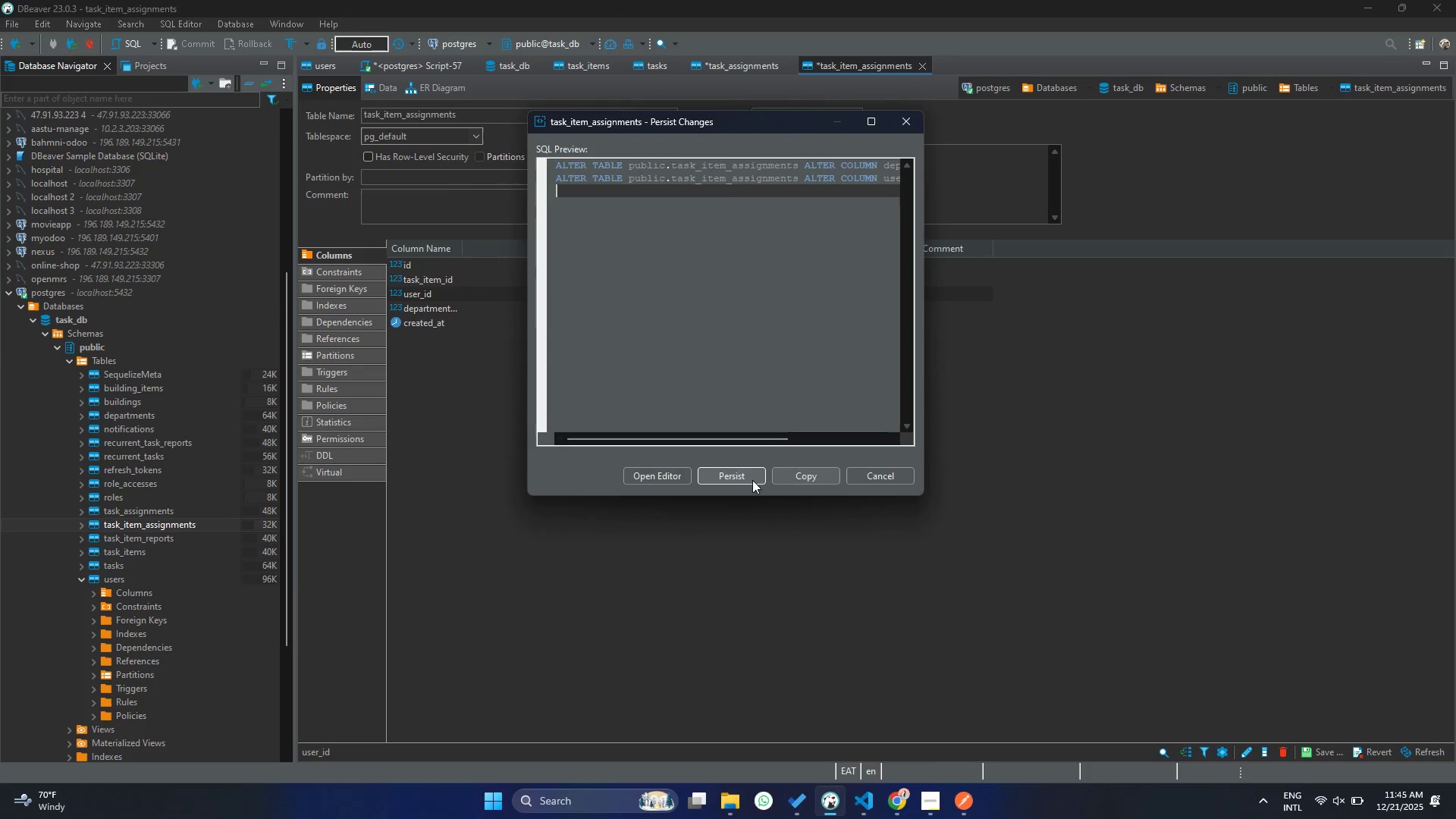 
left_click([729, 478])
 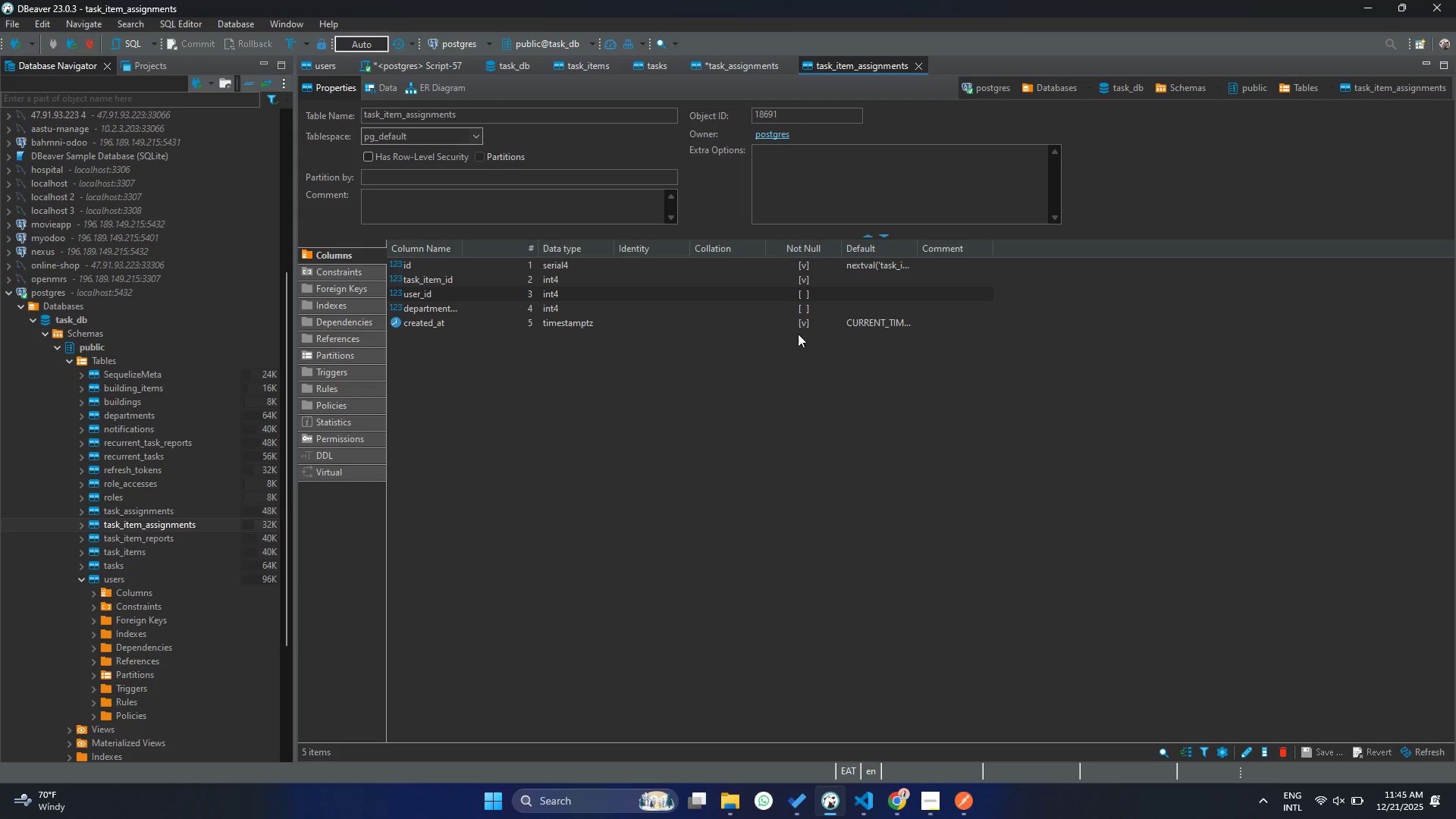 
left_click([869, 582])
 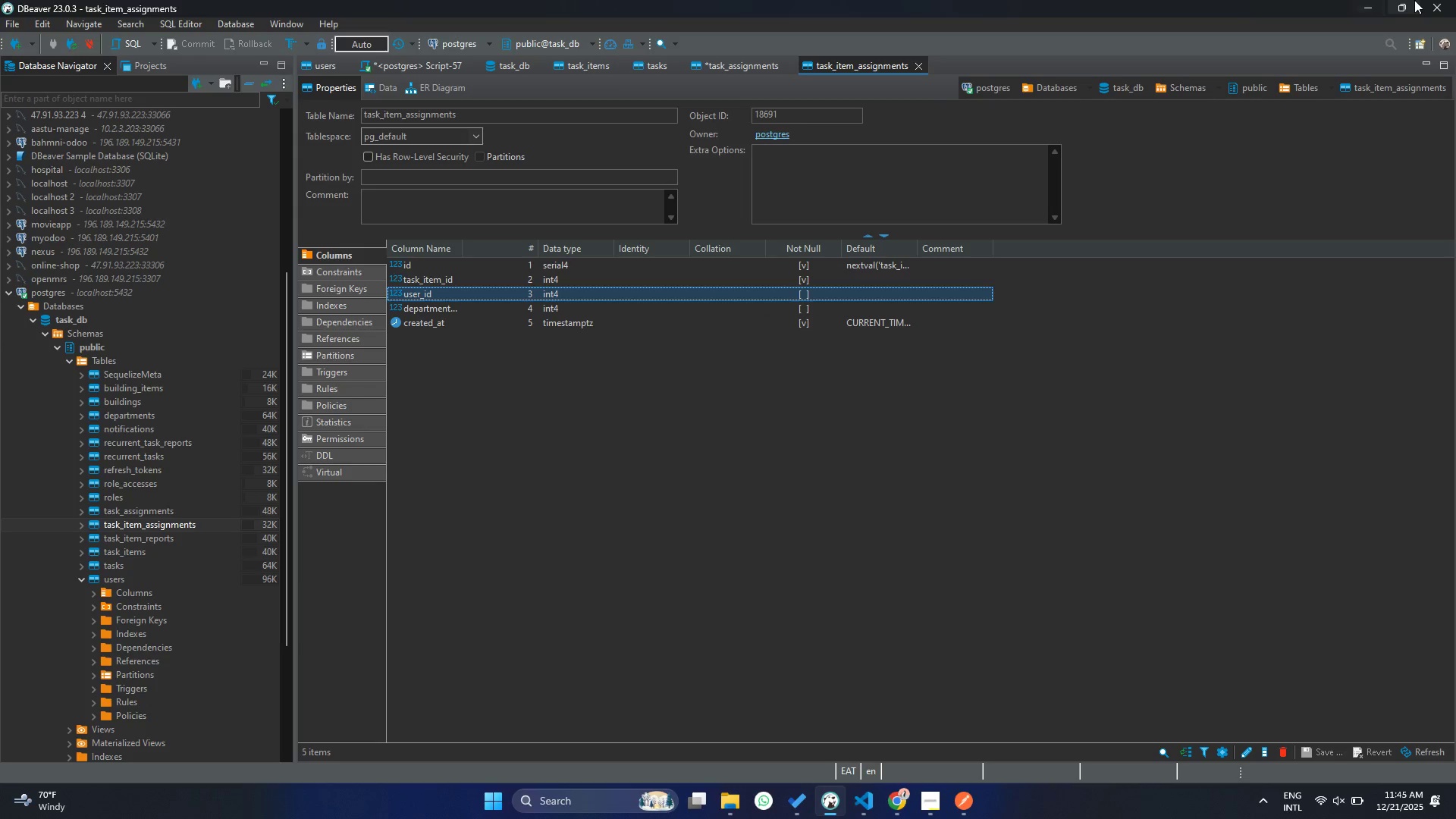 
left_click([1353, 0])
 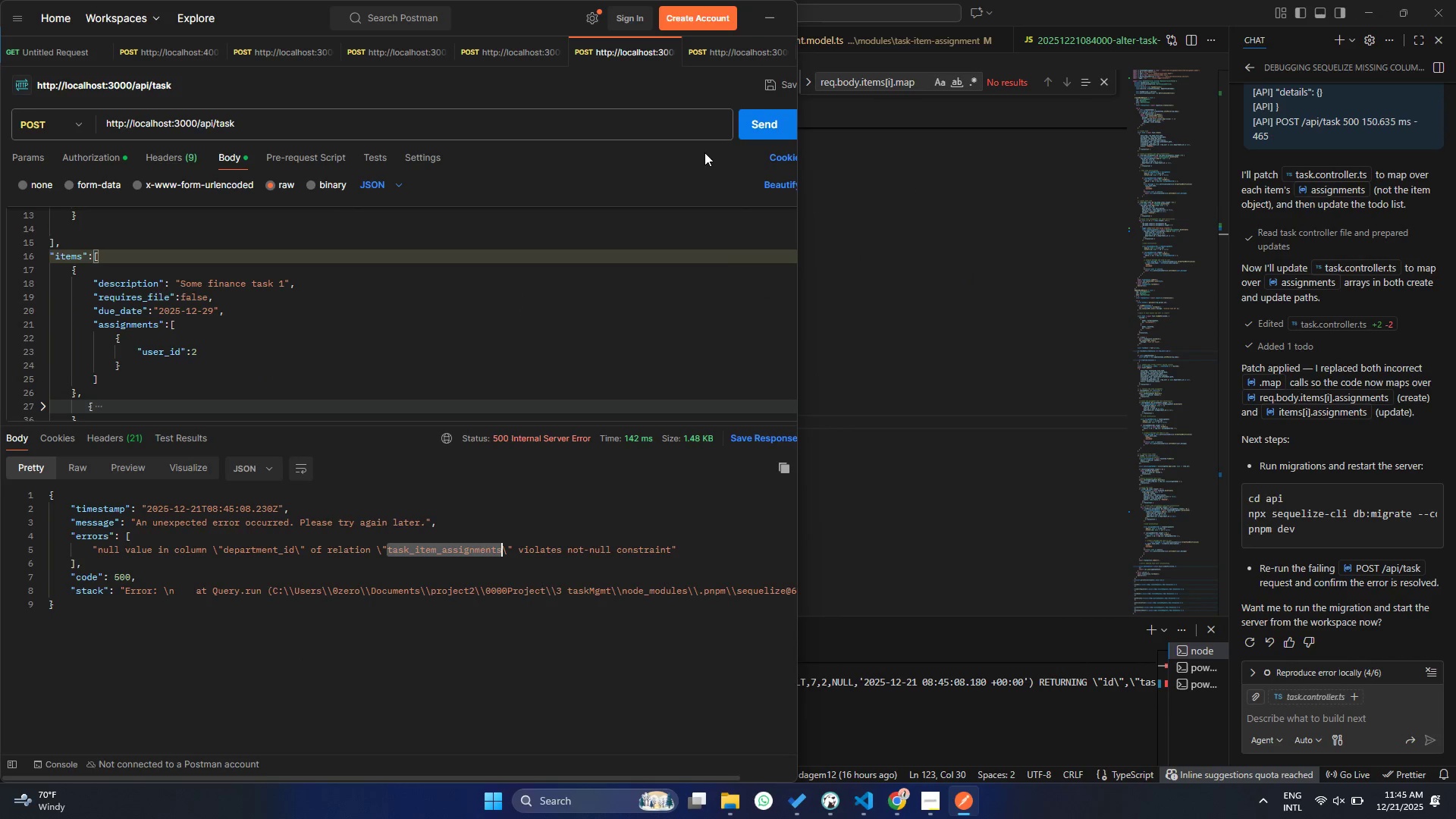 
left_click([755, 127])
 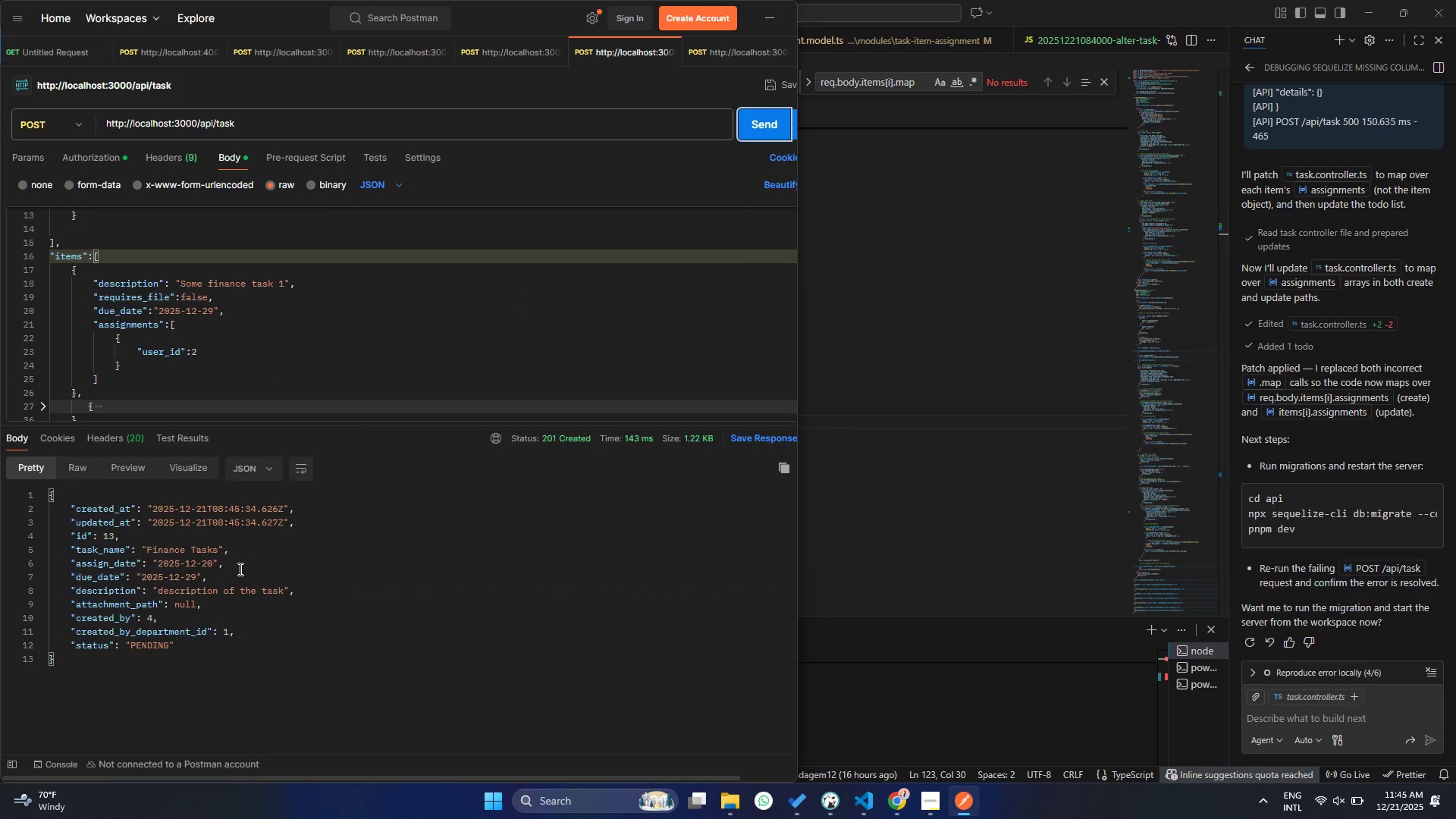 
left_click([226, 601])
 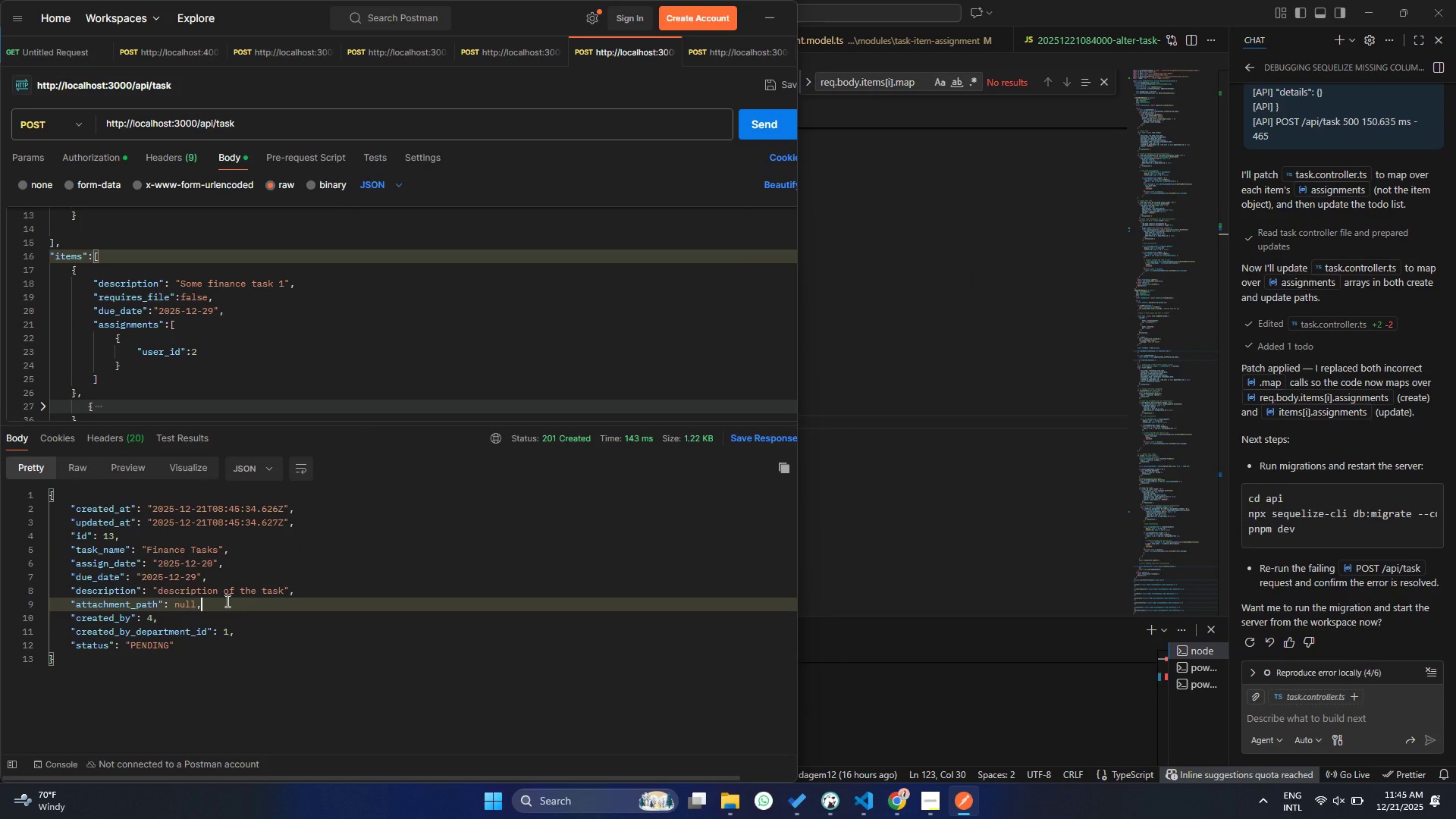 
hold_key(key=ControlLeft, duration=0.48)
 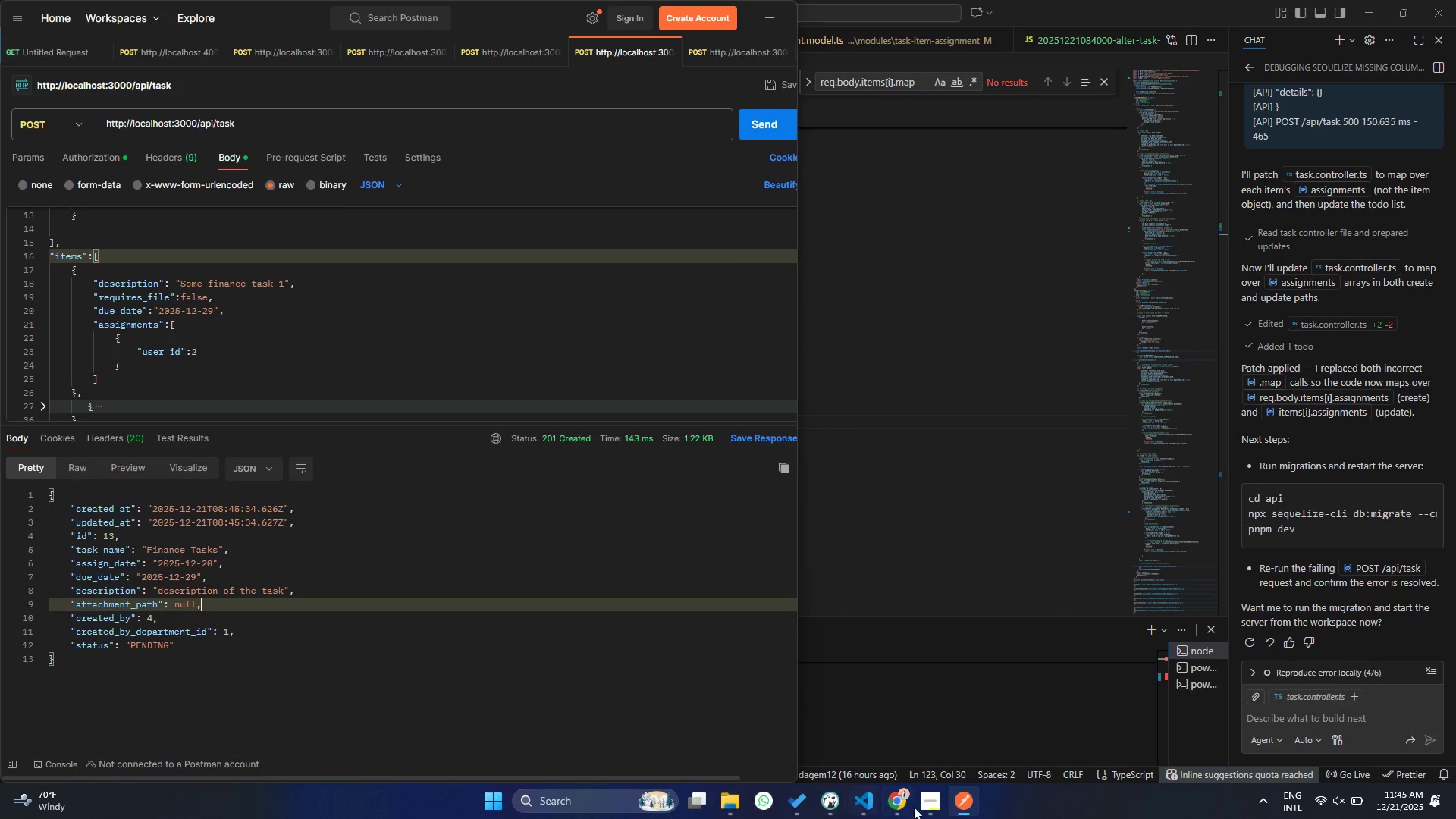 
left_click([829, 806])
 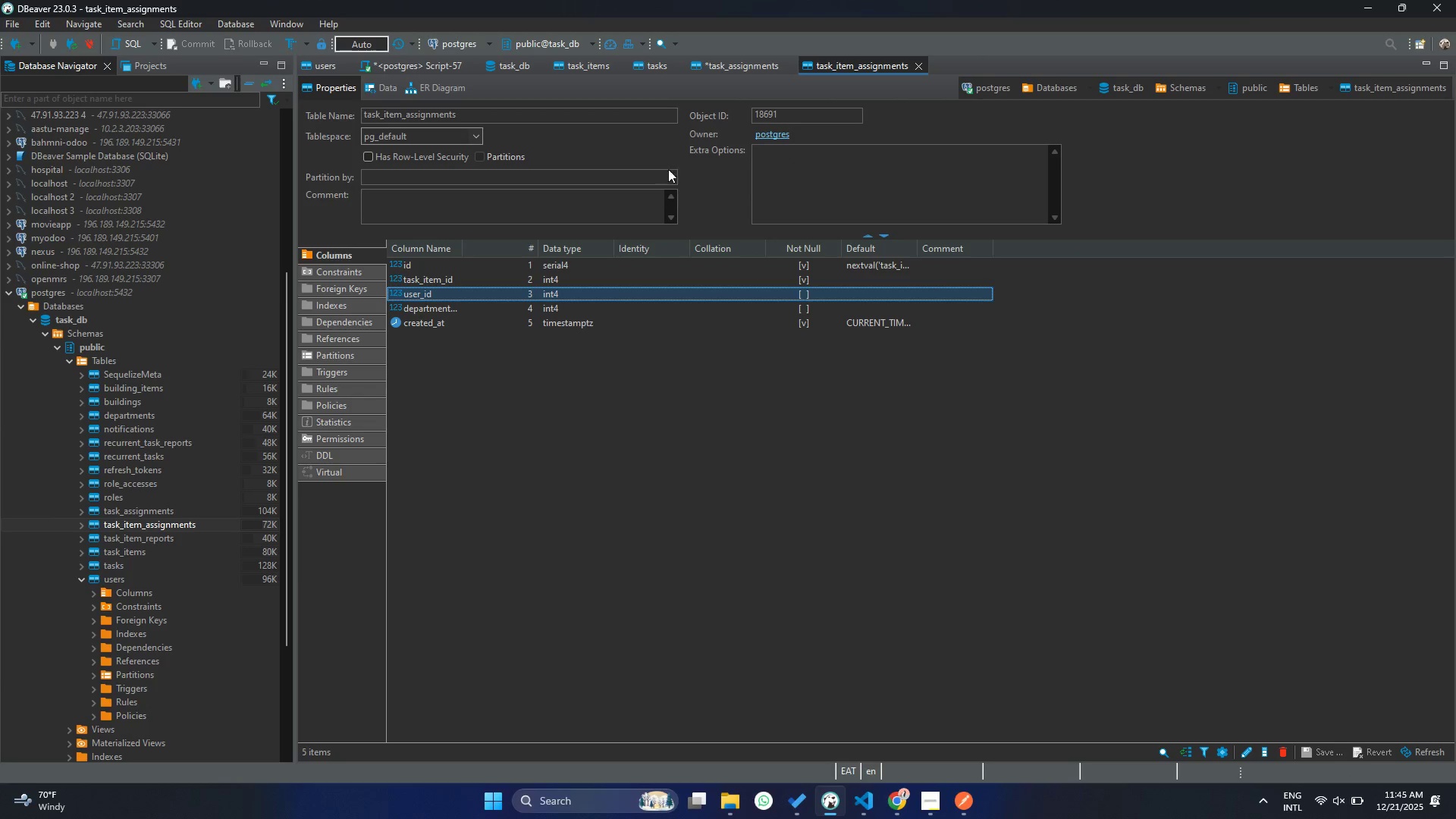 
left_click([727, 58])
 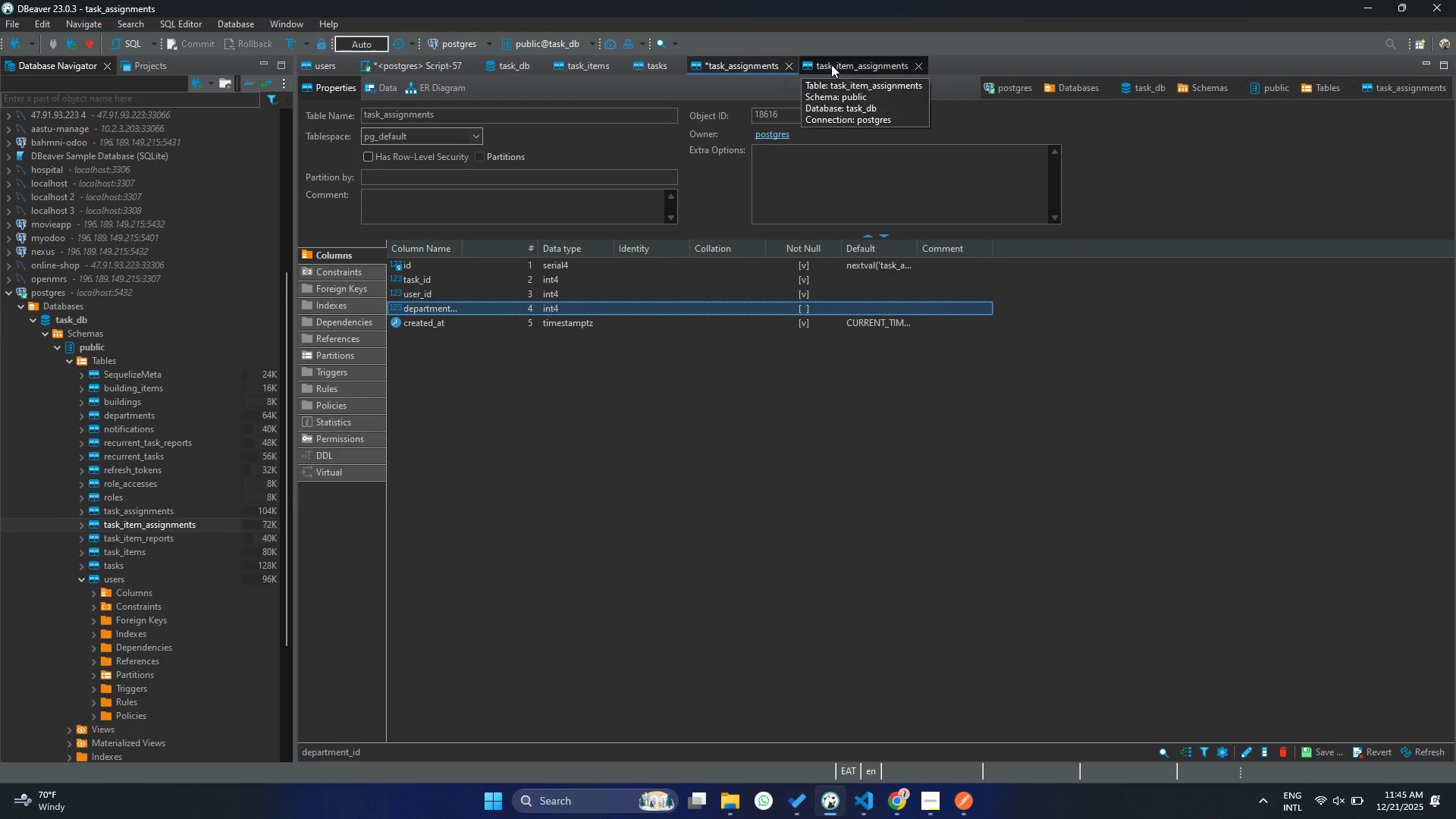 
left_click([854, 64])
 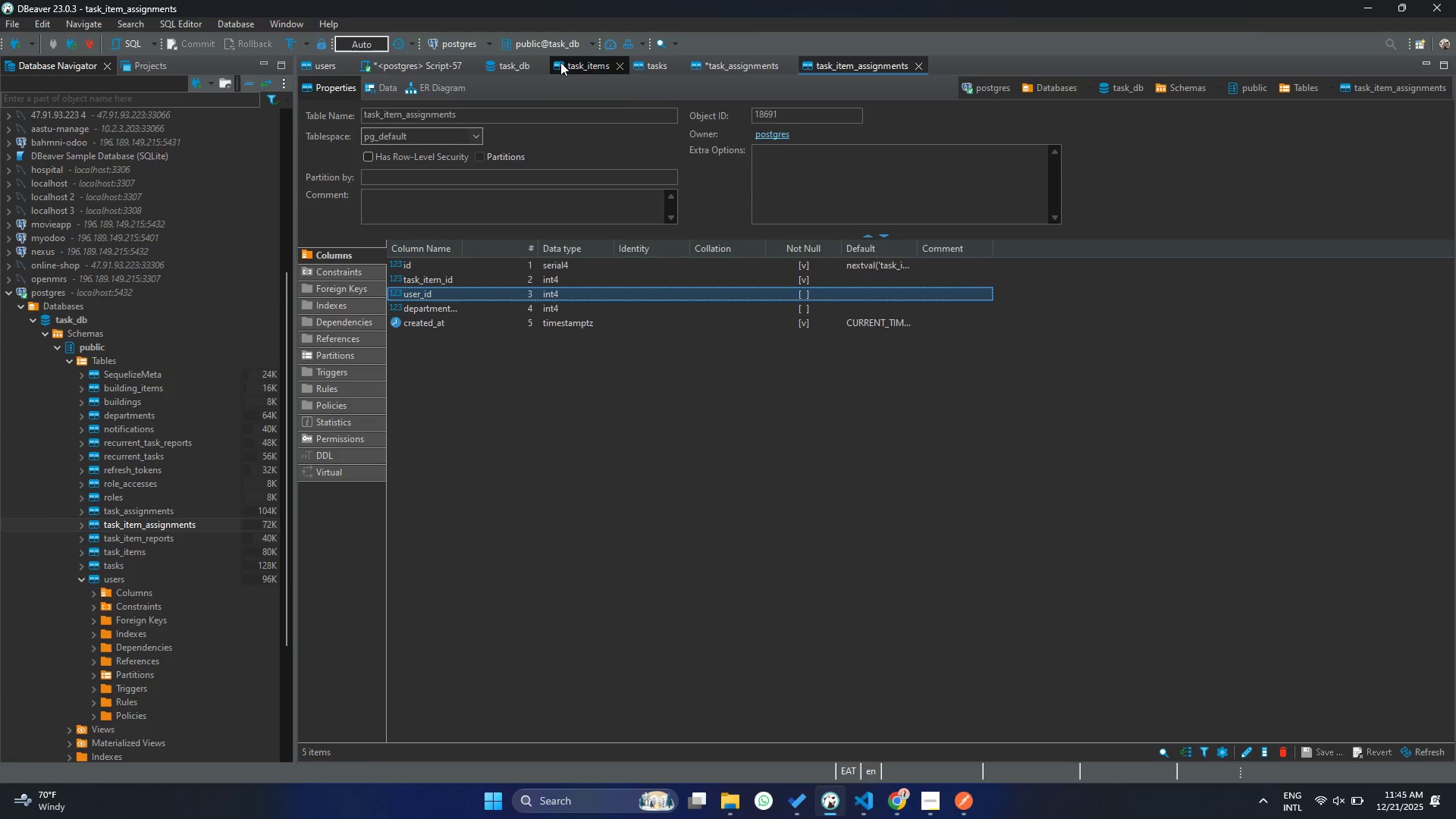 
wait(5.61)
 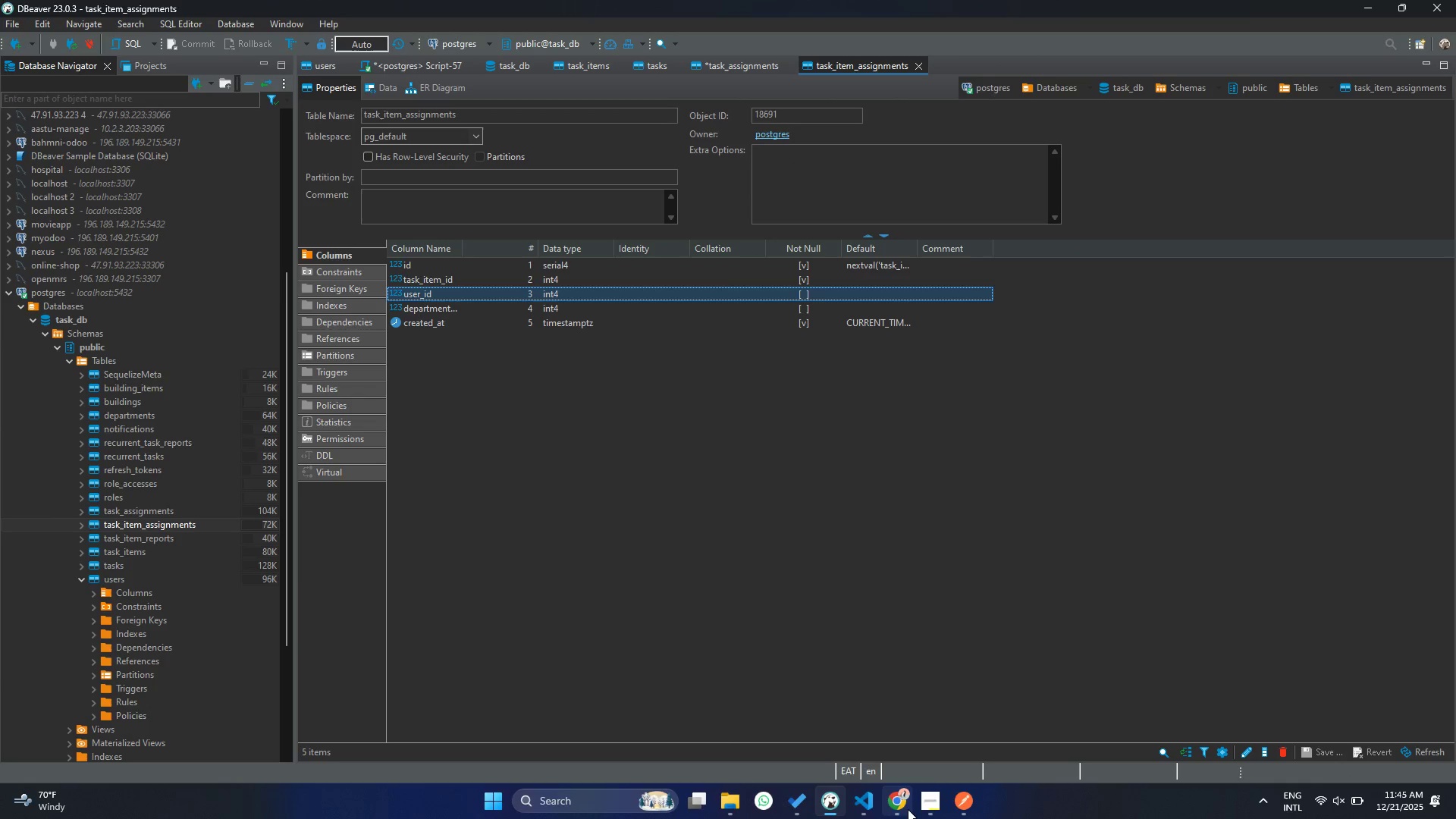 
double_click([99, 563])
 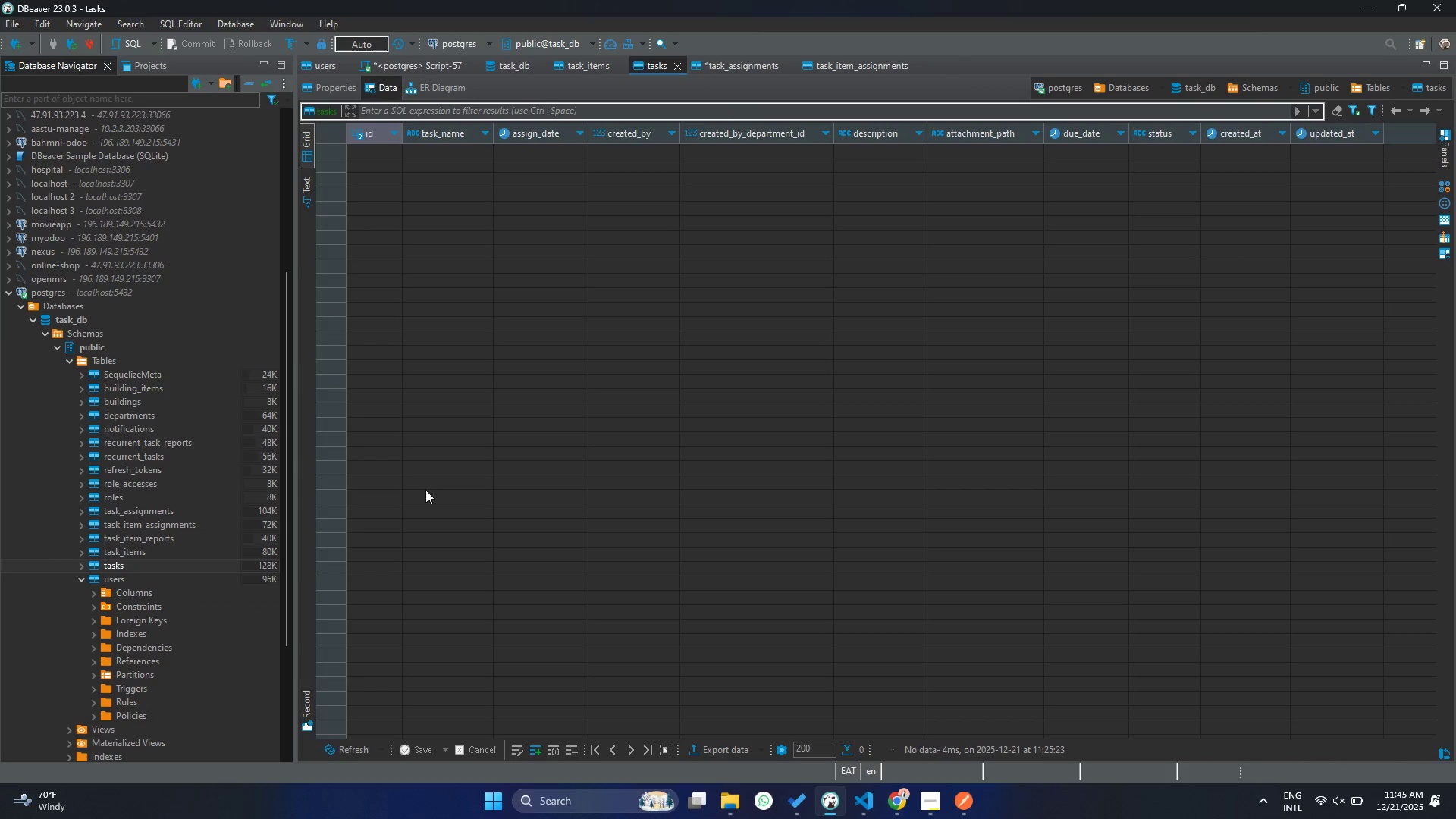 
right_click([541, 278])
 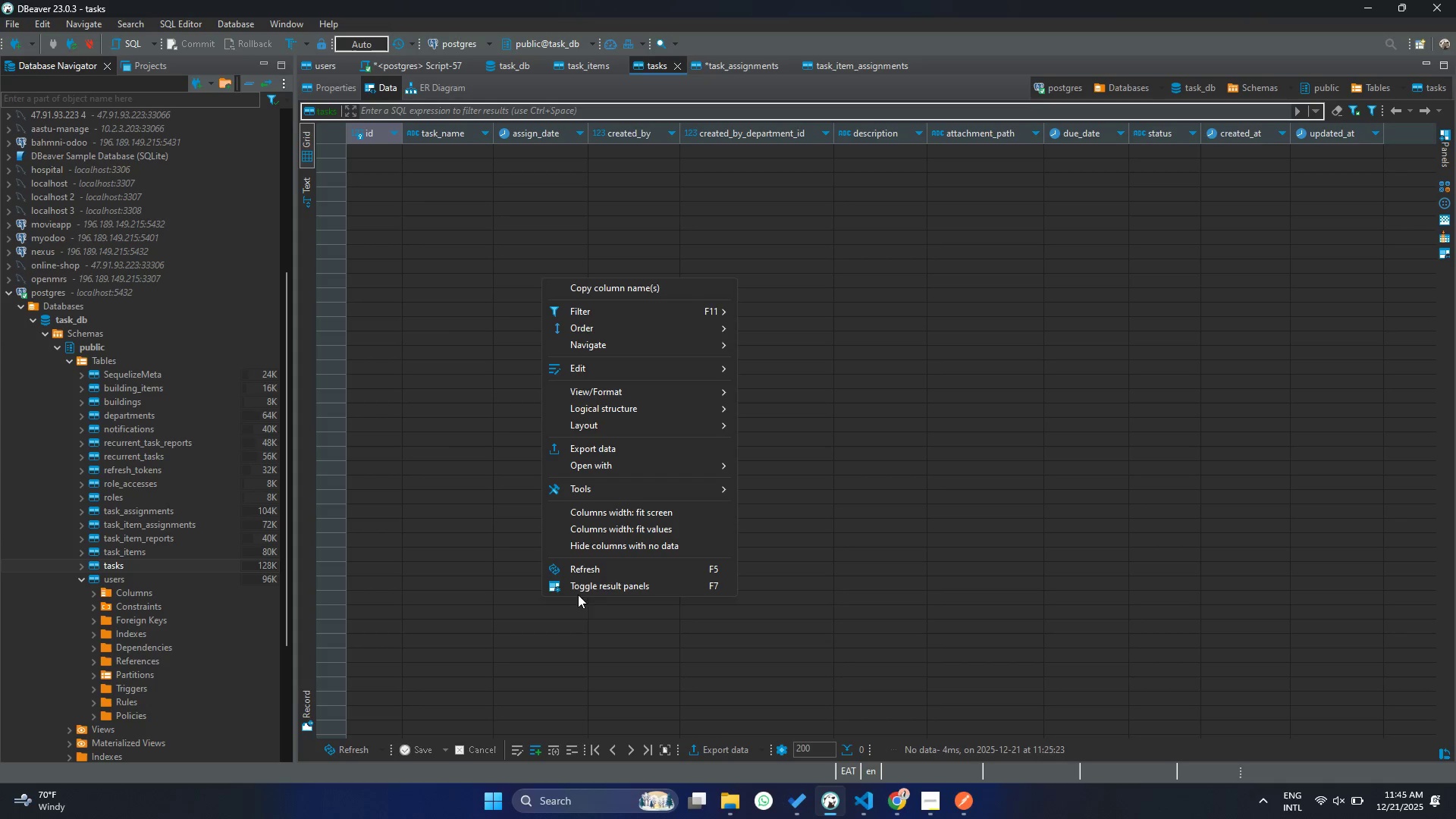 
left_click([579, 575])
 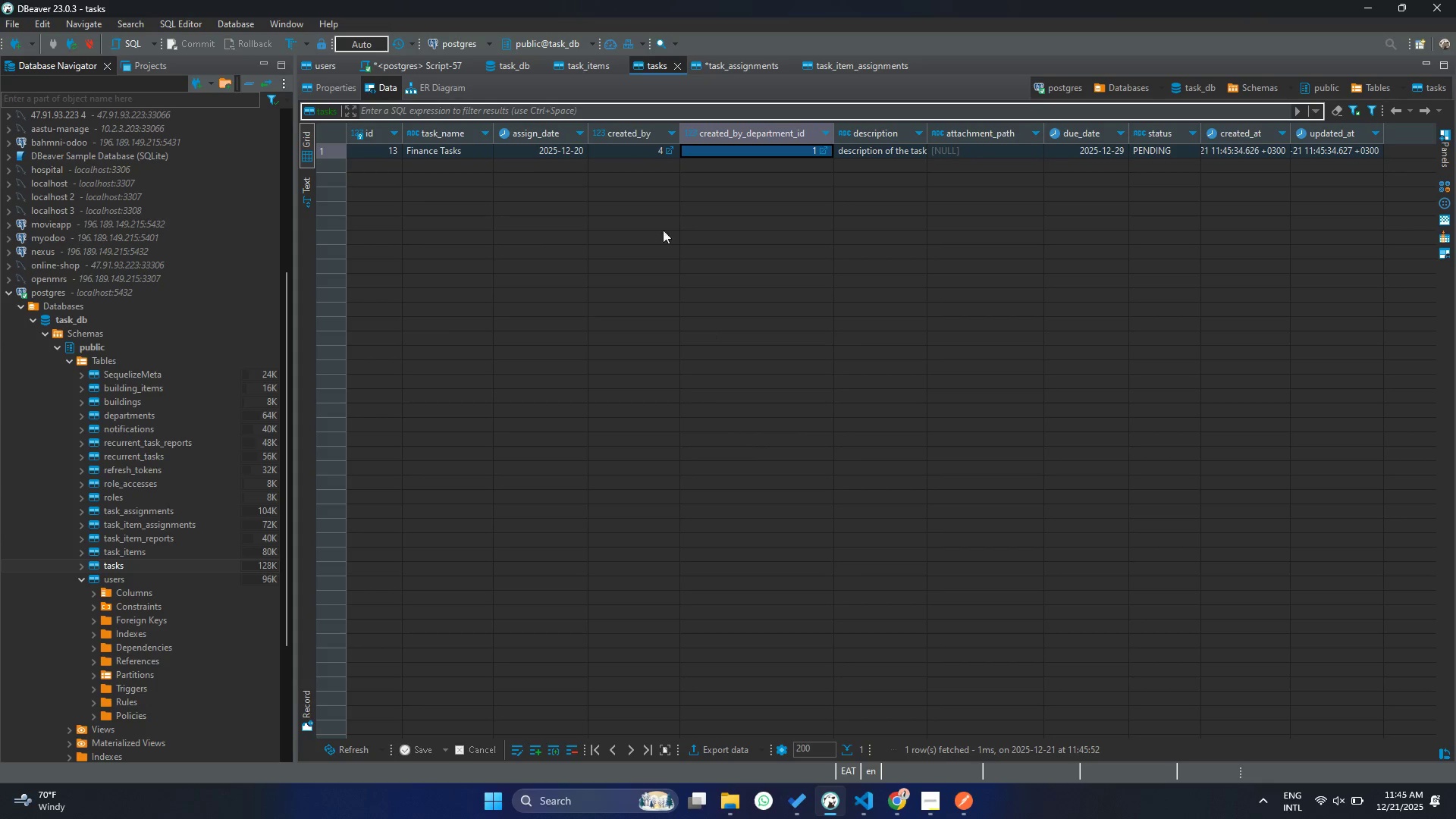 
scroll: coordinate [426, 154], scroll_direction: up, amount: 3.0
 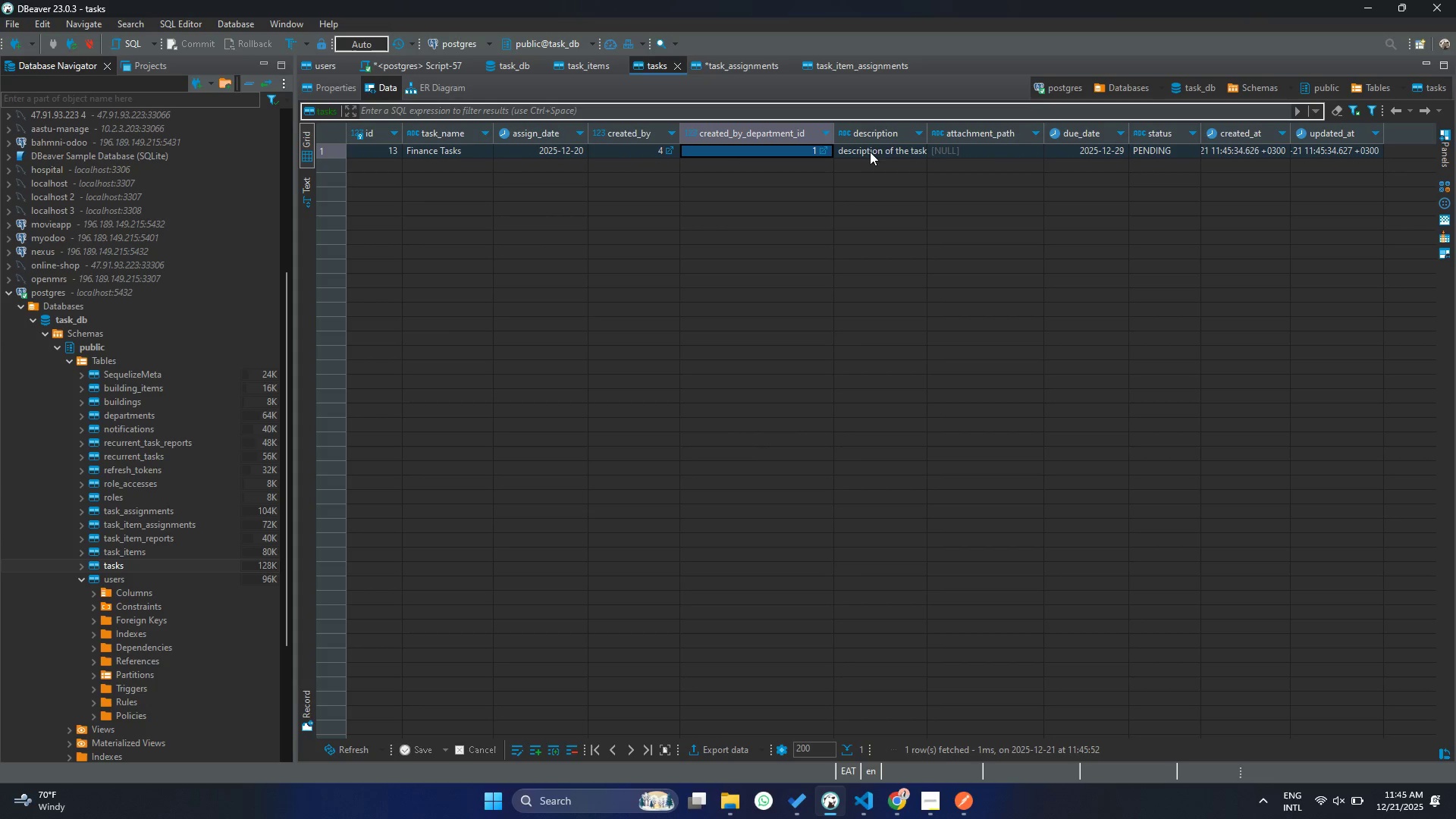 
left_click([977, 146])
 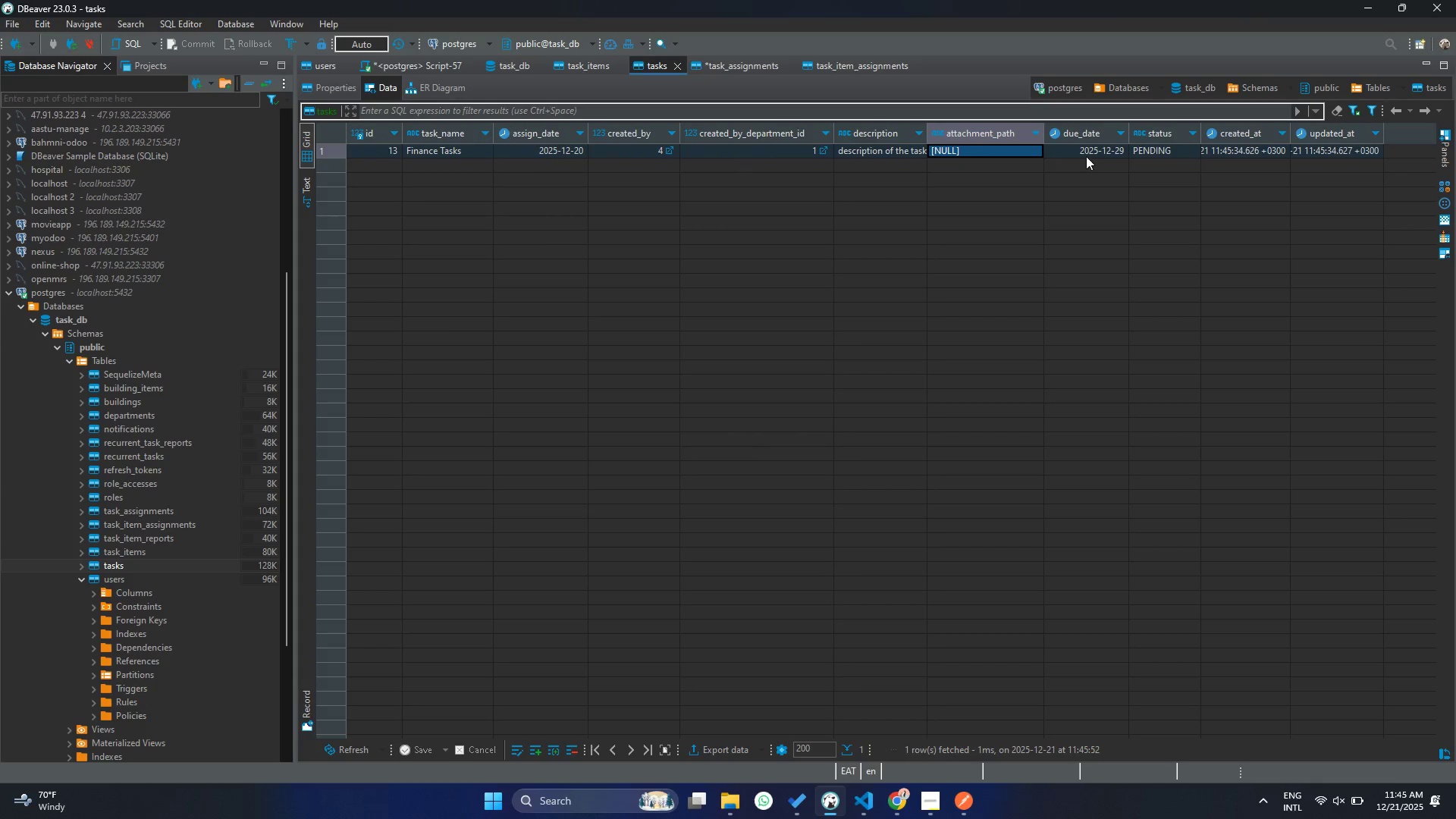 
left_click([907, 157])
 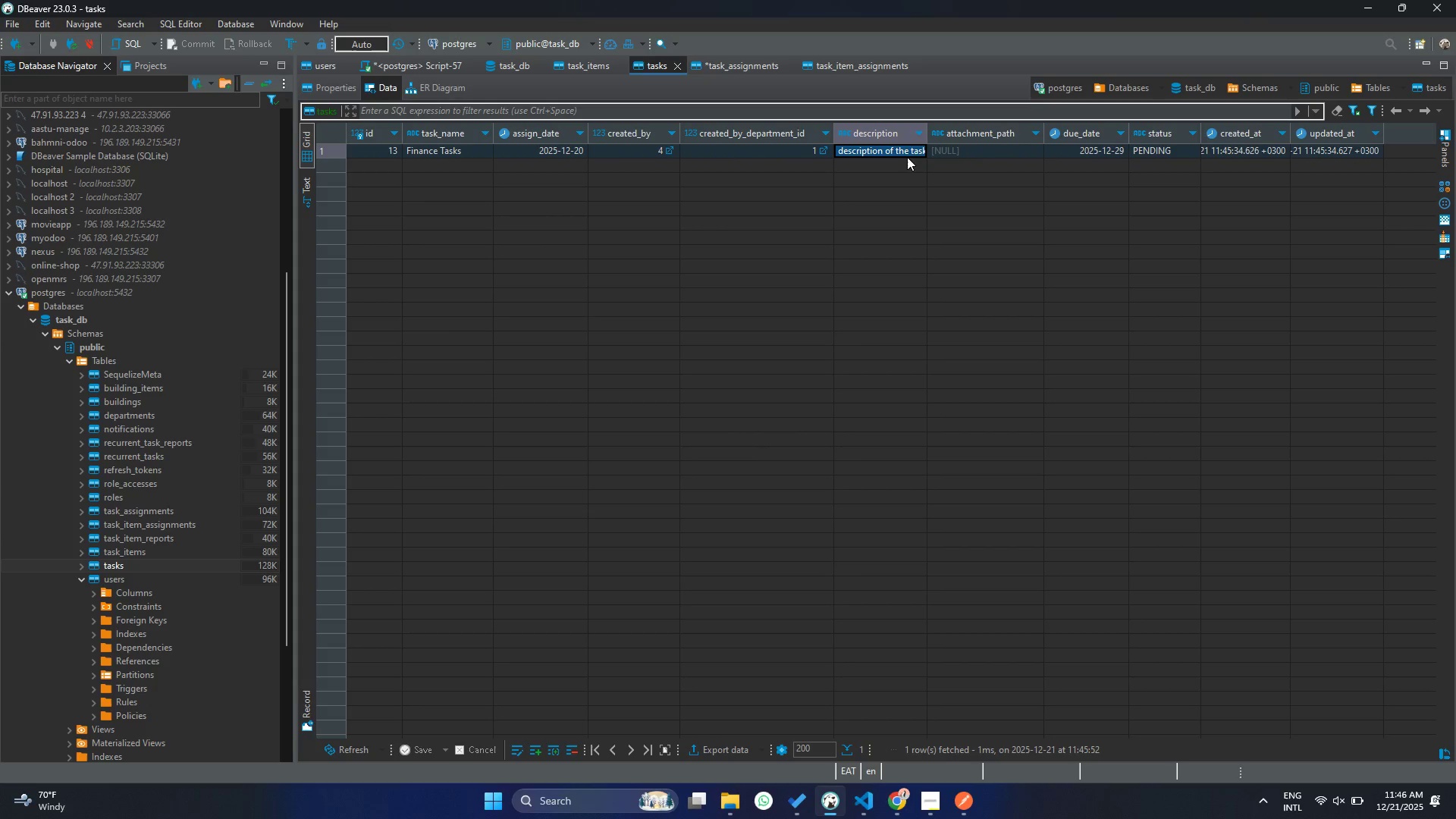 
scroll: coordinate [828, 156], scroll_direction: down, amount: 1.0
 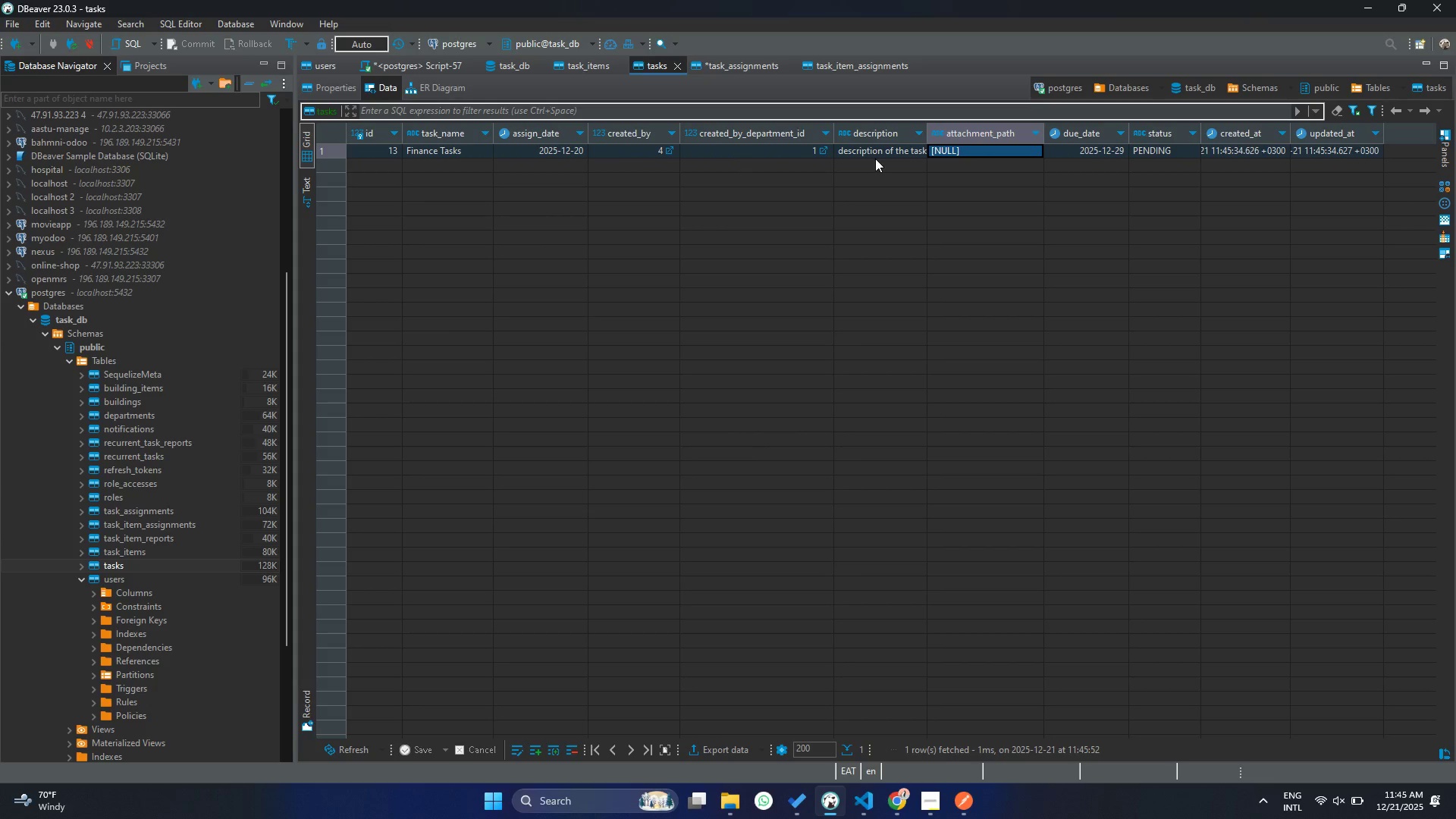 
double_click([1292, 153])
 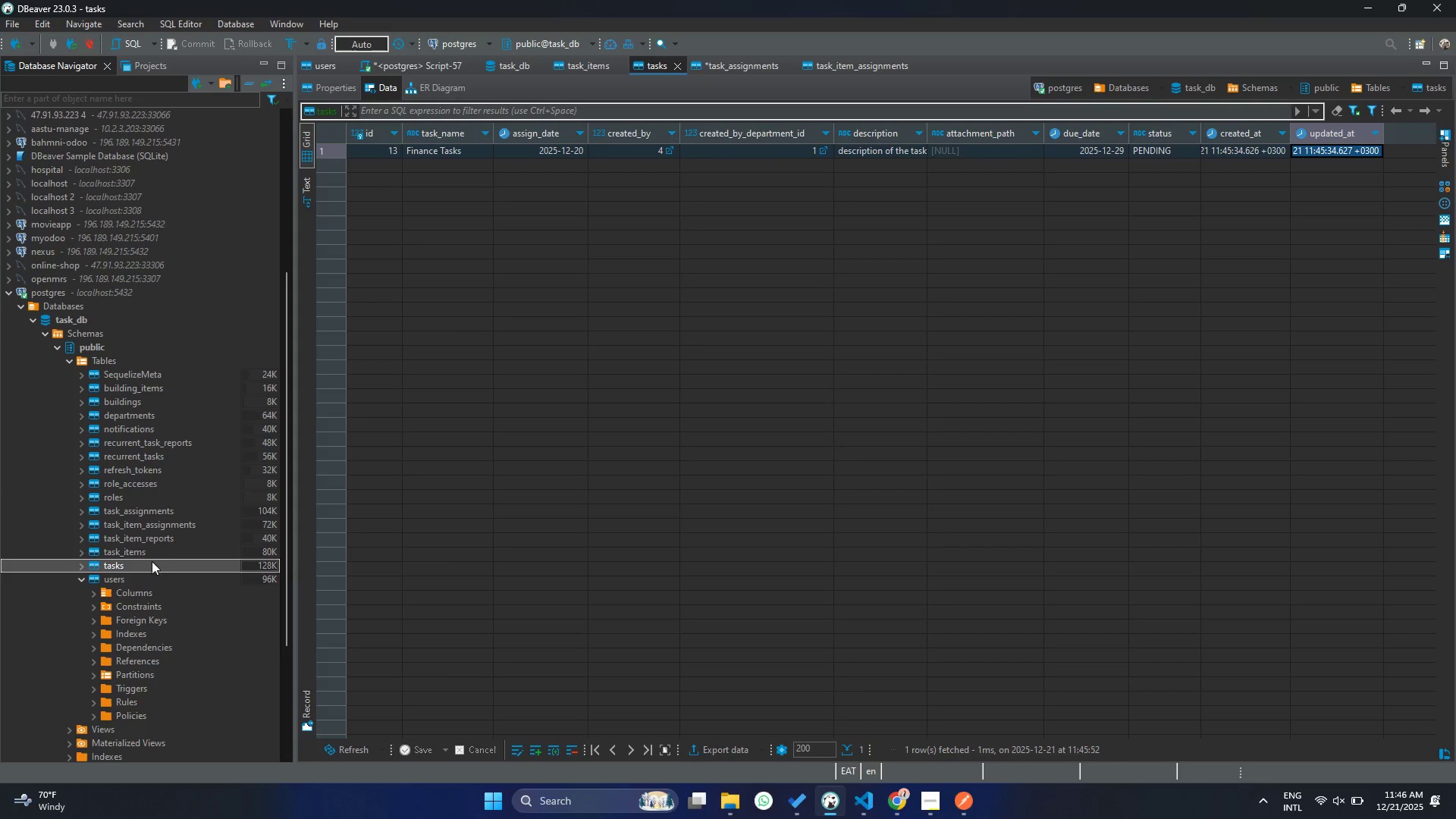 
scroll: coordinate [151, 548], scroll_direction: none, amount: 0.0
 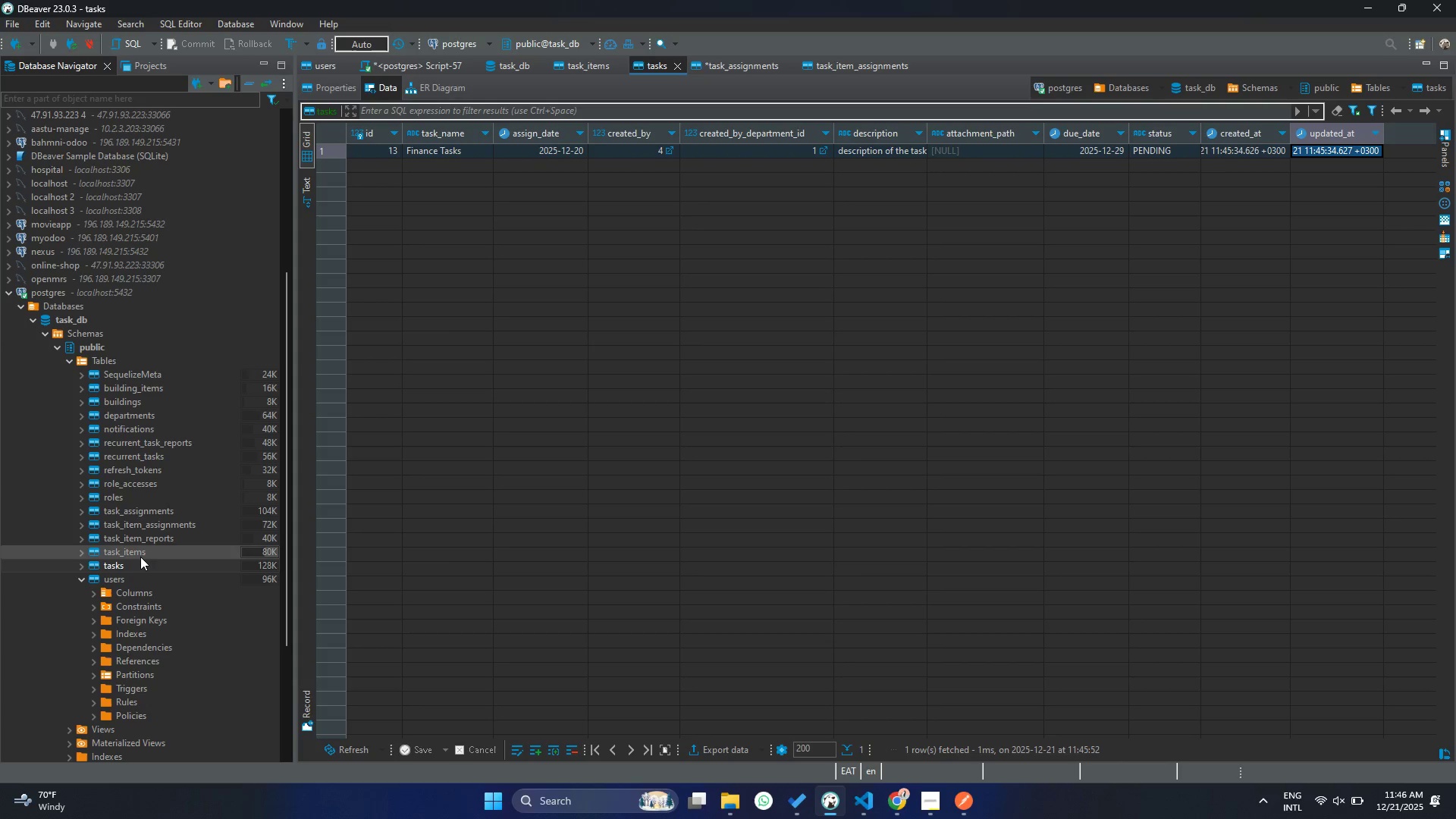 
double_click([140, 550])
 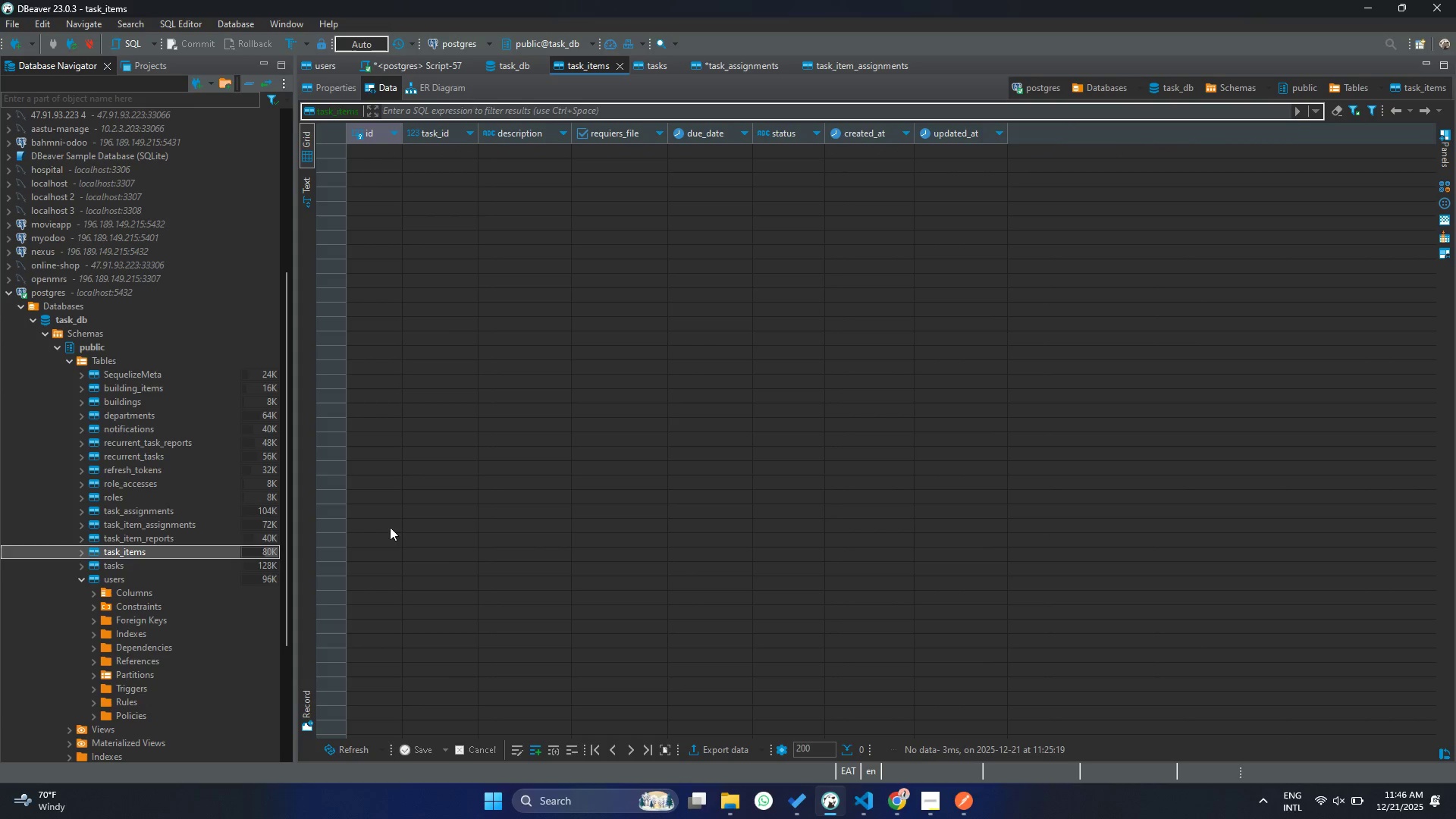 
right_click([671, 402])
 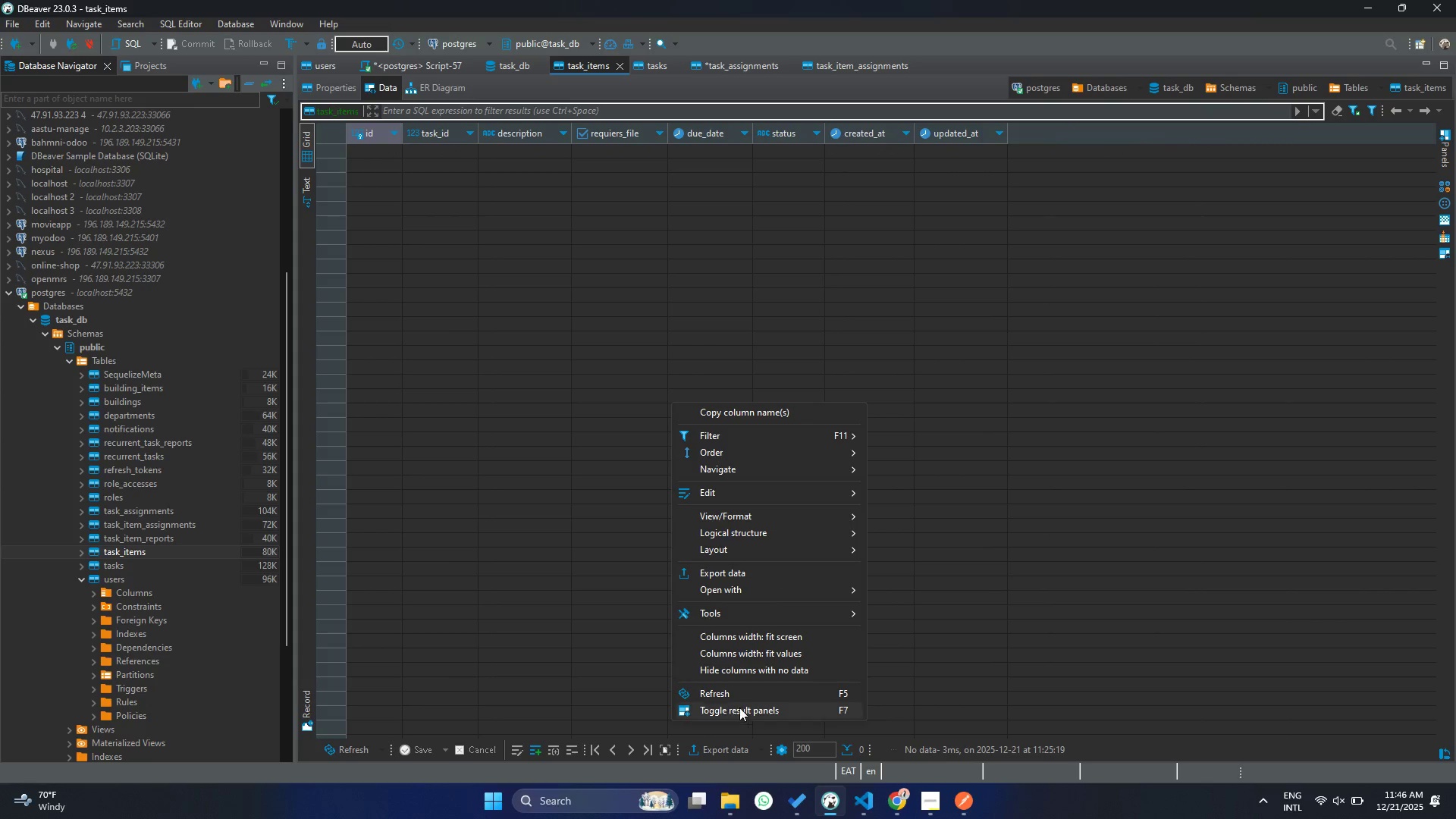 
left_click([734, 695])
 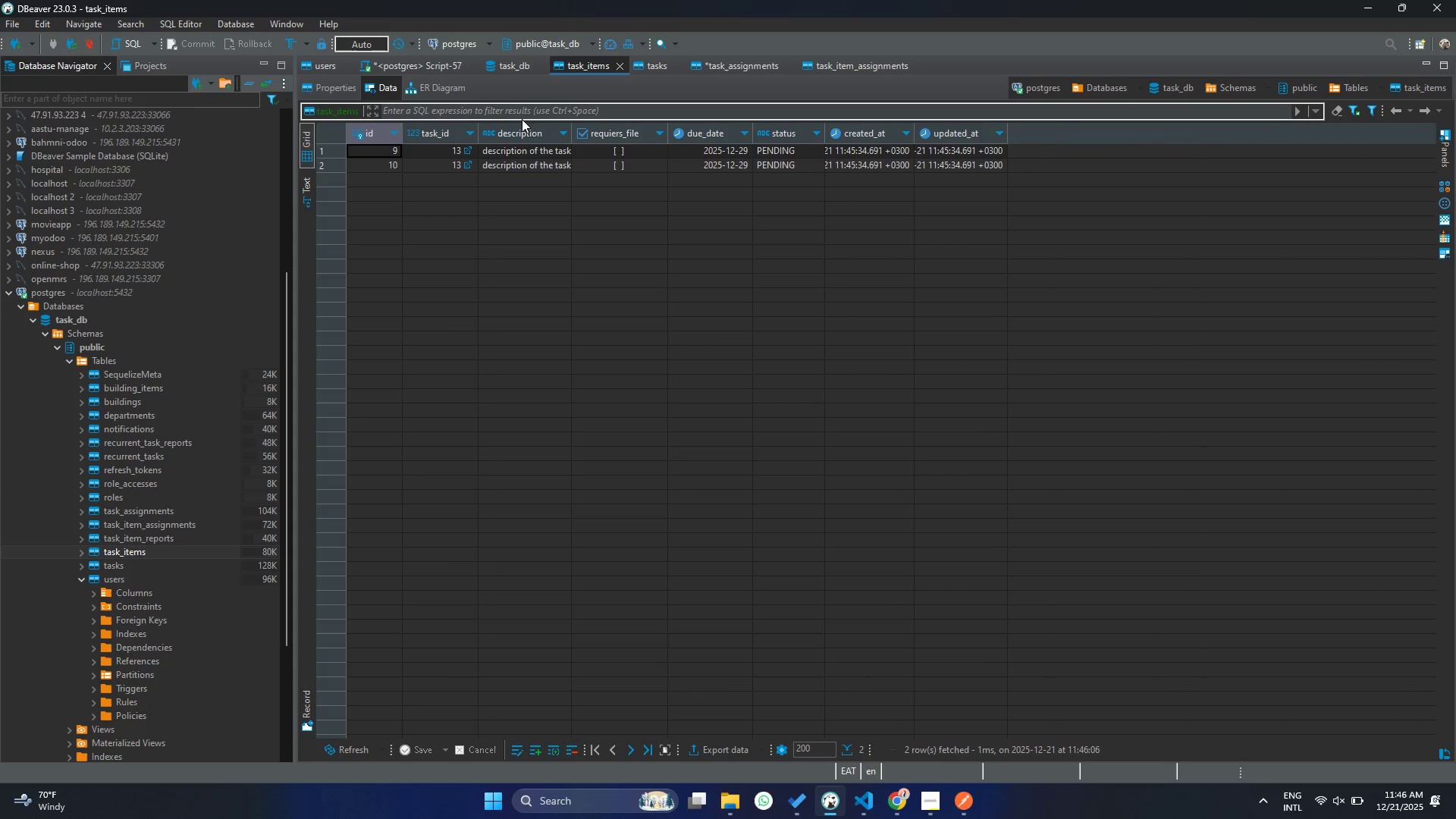 
left_click([537, 154])
 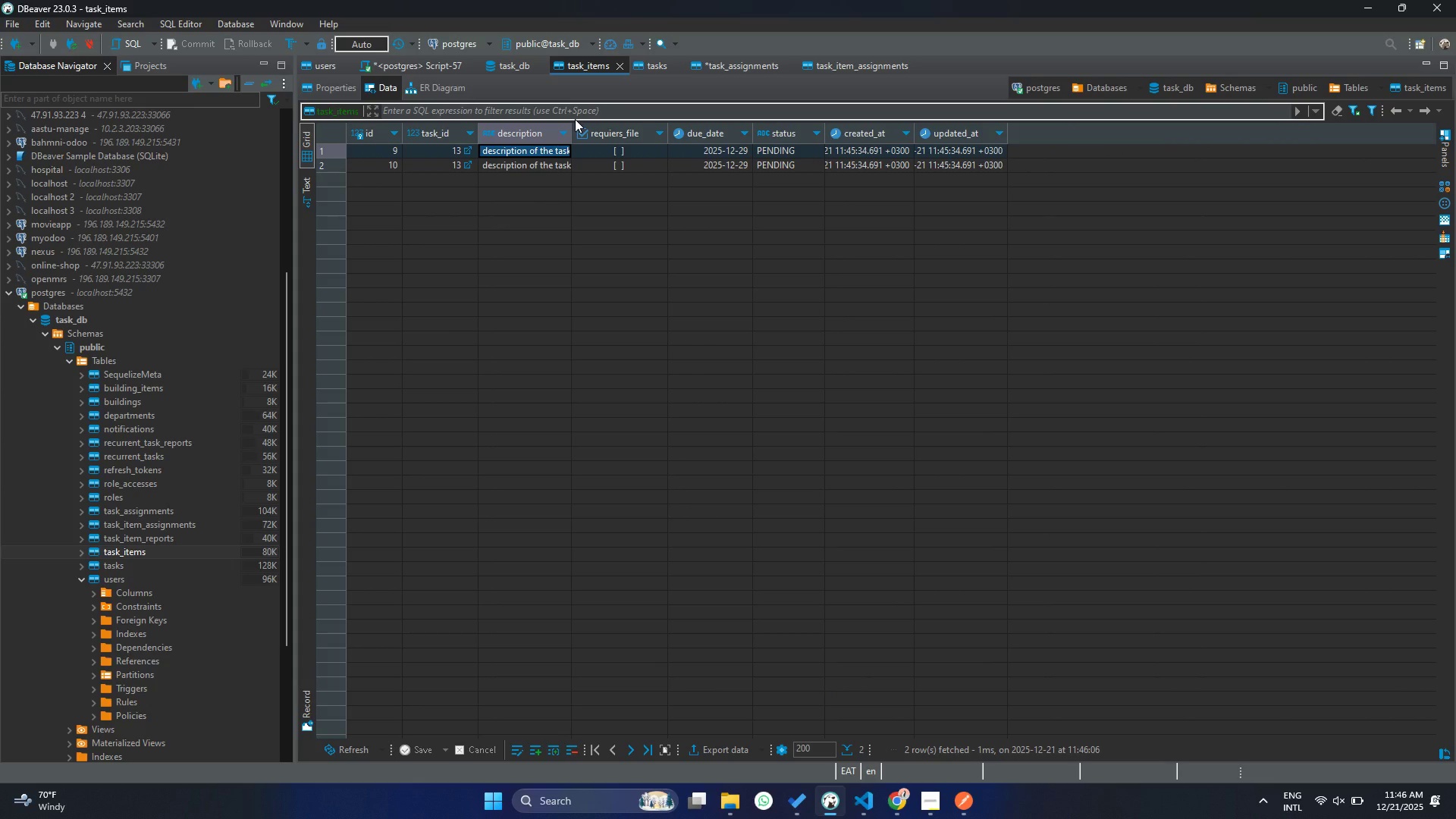 
left_click([797, 155])
 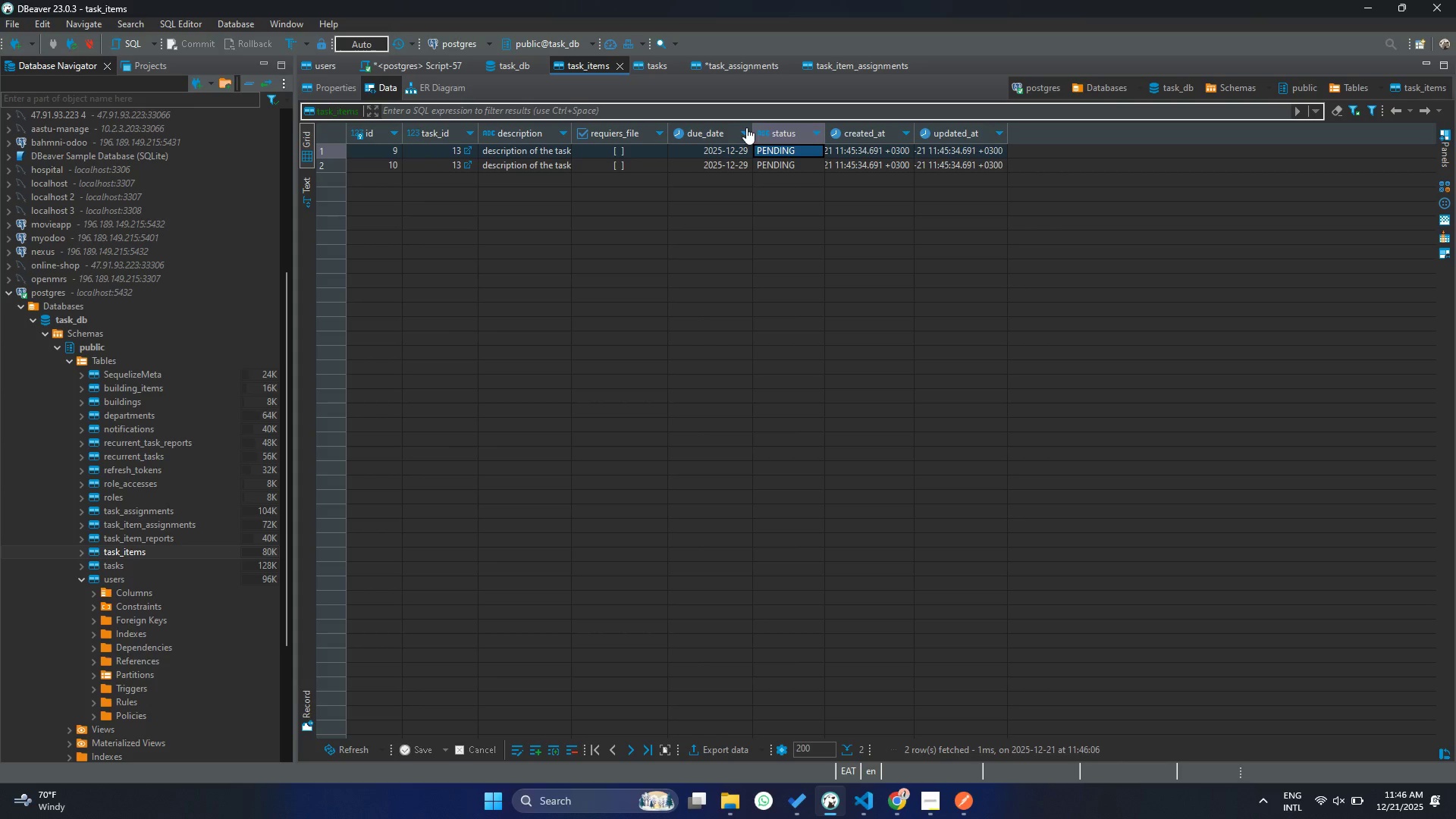 
left_click([613, 154])
 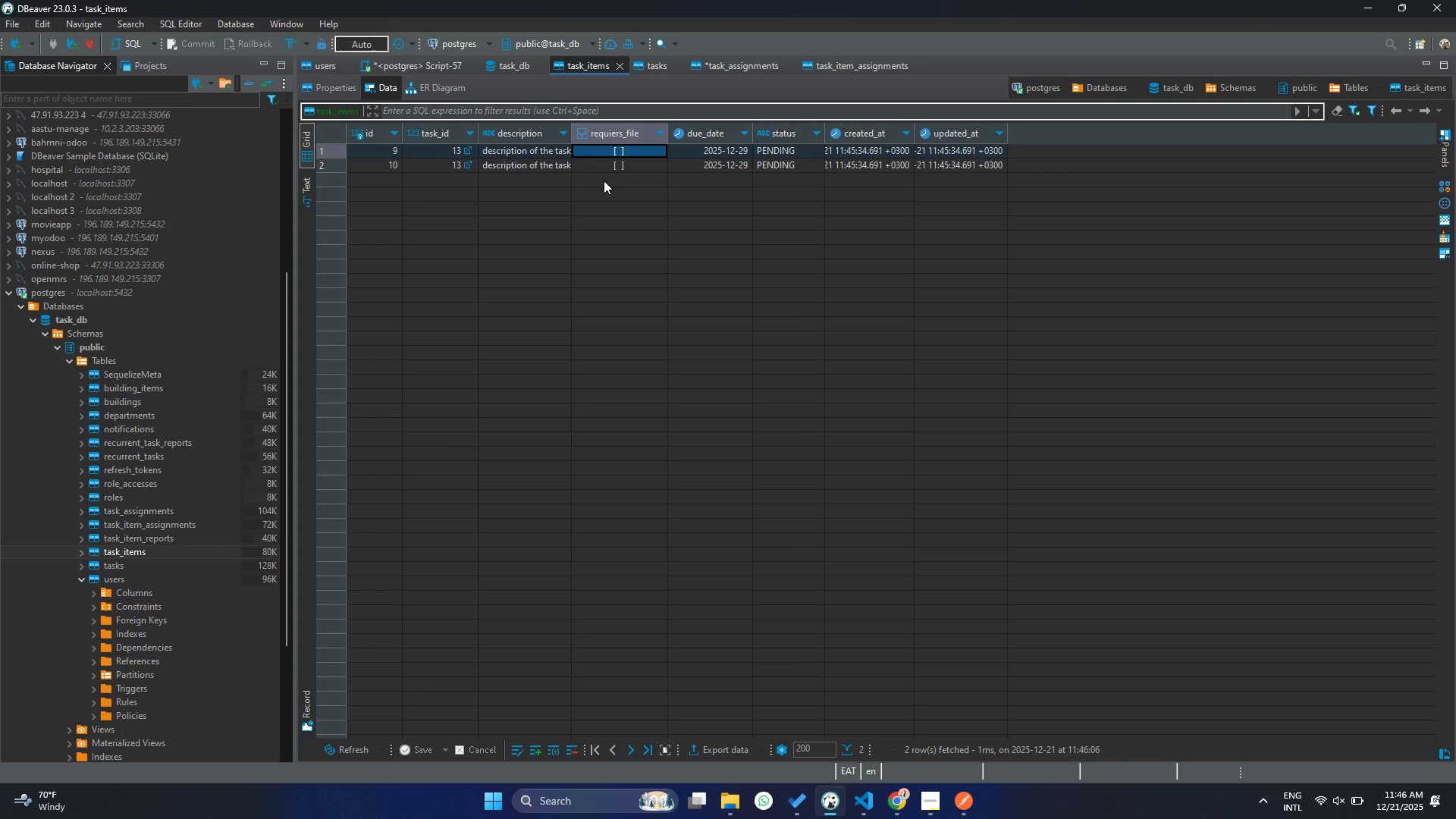 
double_click([604, 180])
 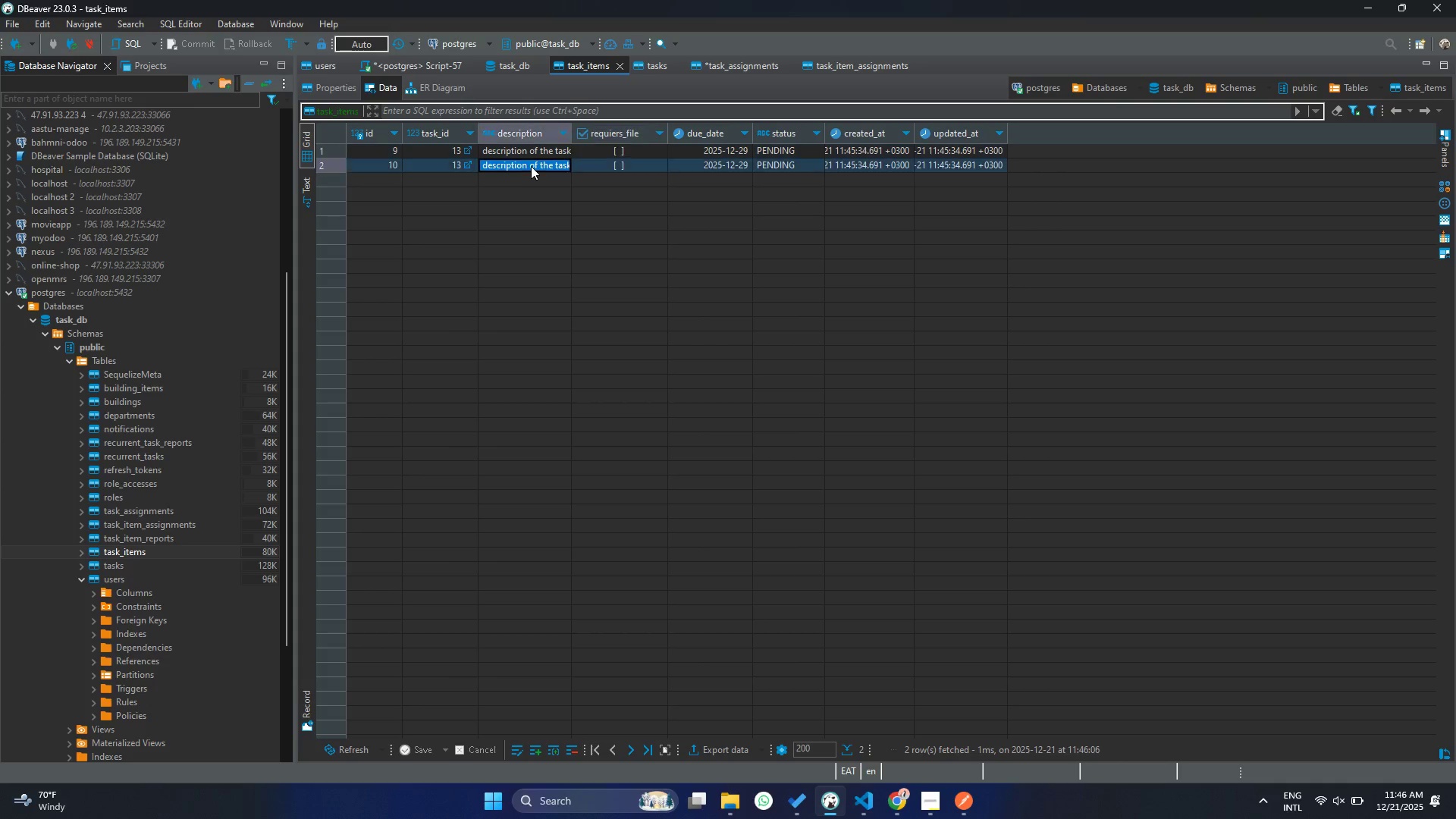 
triple_click([531, 166])
 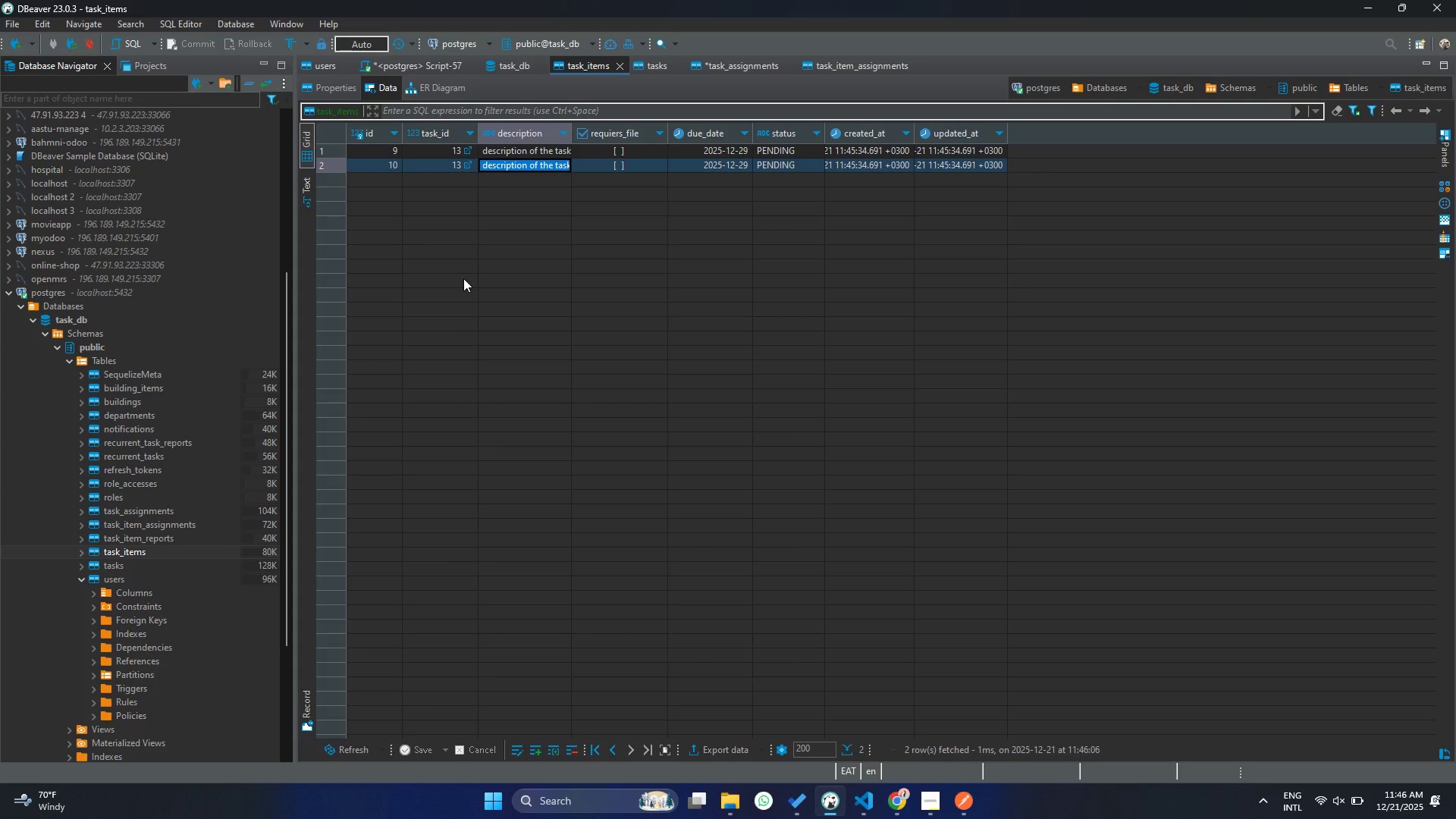 
left_click([463, 278])
 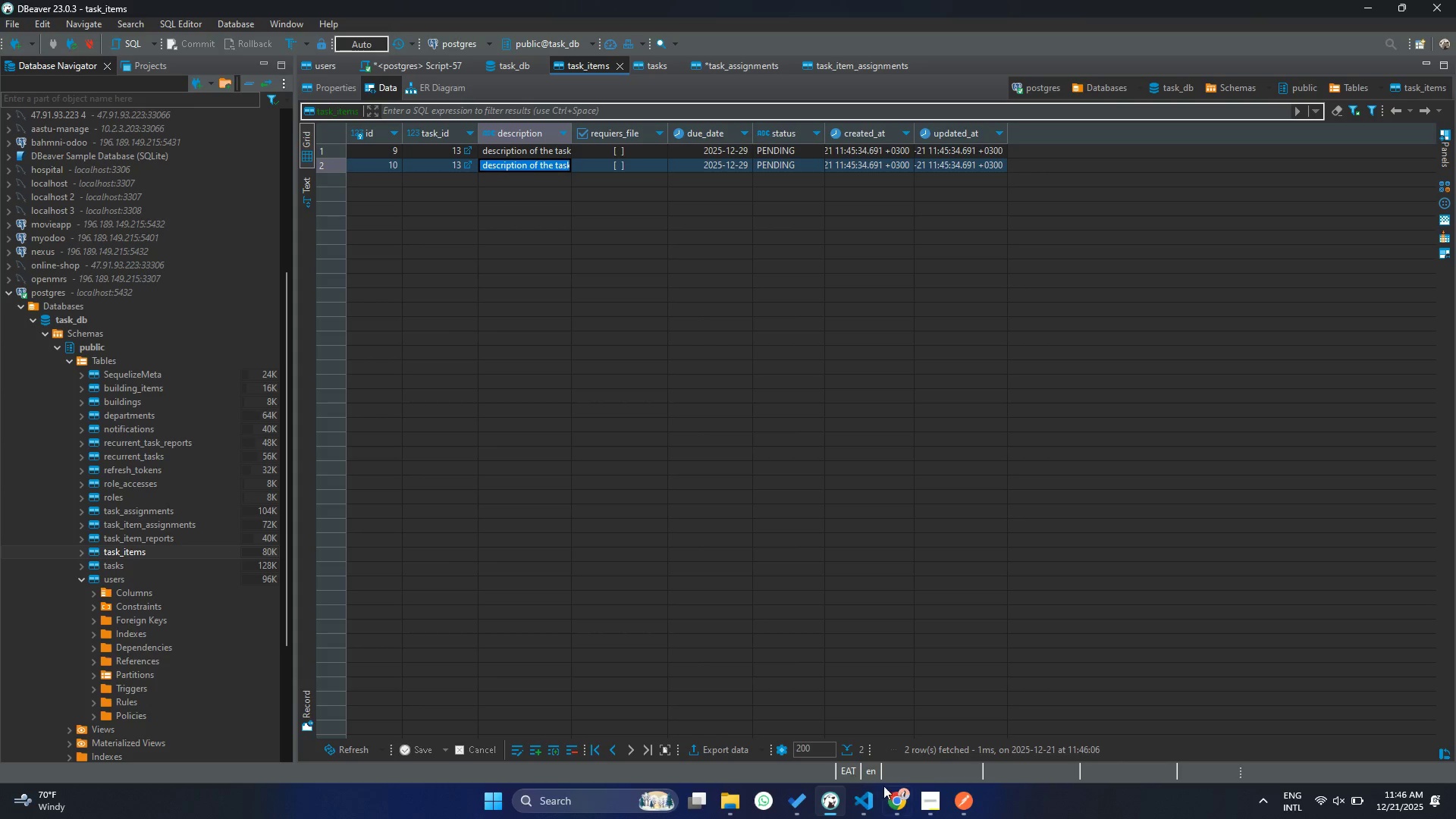 
left_click([959, 807])
 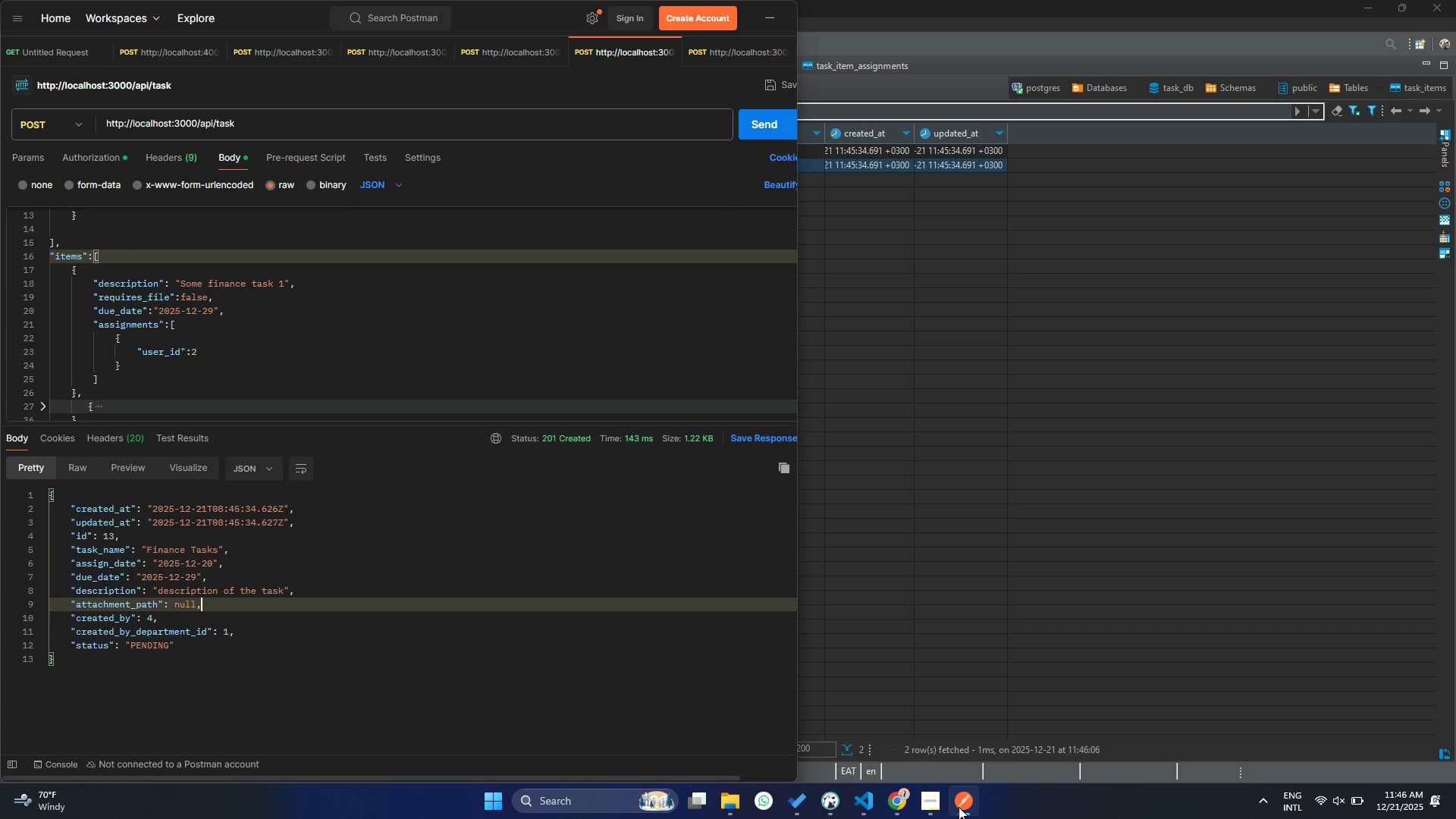 
left_click([959, 807])
 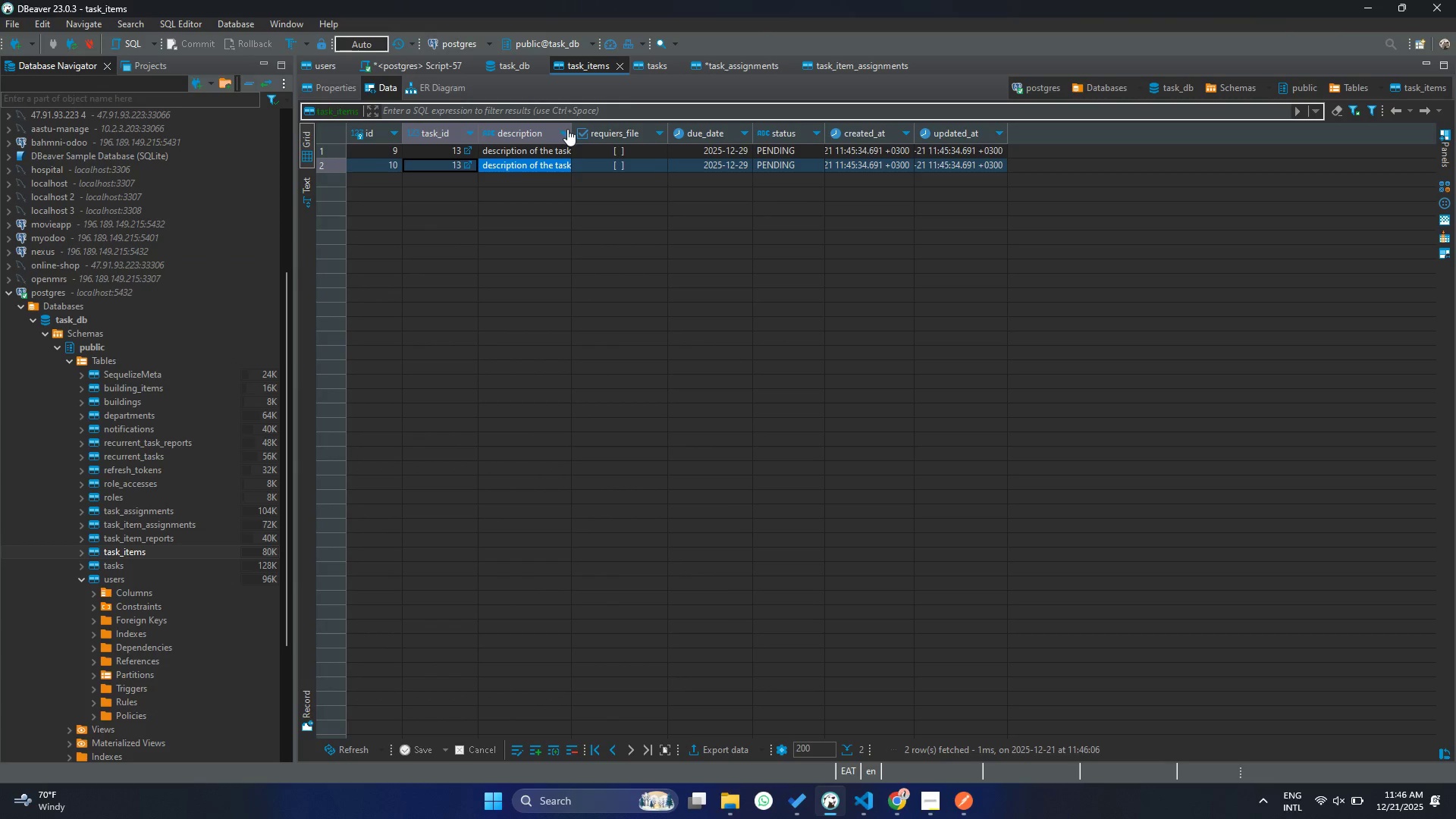 
left_click_drag(start_coordinate=[570, 130], to_coordinate=[776, 165])
 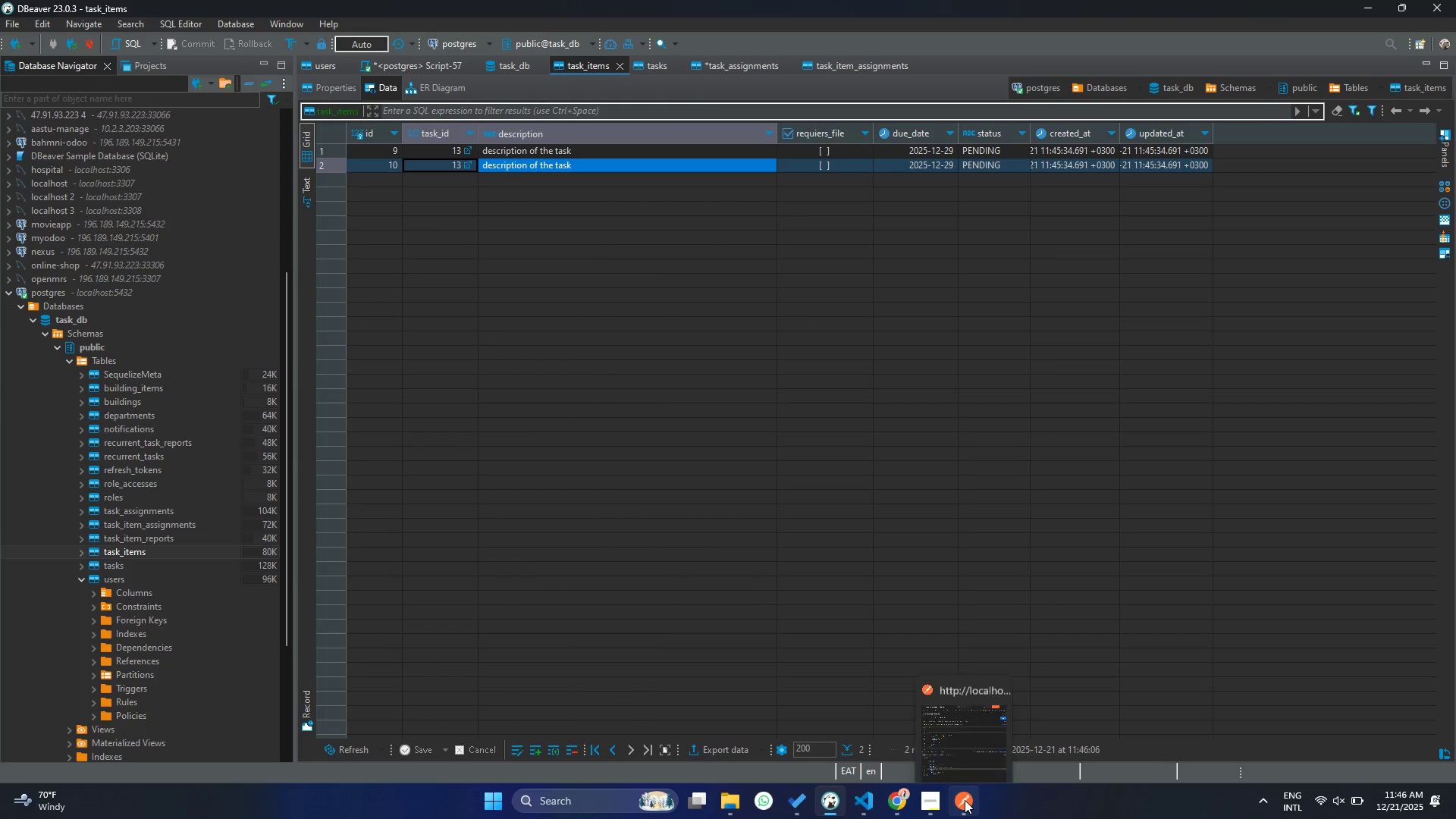 
left_click([965, 800])
 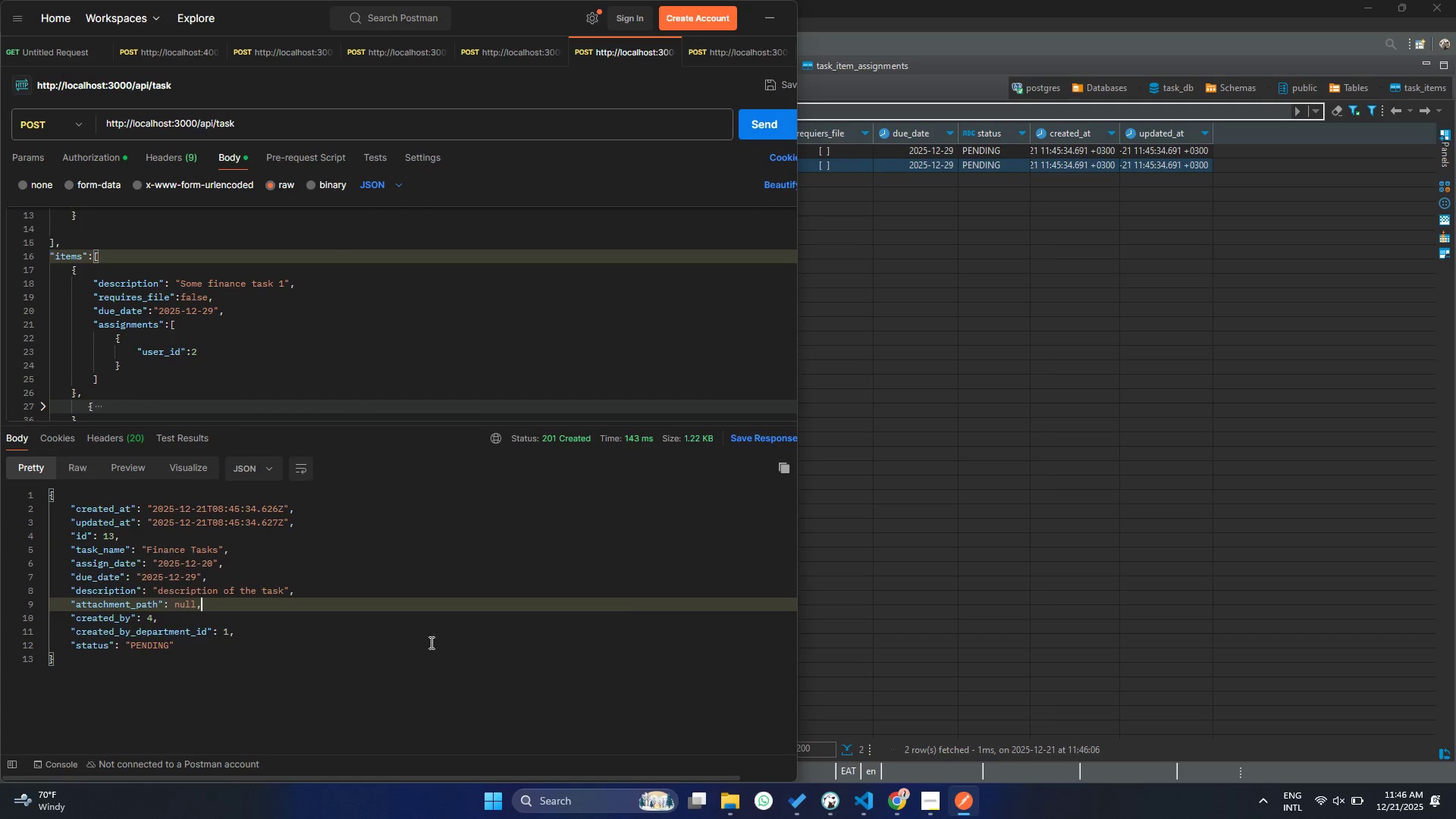 
scroll: coordinate [397, 607], scroll_direction: up, amount: 3.0
 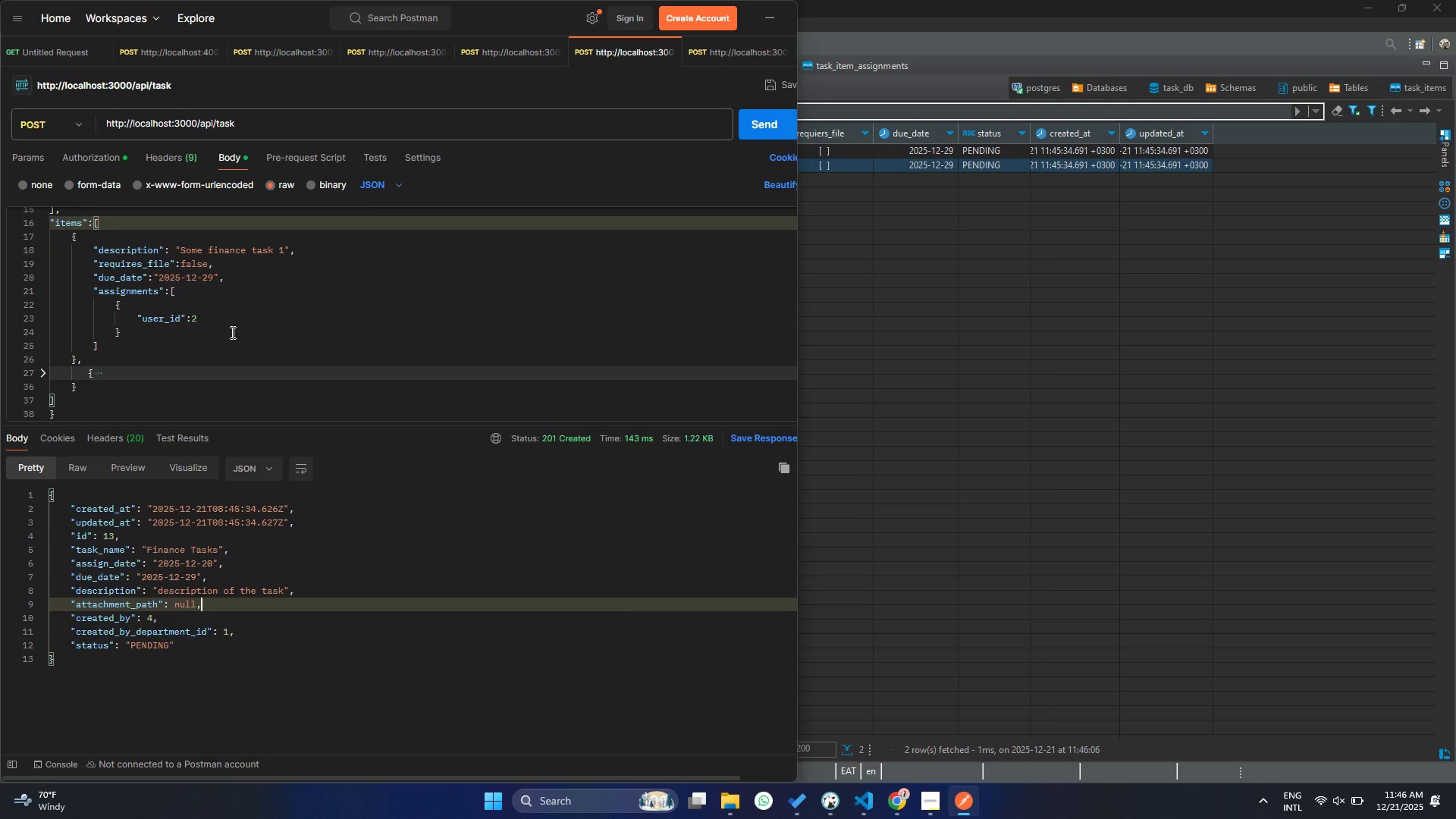 
scroll: coordinate [231, 332], scroll_direction: down, amount: 2.0
 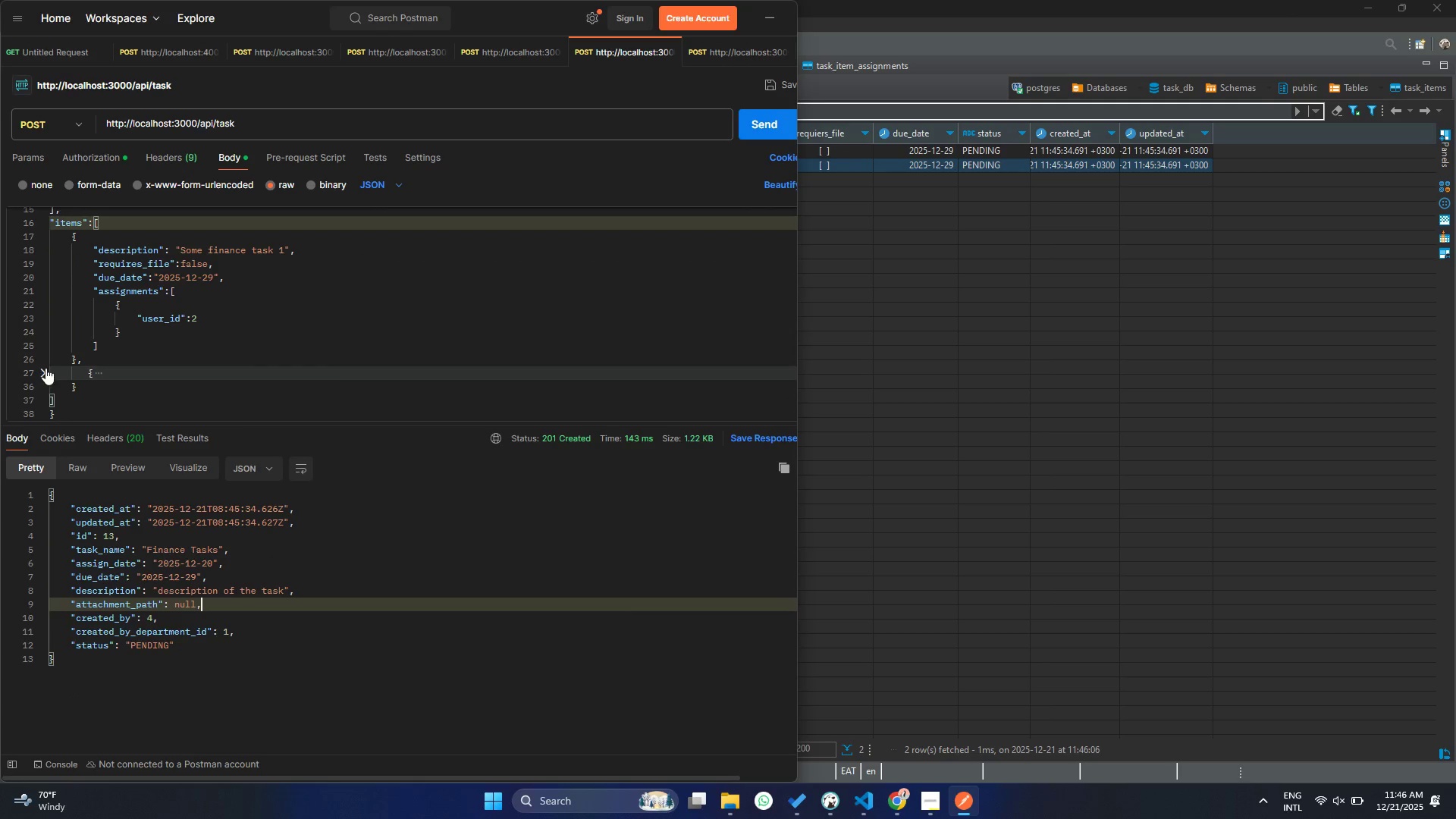 
left_click([42, 369])
 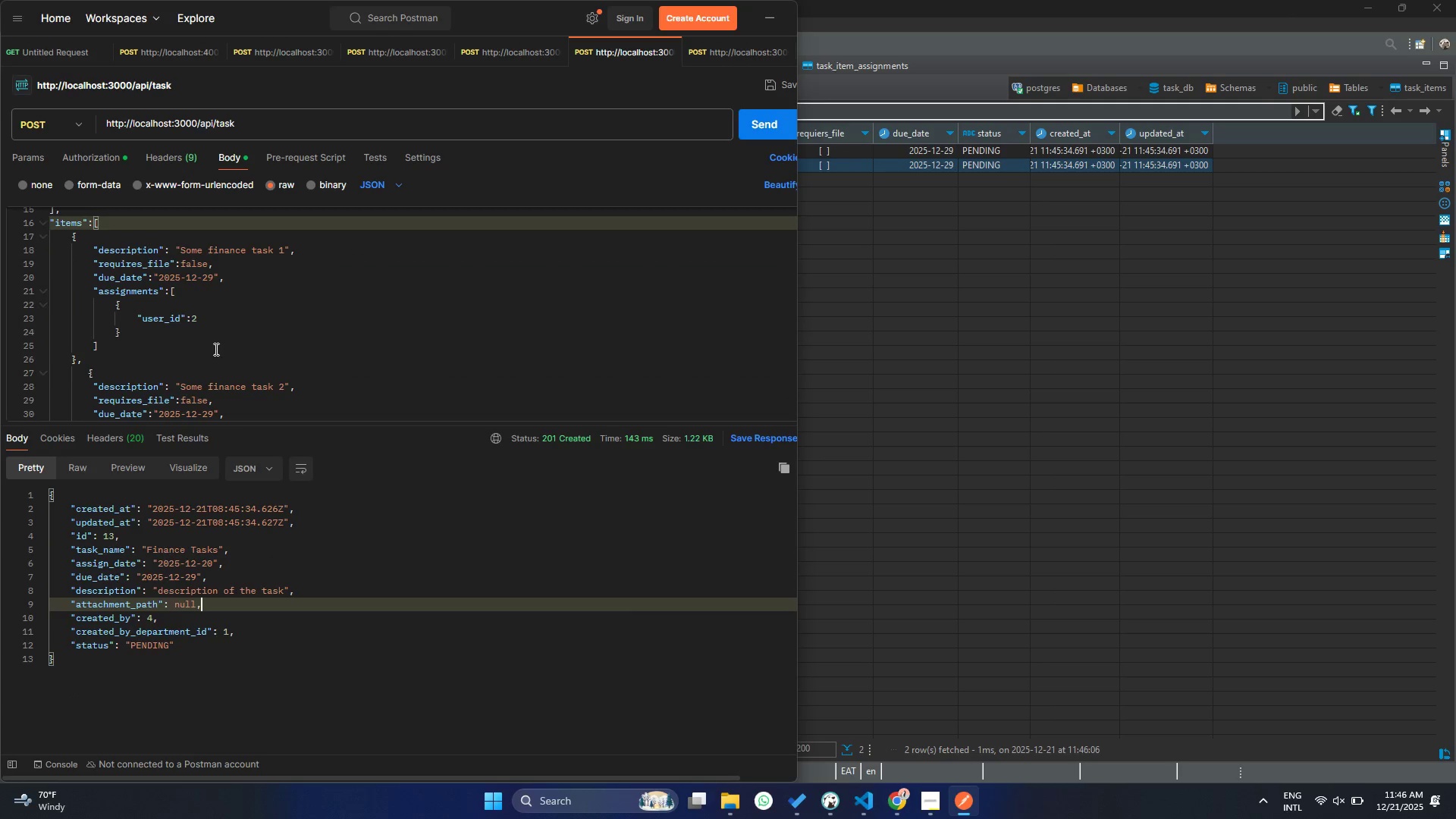 
scroll: coordinate [288, 340], scroll_direction: down, amount: 3.0
 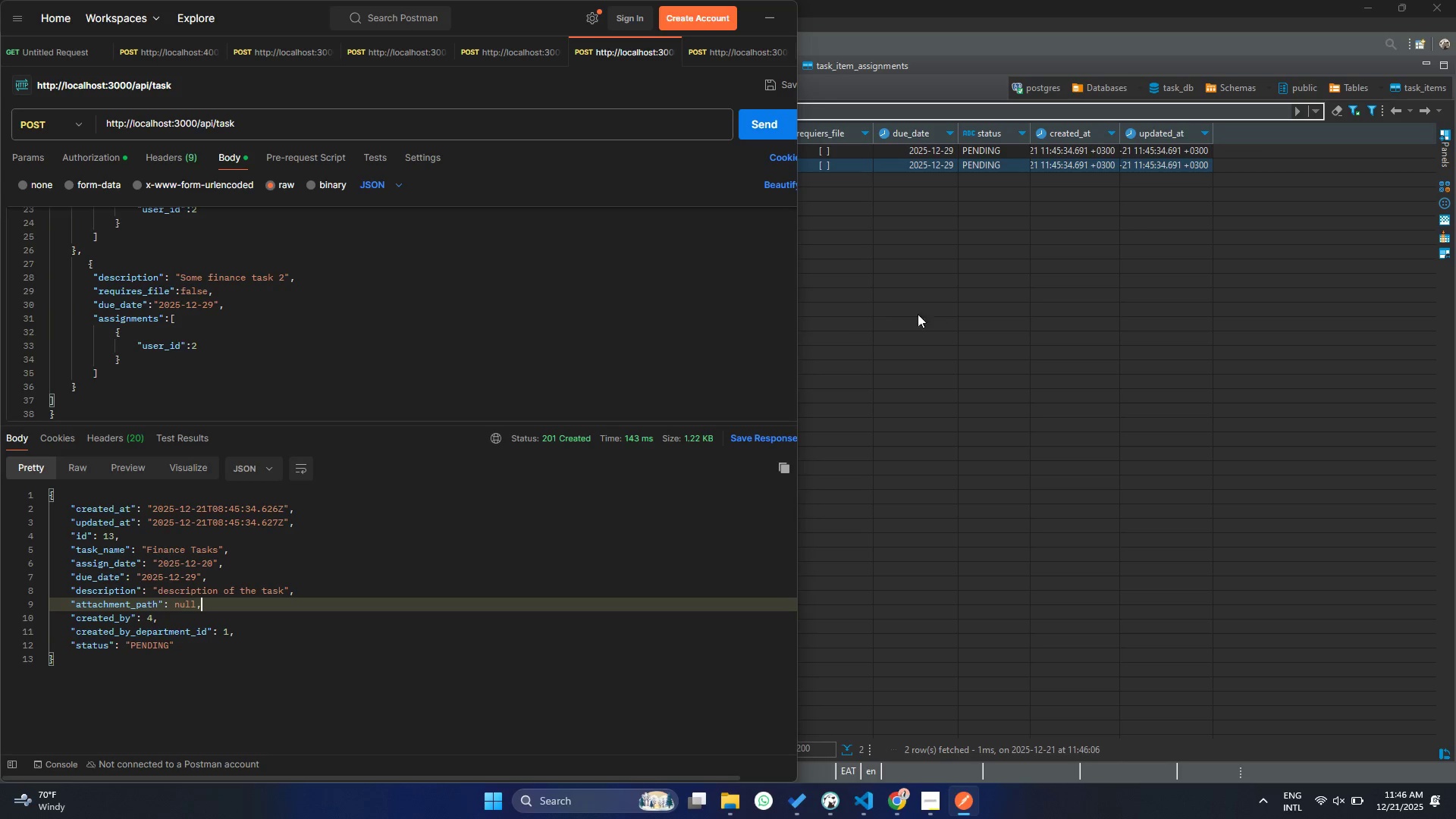 
scroll: coordinate [563, 333], scroll_direction: up, amount: 4.0
 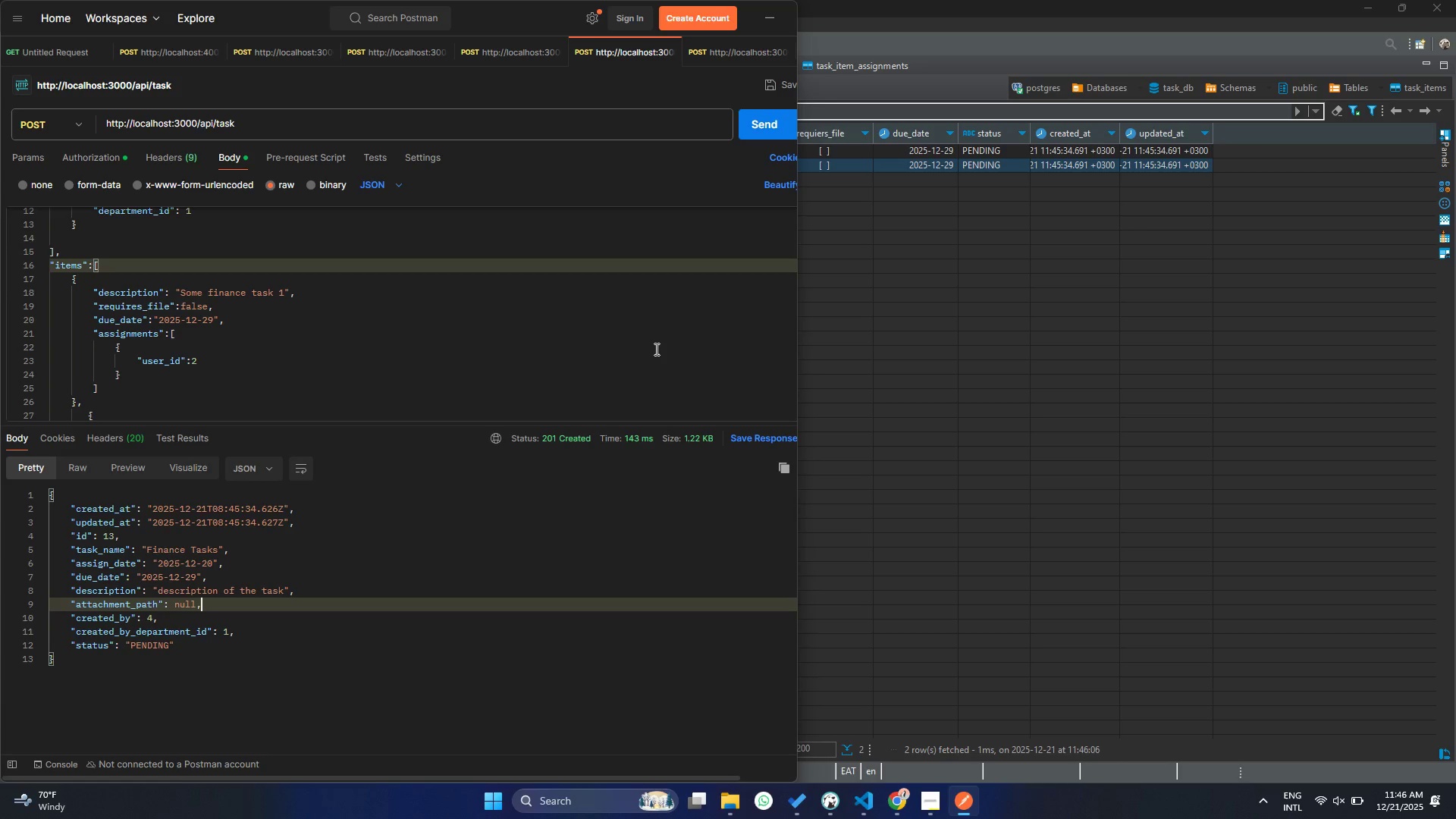 
scroll: coordinate [653, 349], scroll_direction: down, amount: 2.0
 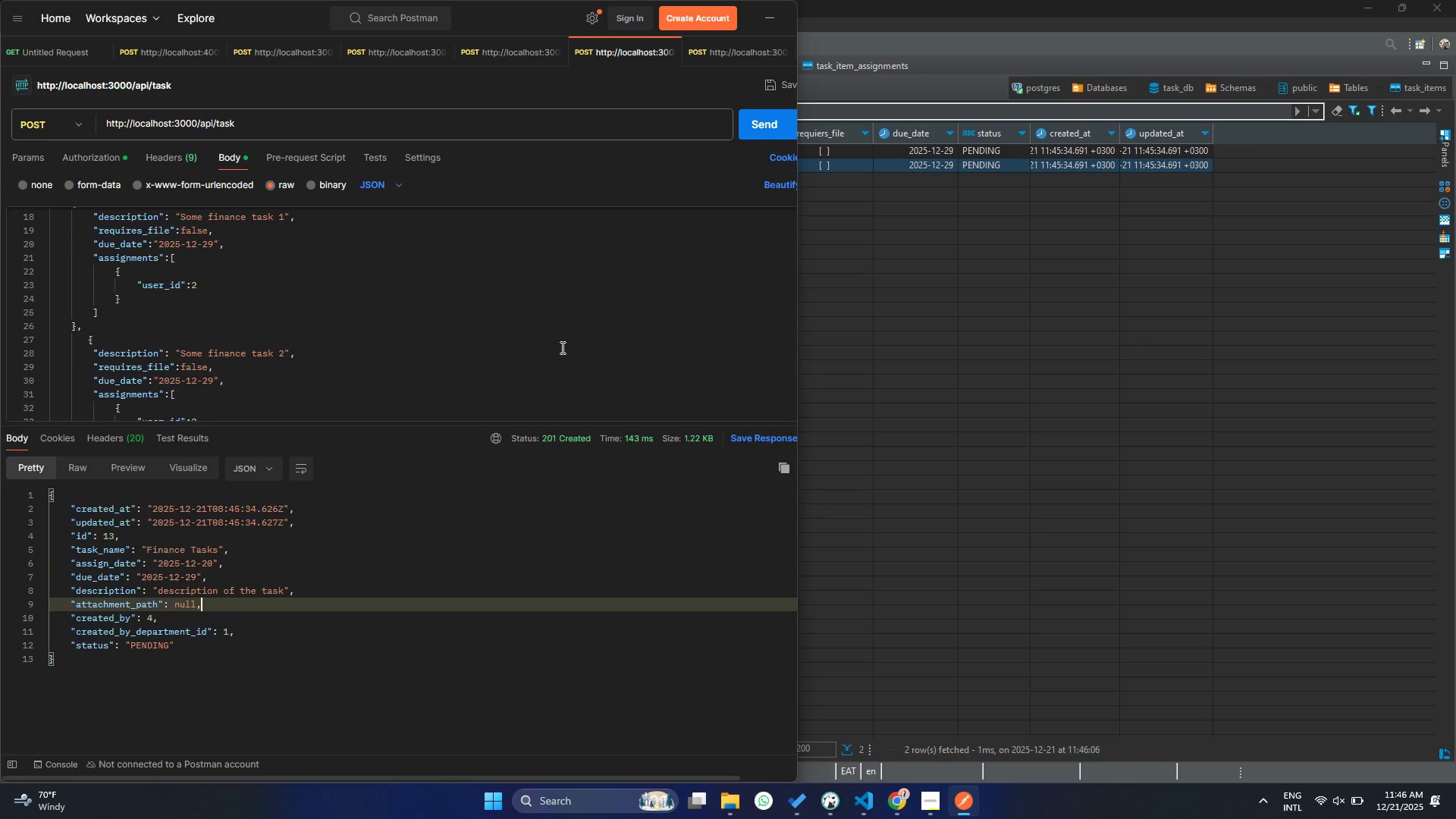 
scroll: coordinate [407, 340], scroll_direction: up, amount: 6.0
 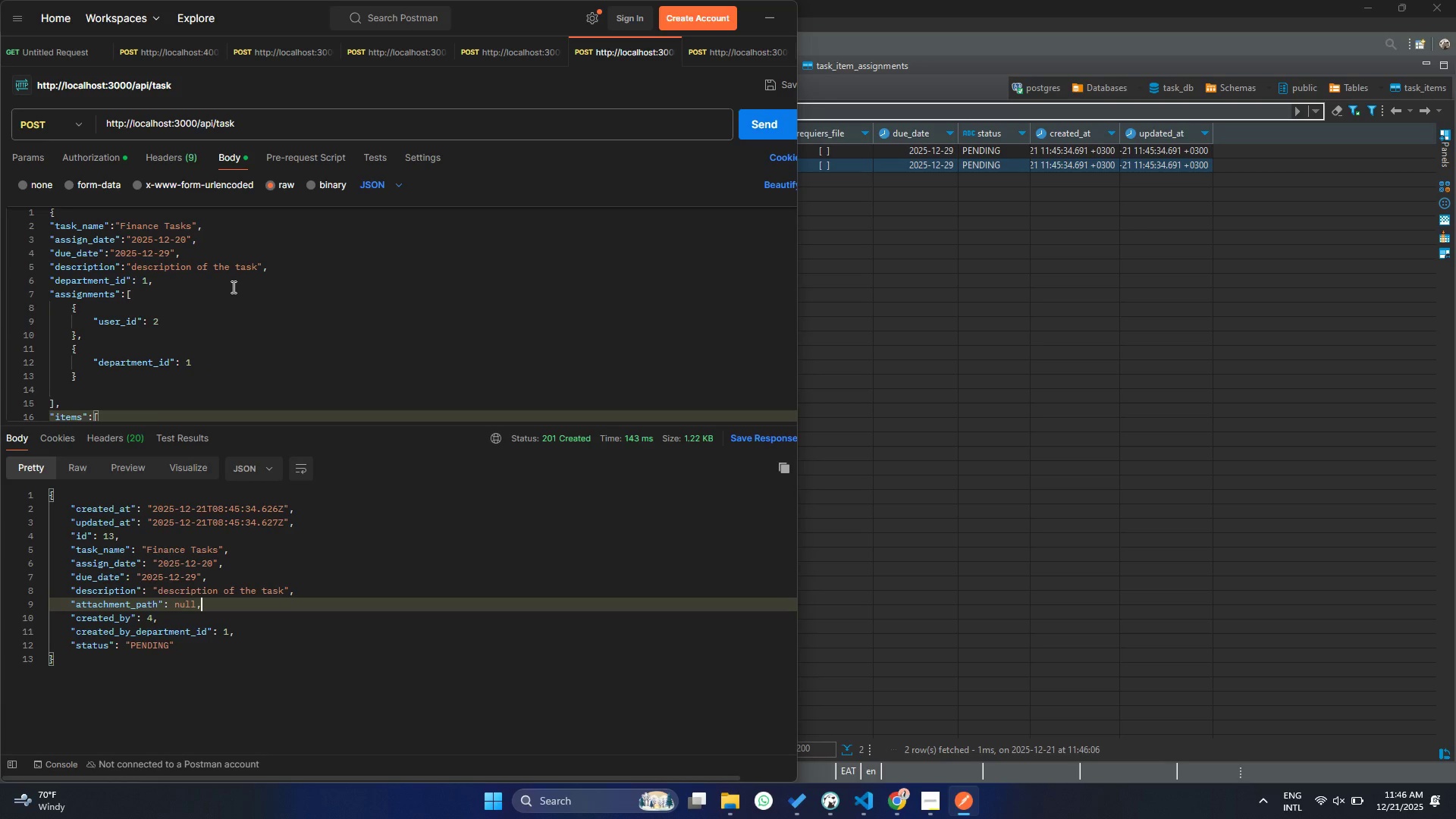 
left_click([937, 325])
 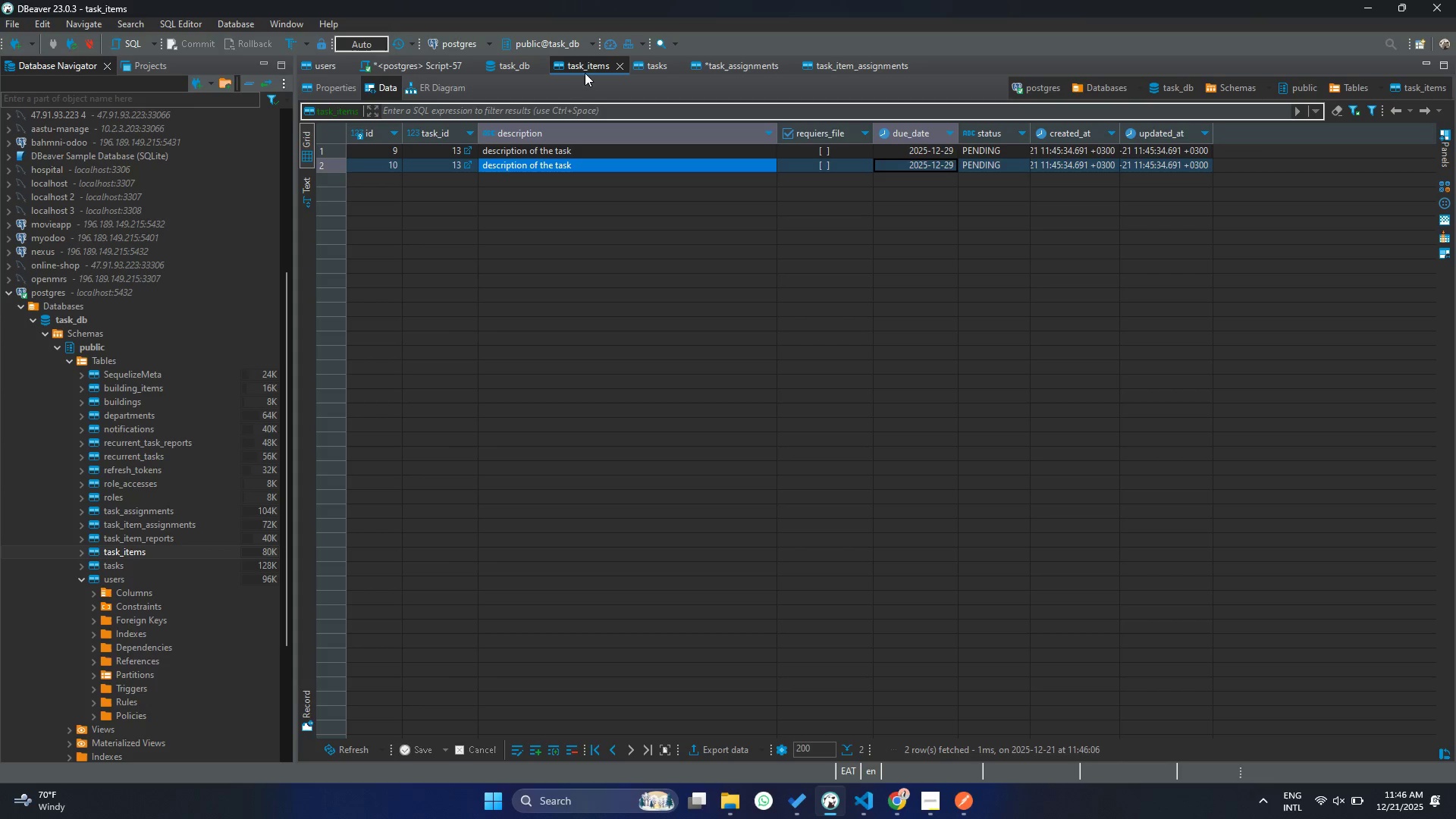 
scroll: coordinate [623, 315], scroll_direction: down, amount: 3.0
 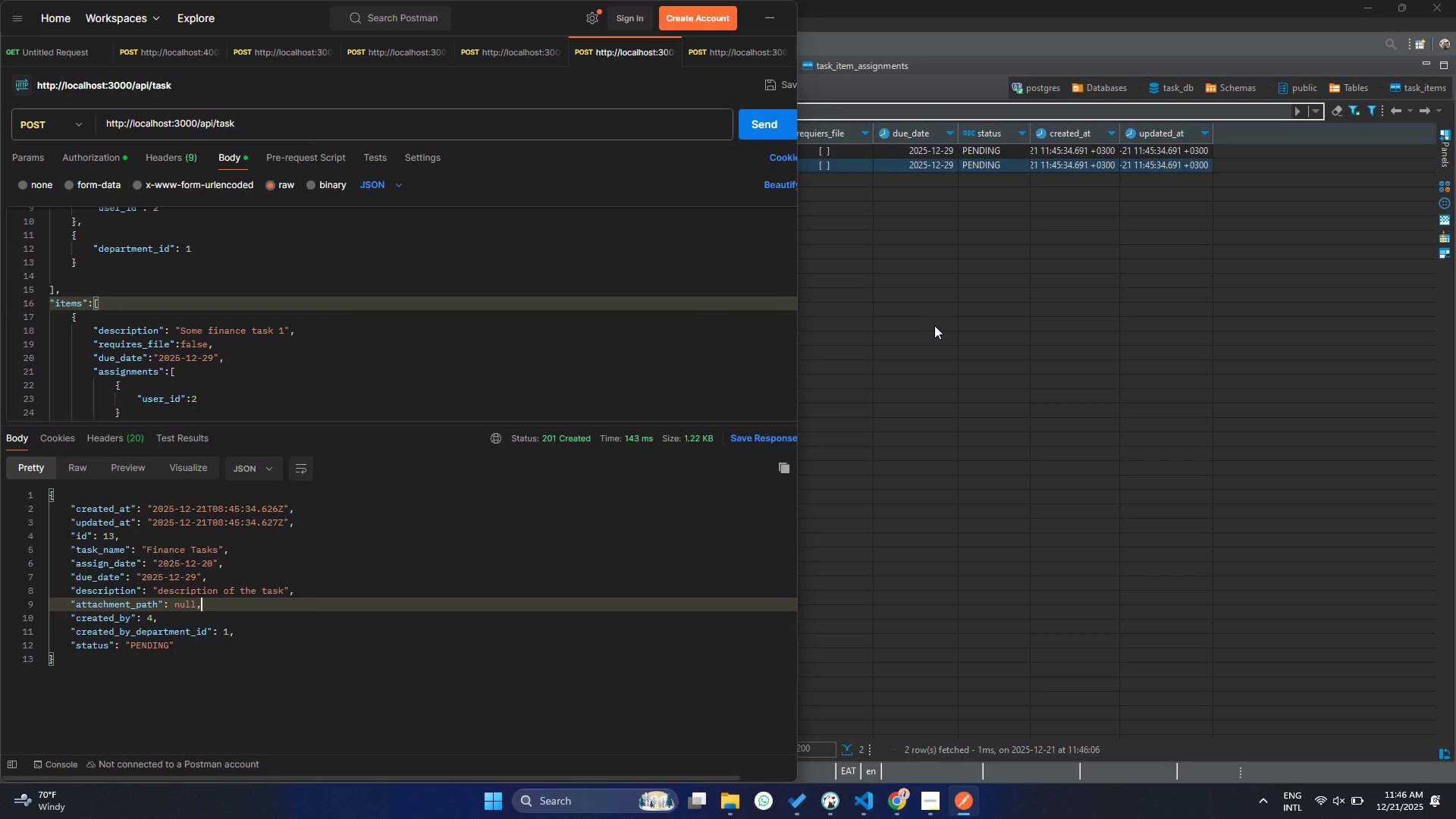 
left_click([562, 167])
 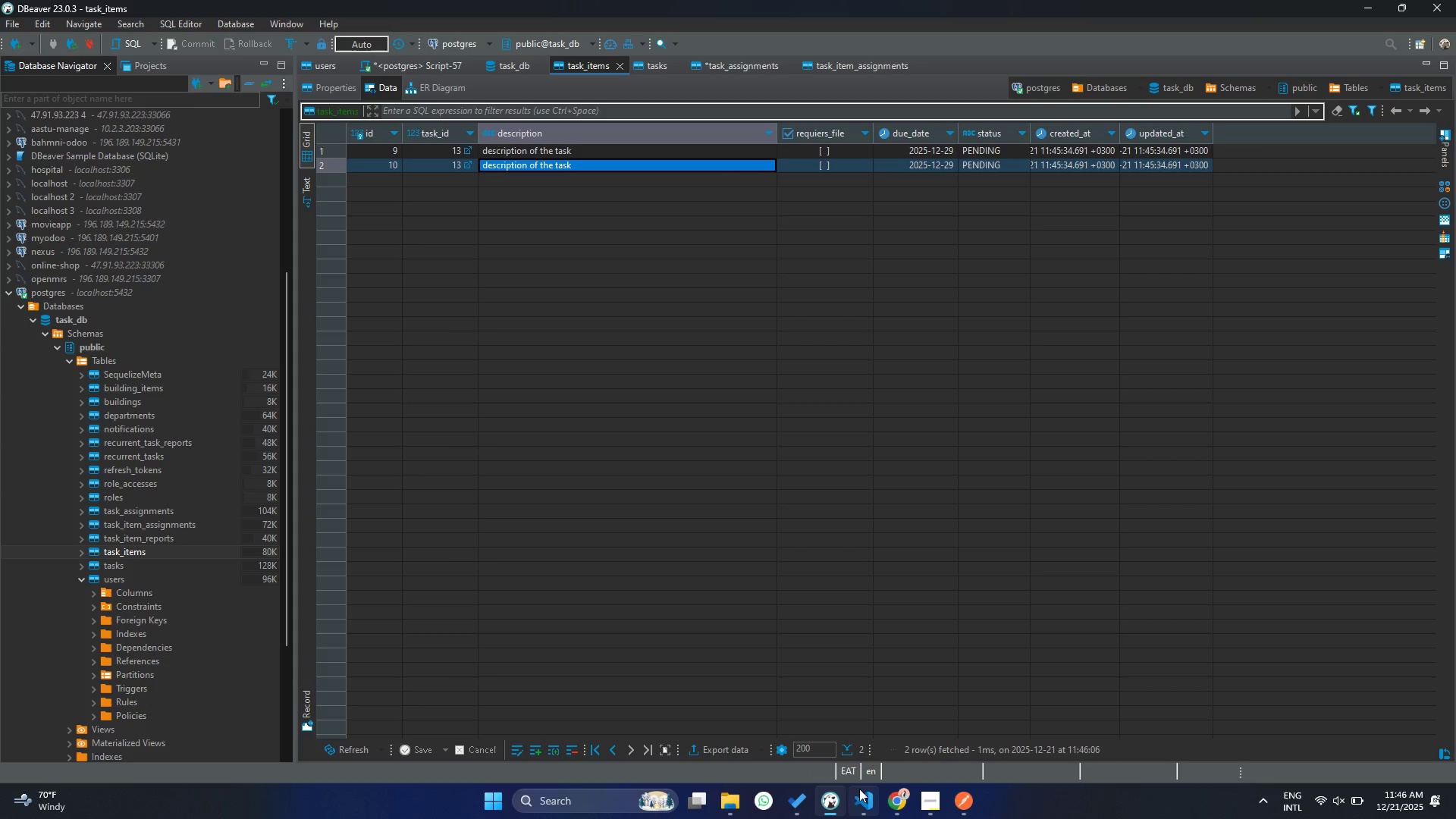 
left_click([861, 801])
 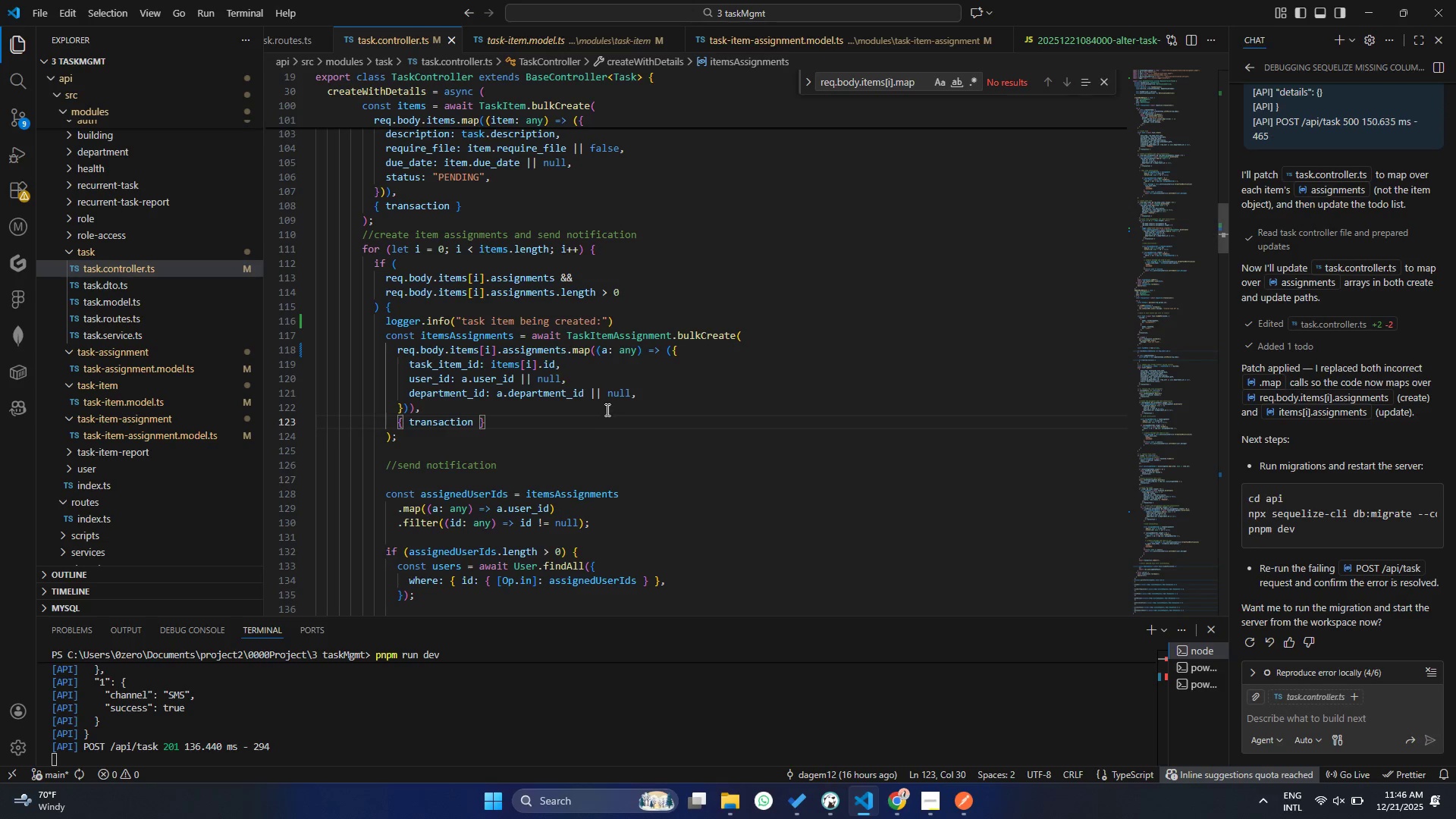 
scroll: coordinate [606, 410], scroll_direction: up, amount: 3.0
 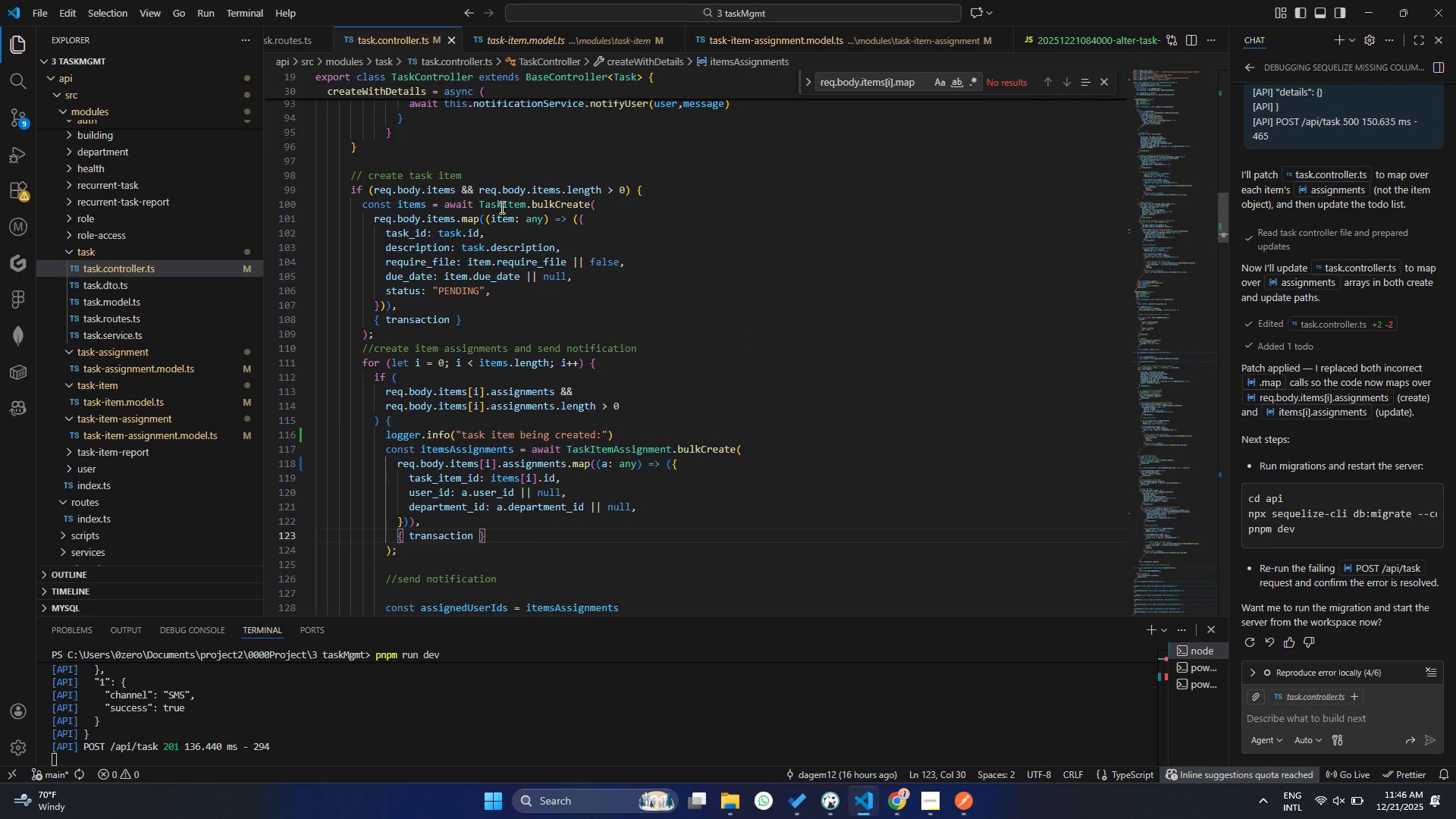 
left_click_drag(start_coordinate=[450, 230], to_coordinate=[455, 243])
 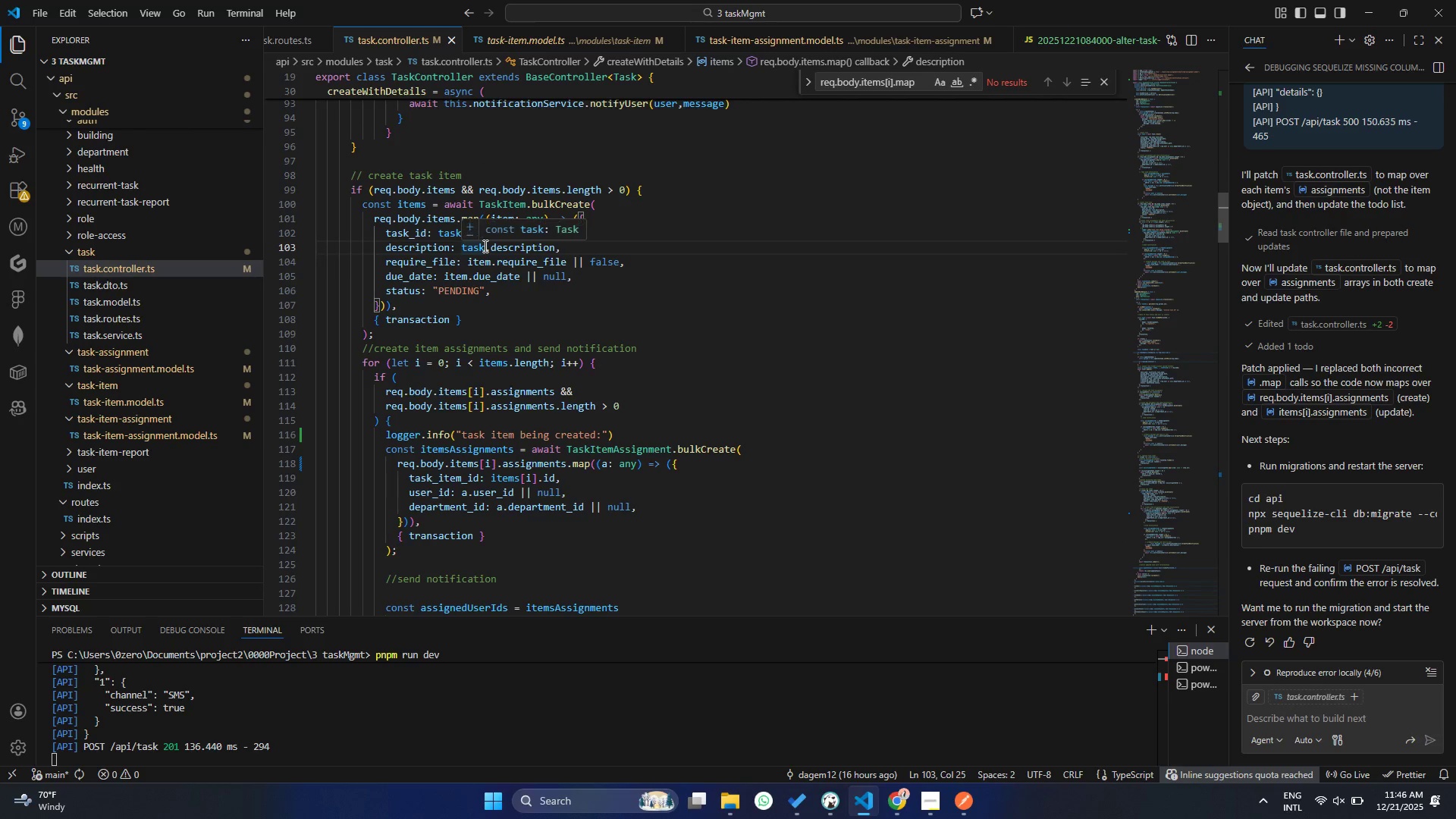 
left_click([455, 243])
 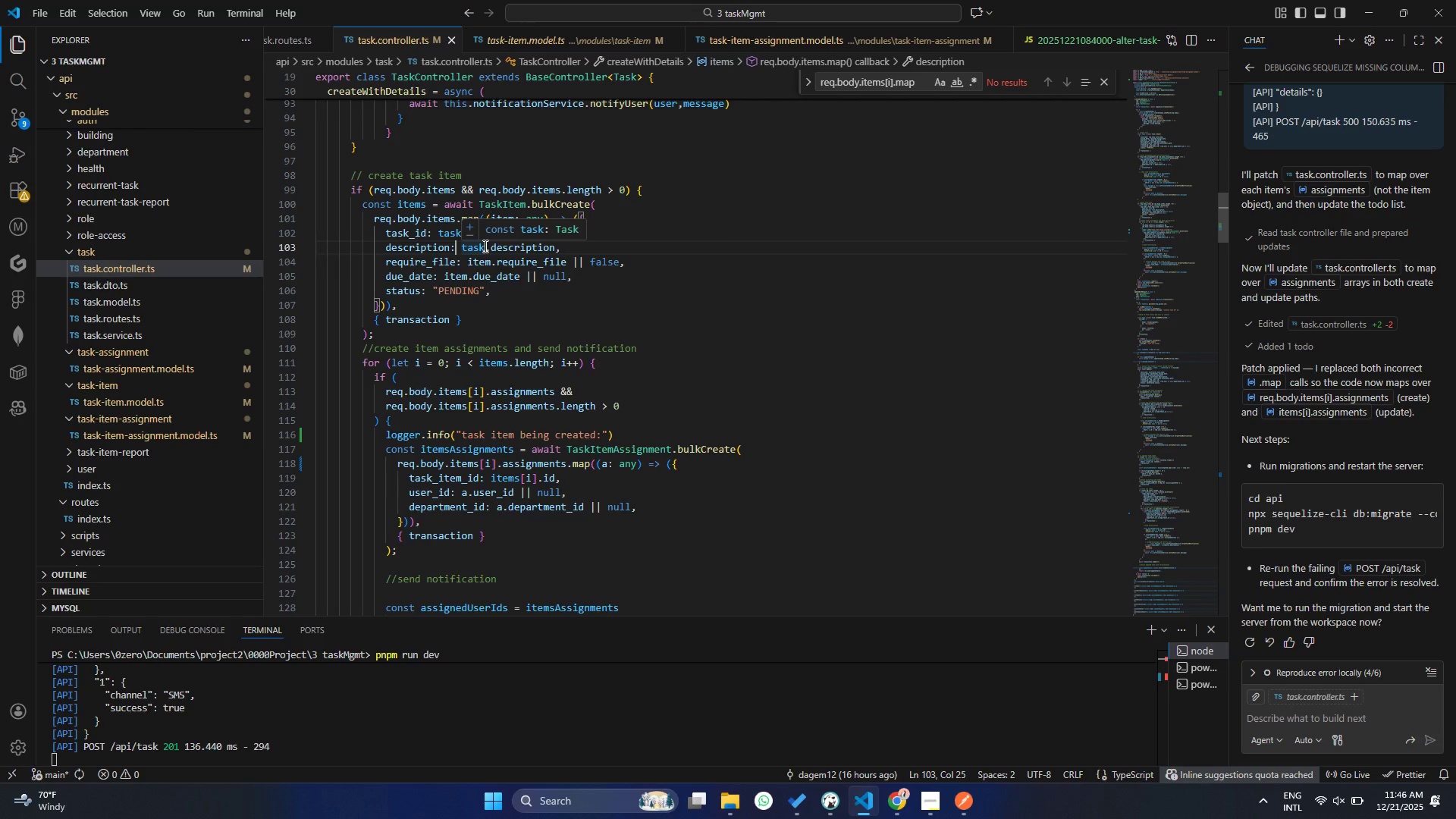 
left_click([483, 248])
 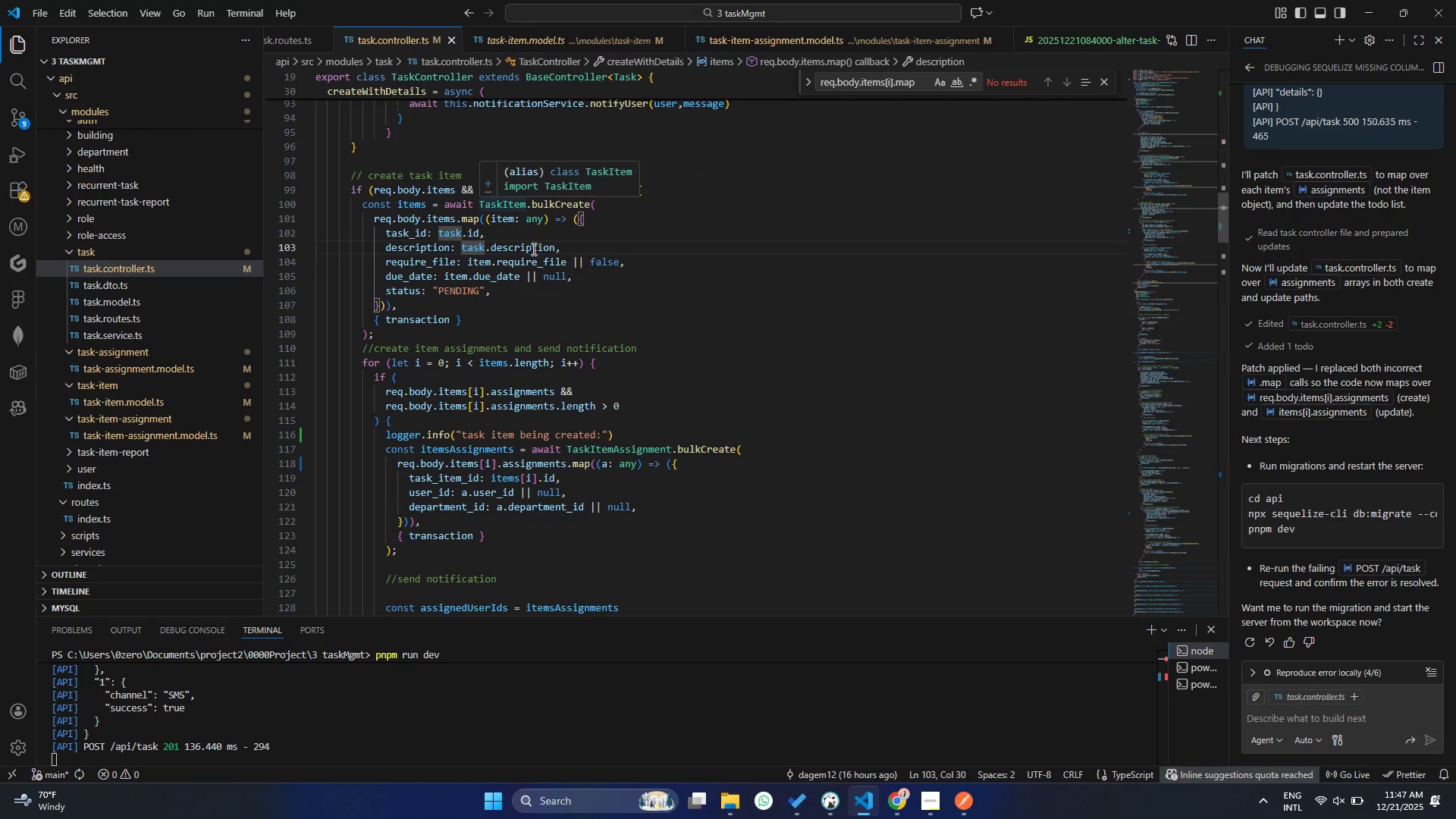 
scroll: coordinate [579, 405], scroll_direction: up, amount: 4.0
 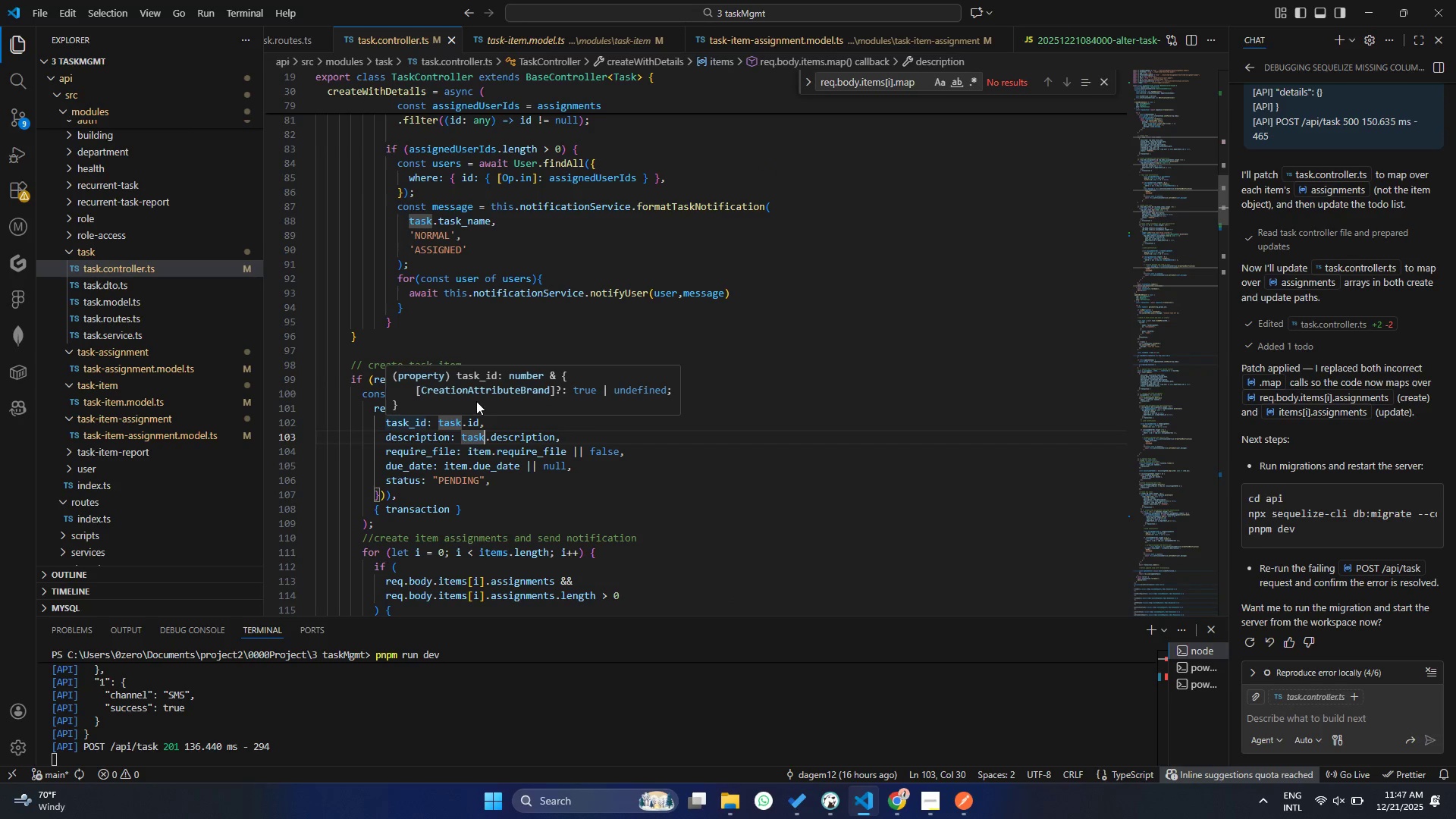 
left_click([494, 478])
 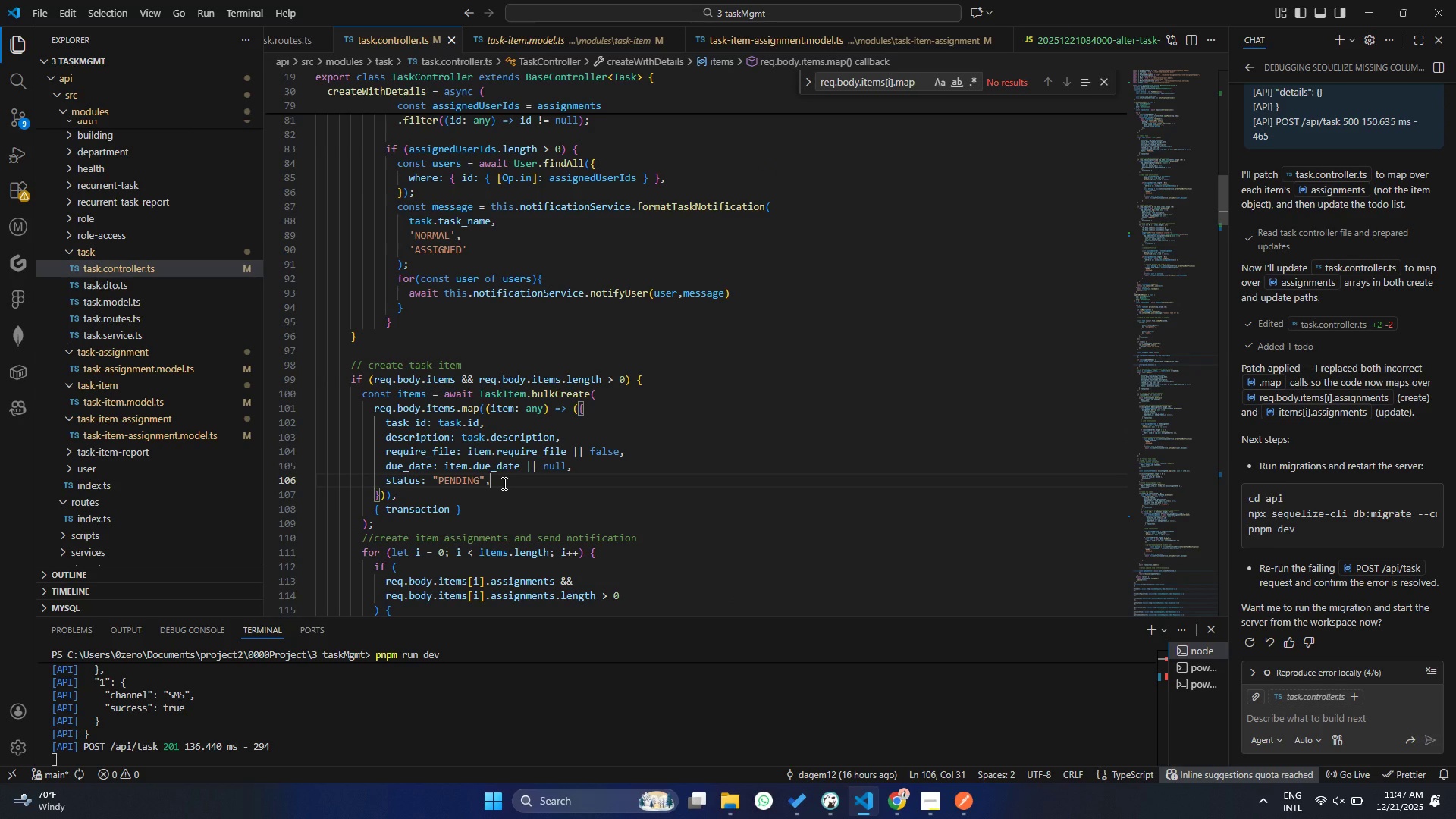 
wait(6.89)
 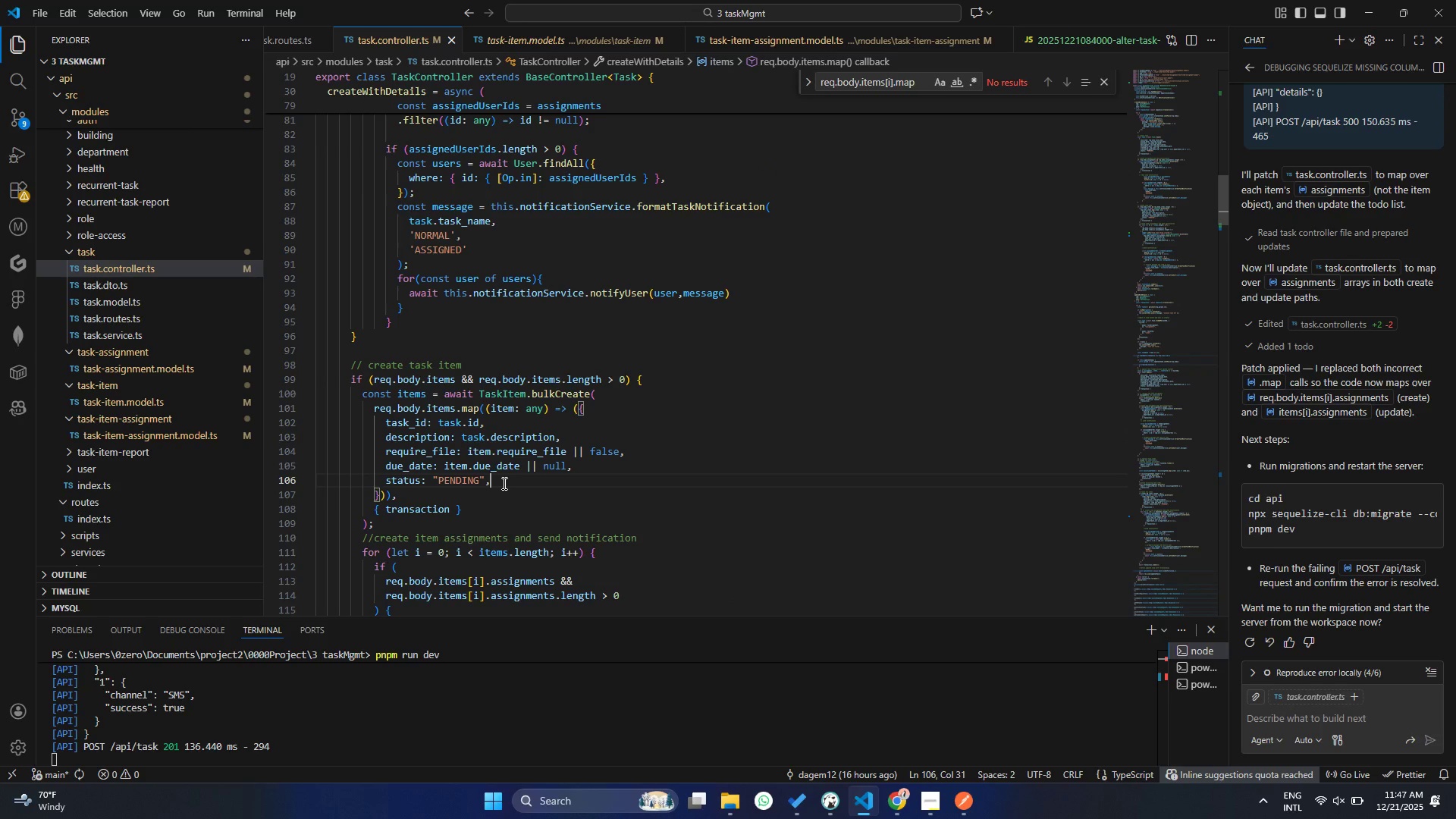 
double_click([501, 408])
 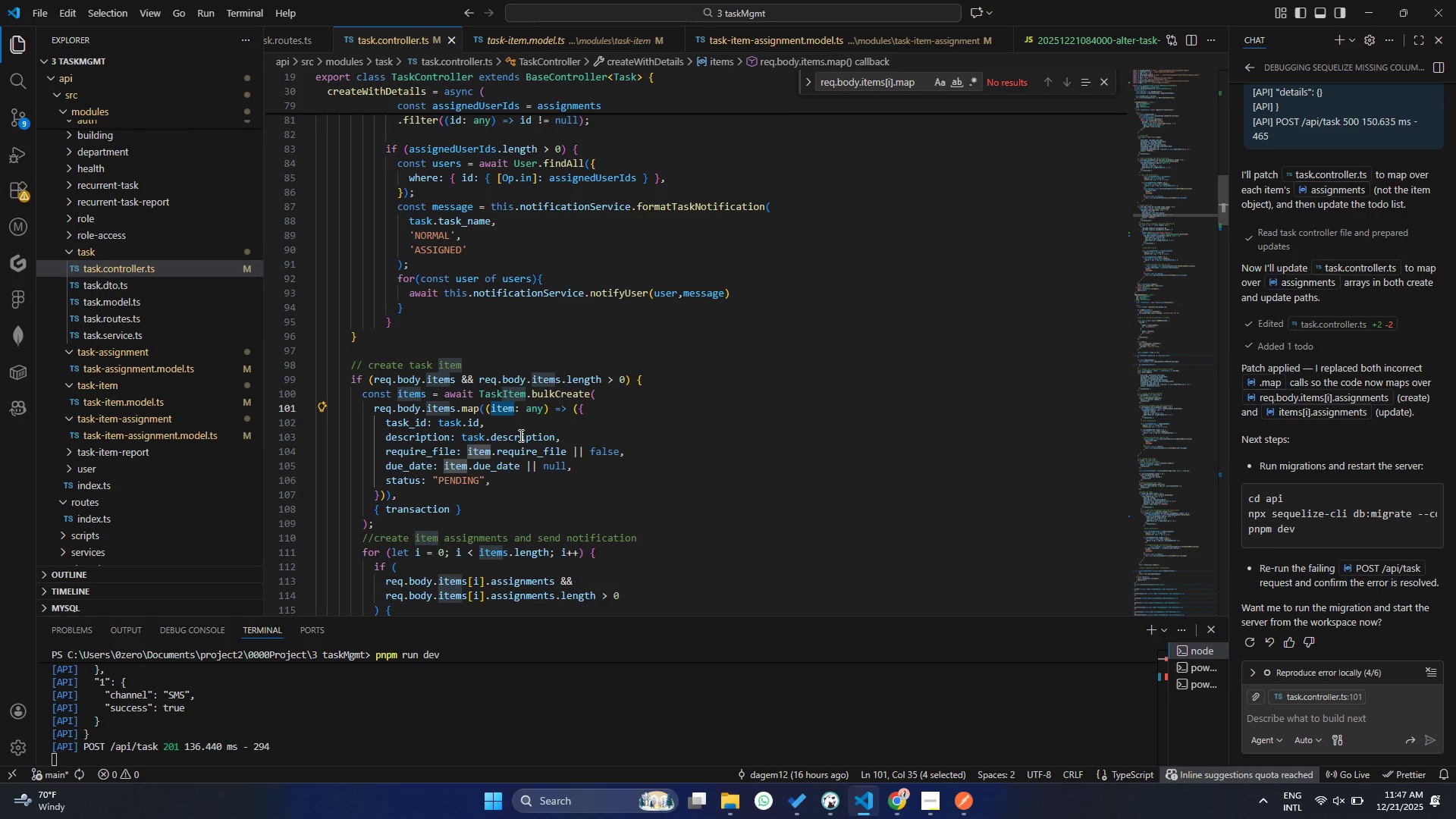 
wait(5.95)
 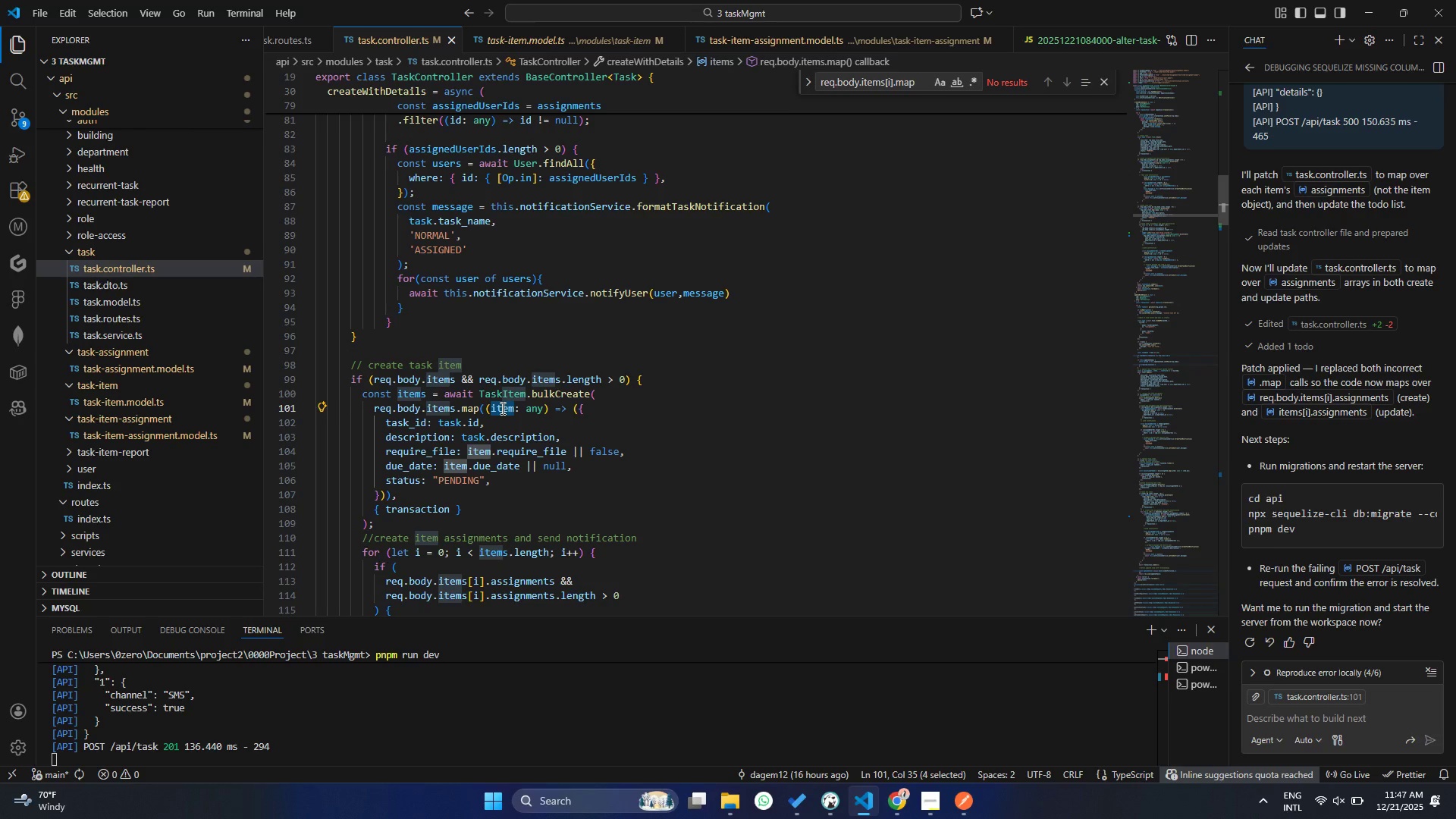 
double_click([478, 437])
 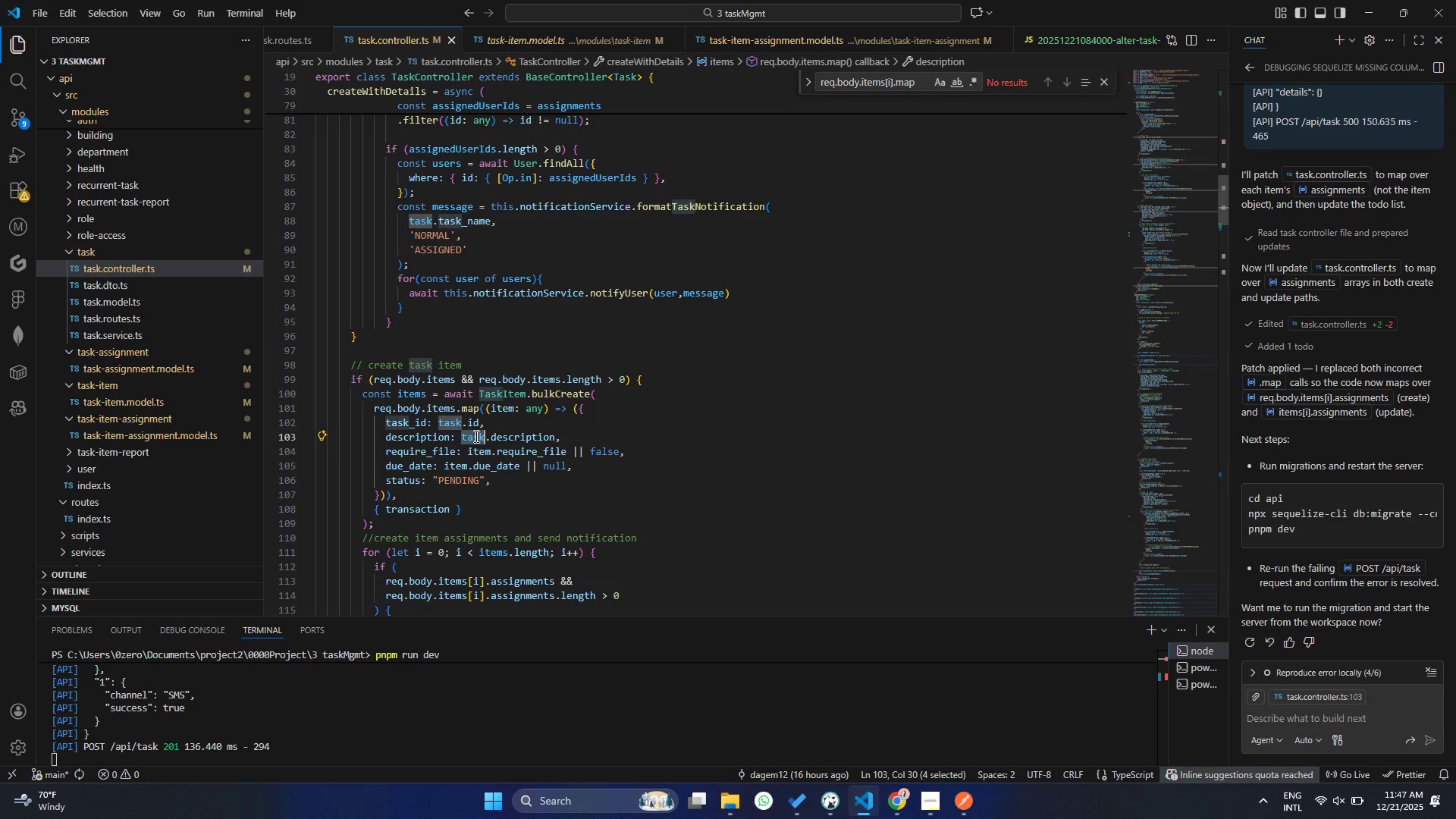 
double_click([475, 436])
 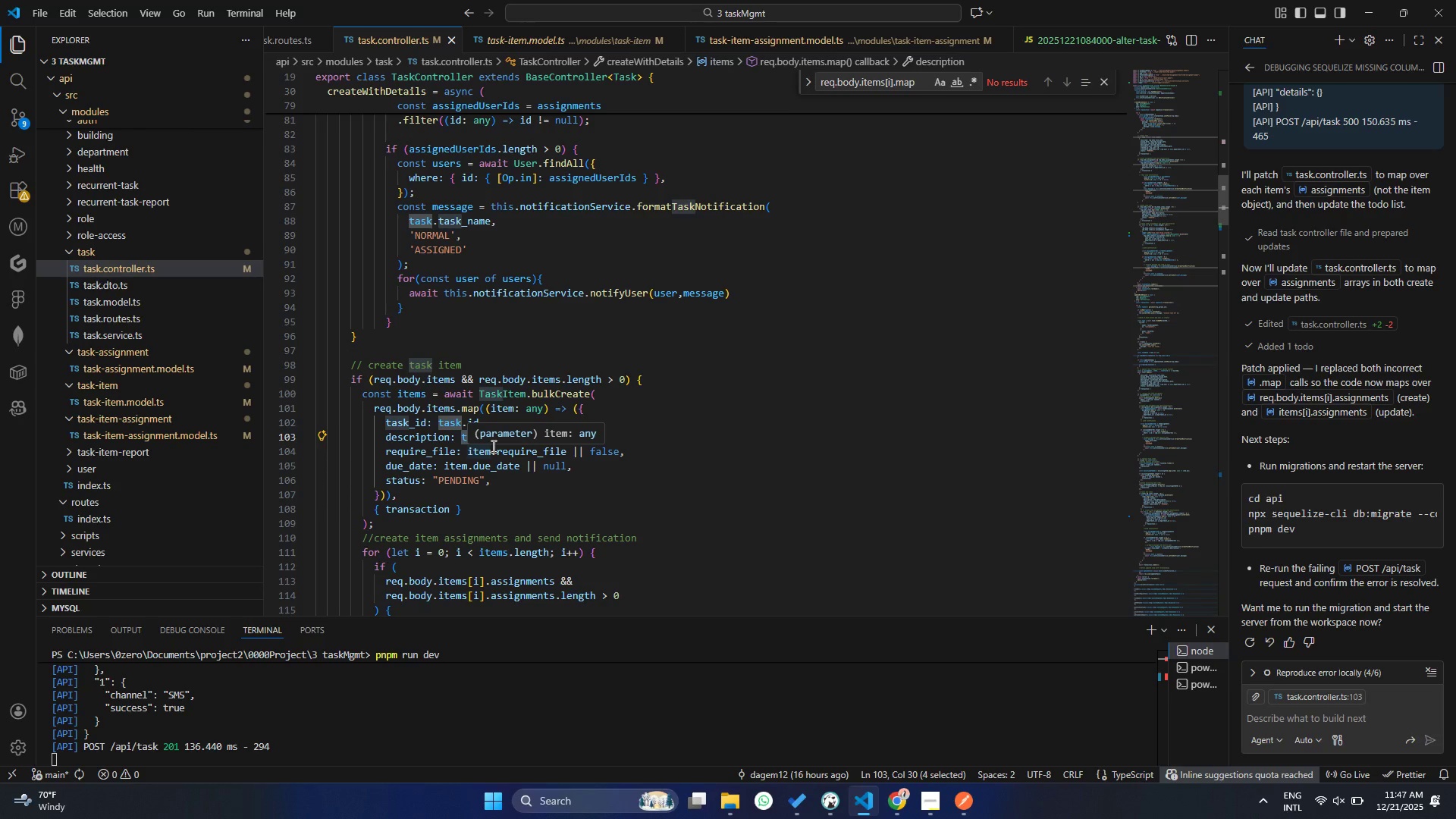 
wait(5.47)
 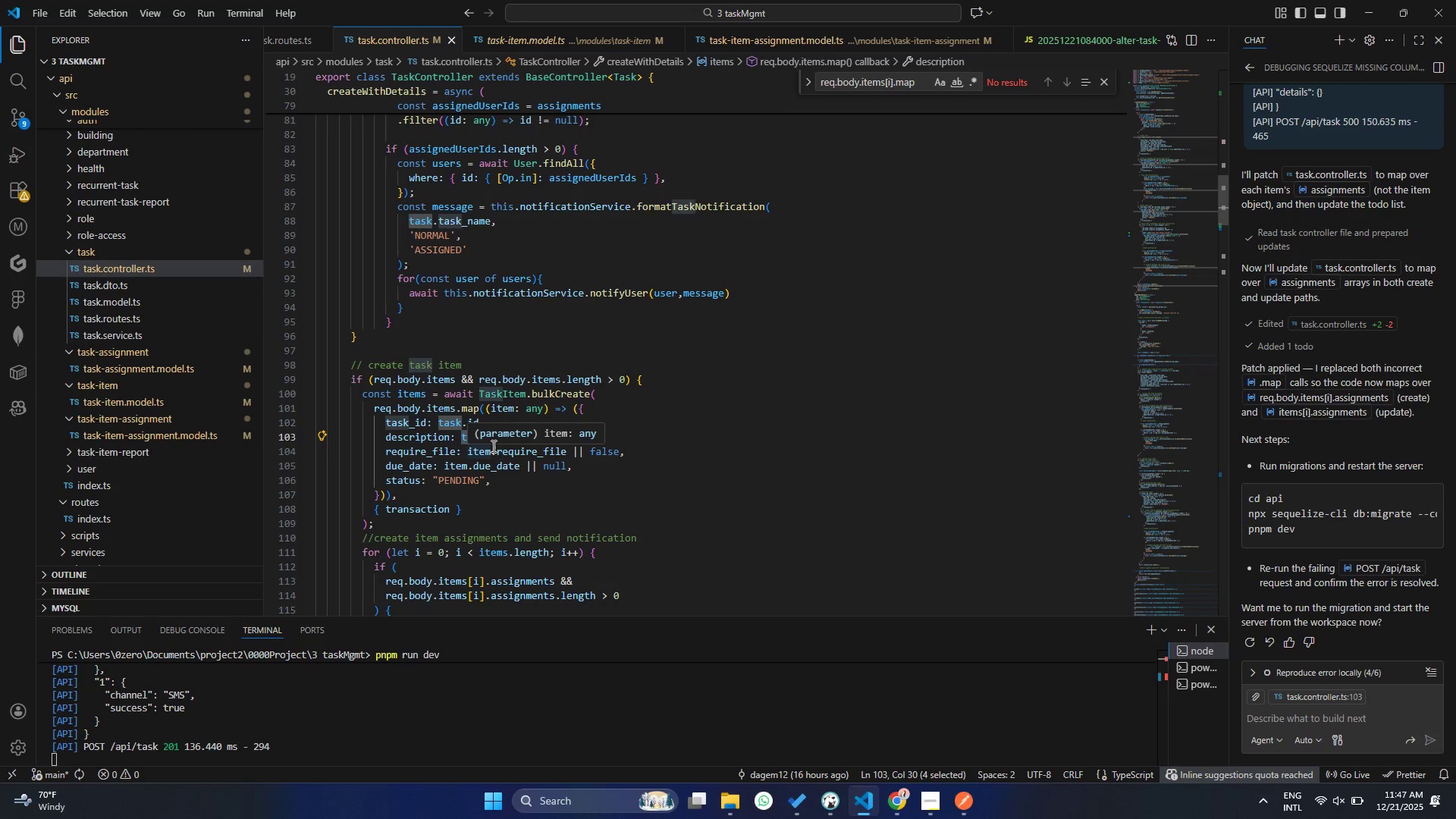 
type(ite)
 